 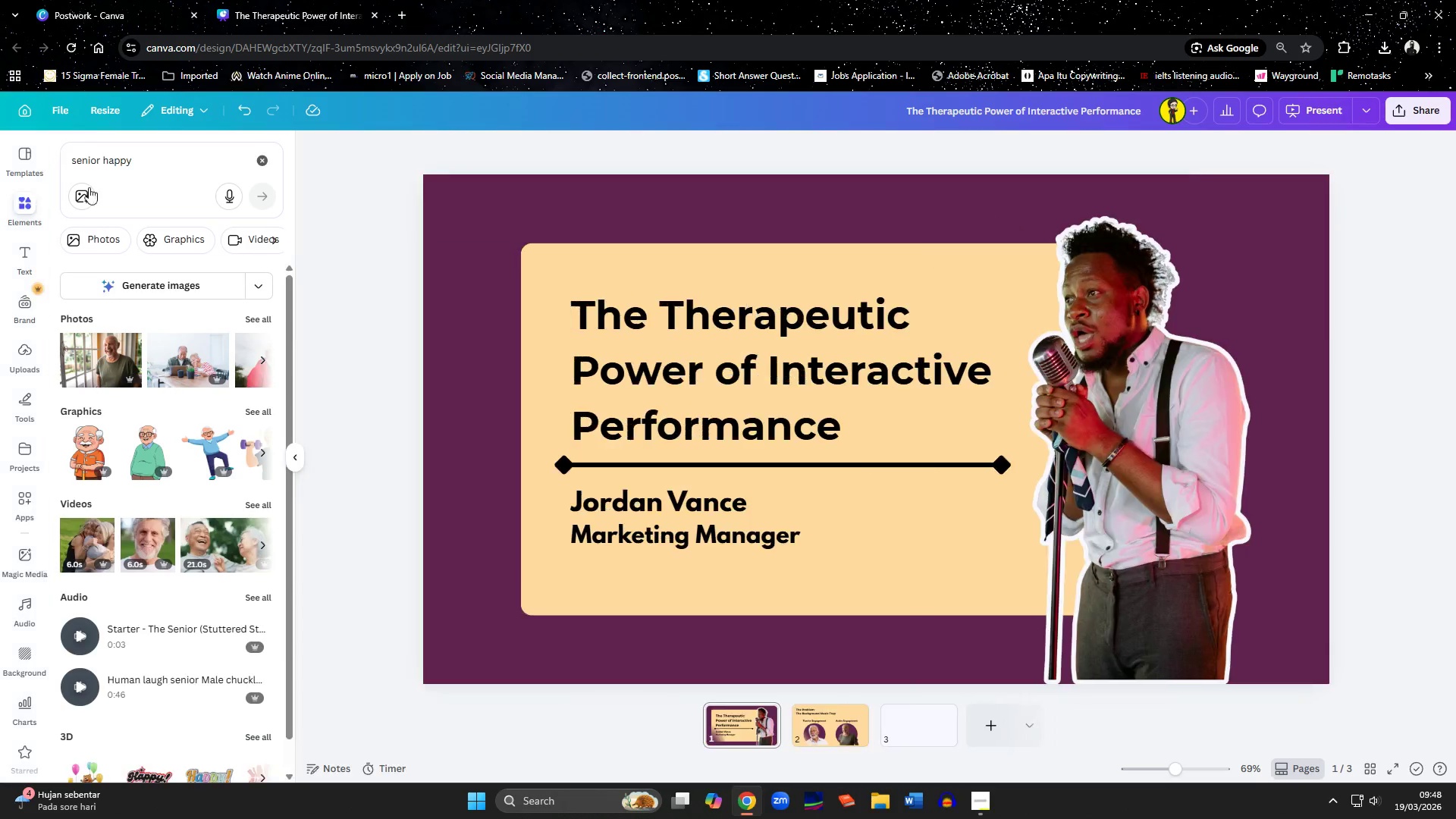 
left_click([119, 159])
 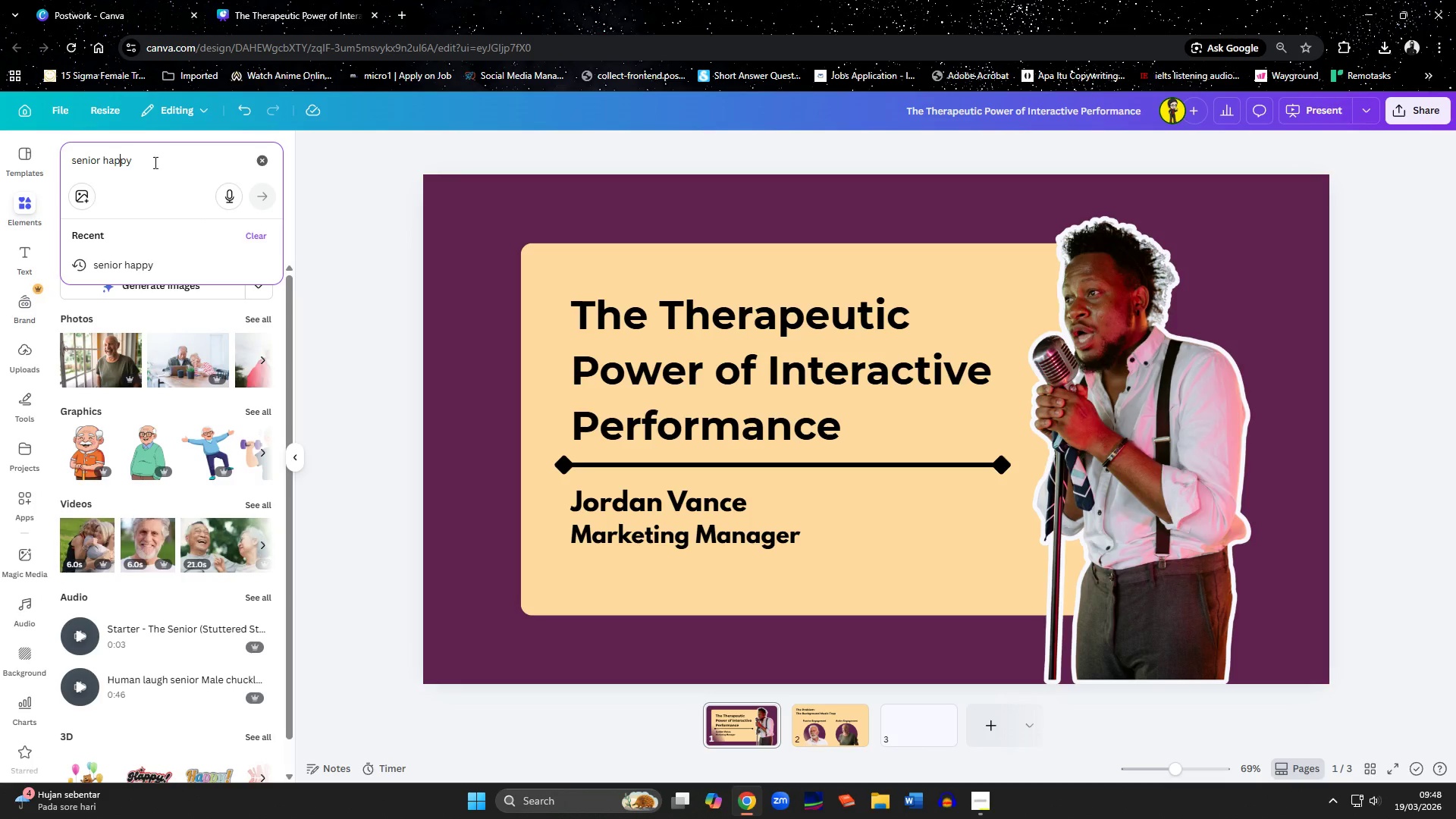 
left_click_drag(start_coordinate=[163, 163], to_coordinate=[38, 144])
 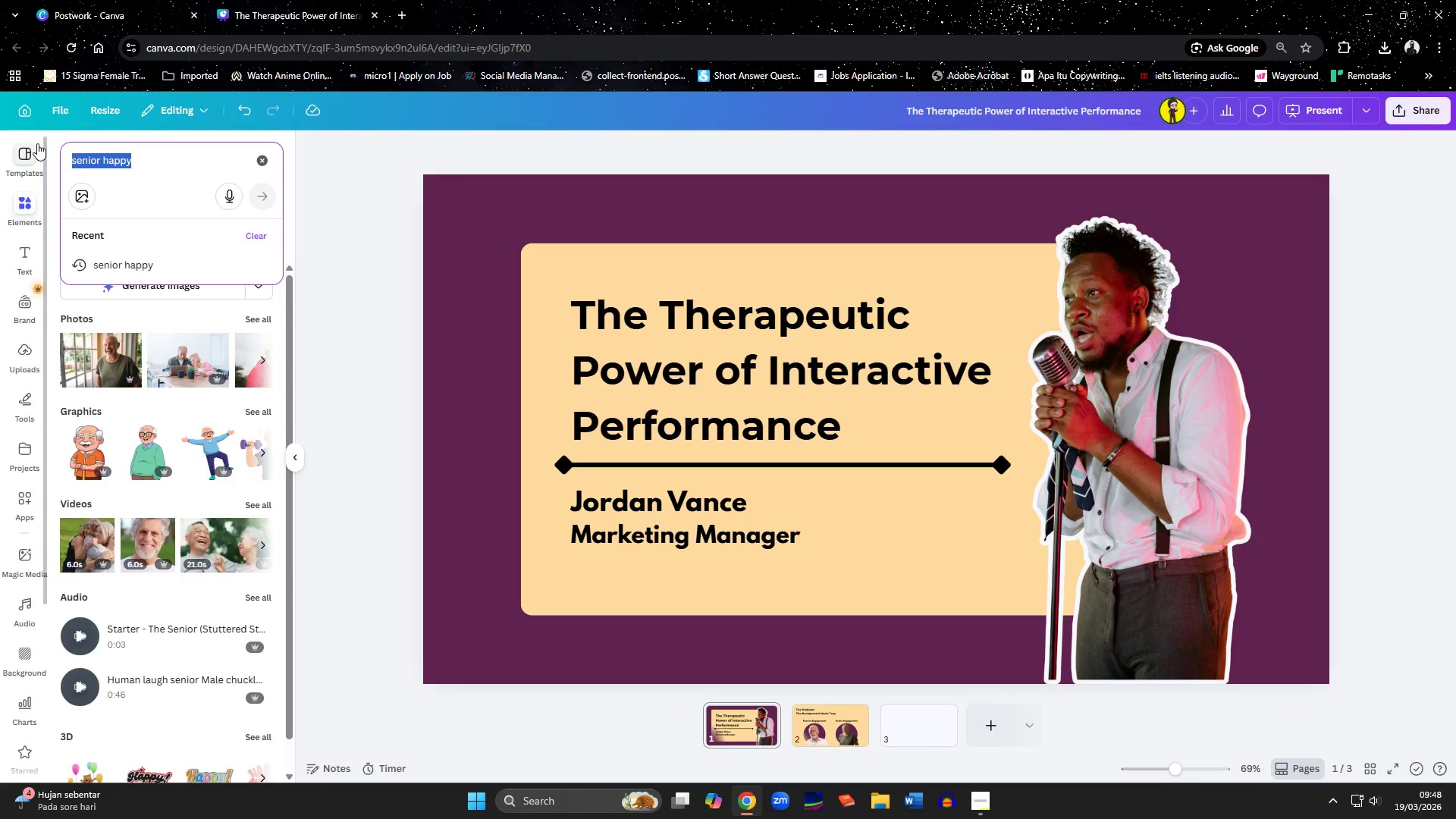 
type(music)
 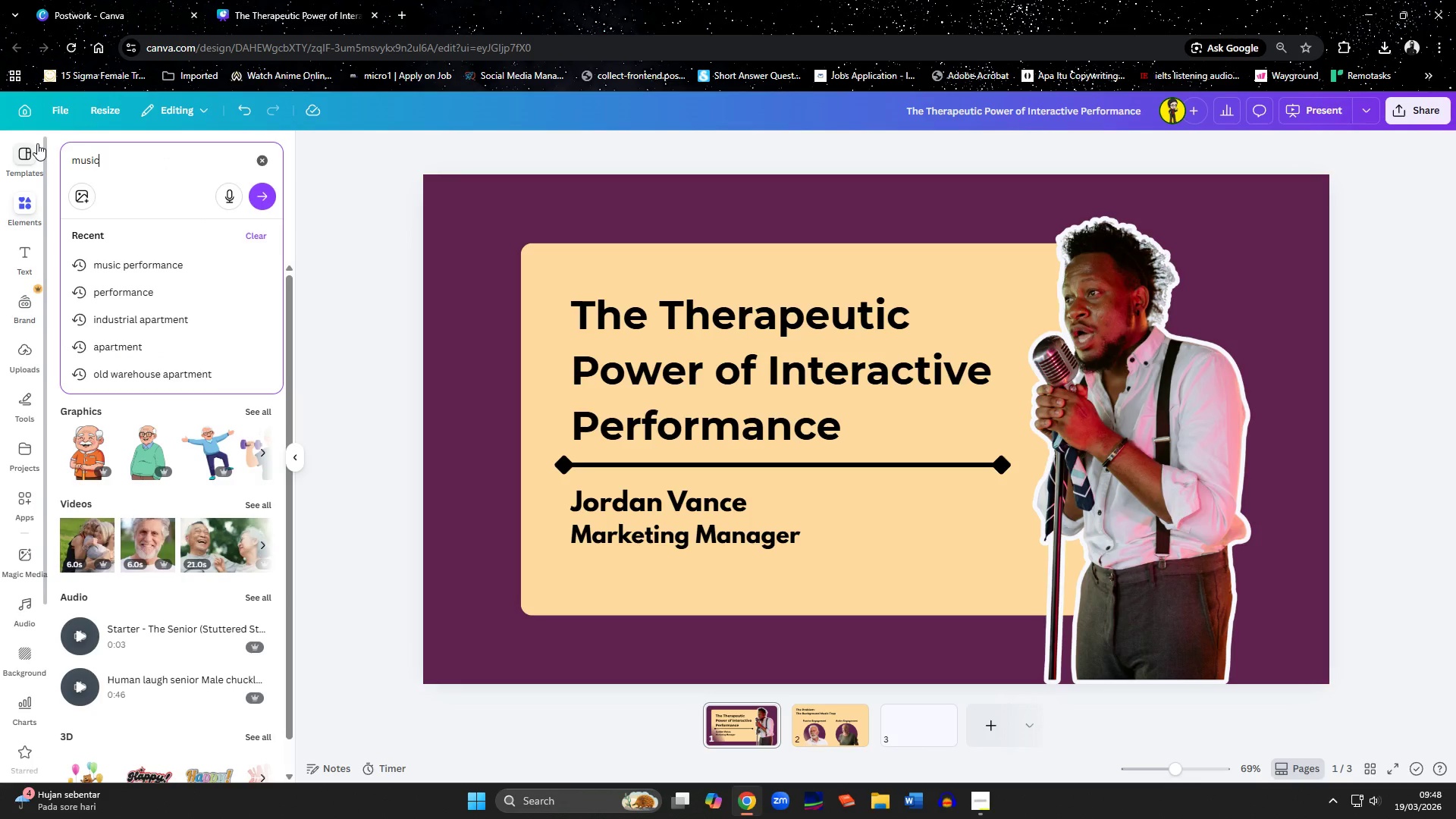 
key(Enter)
 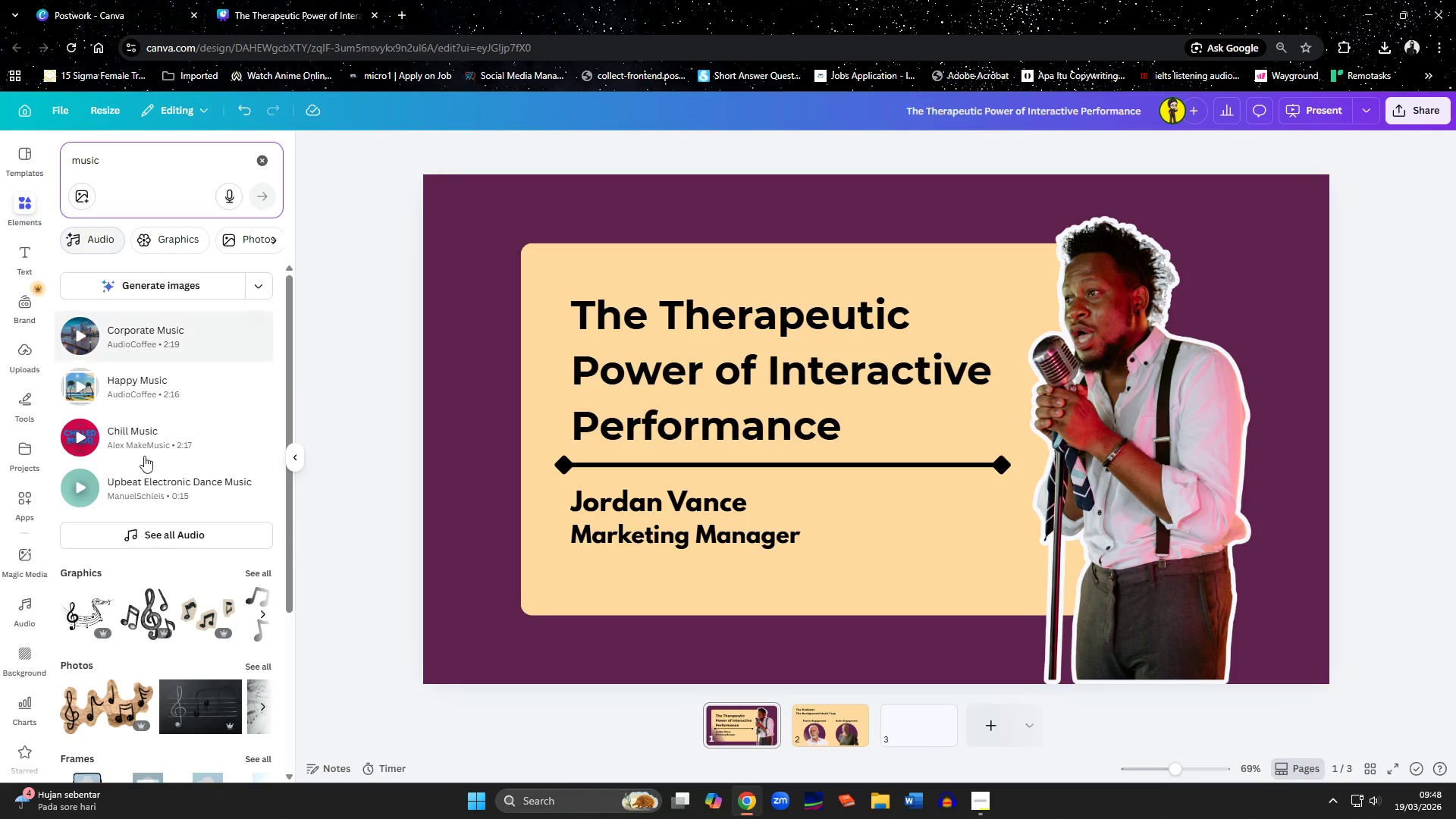 
left_click([255, 578])
 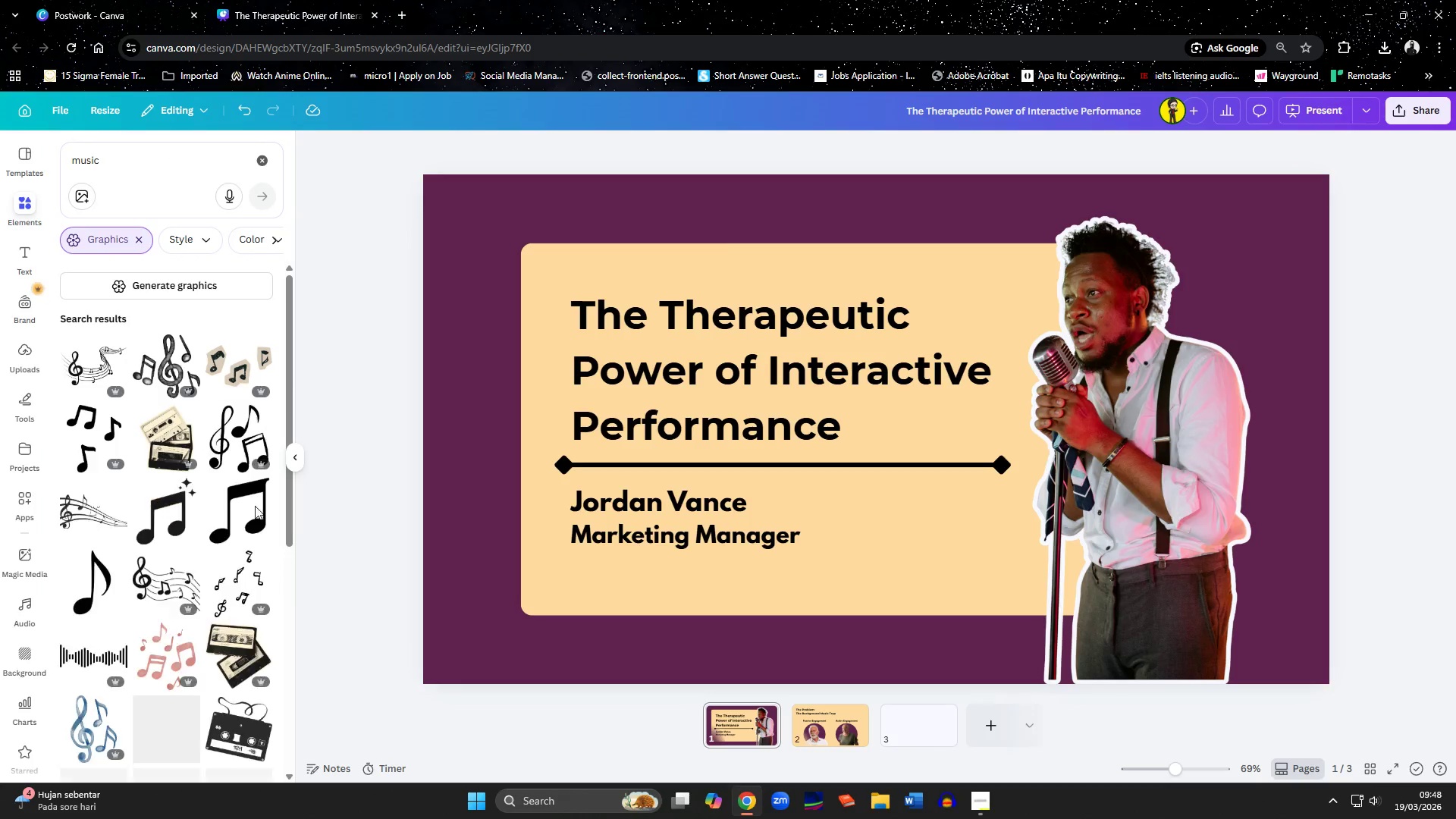 
mouse_move([206, 430])
 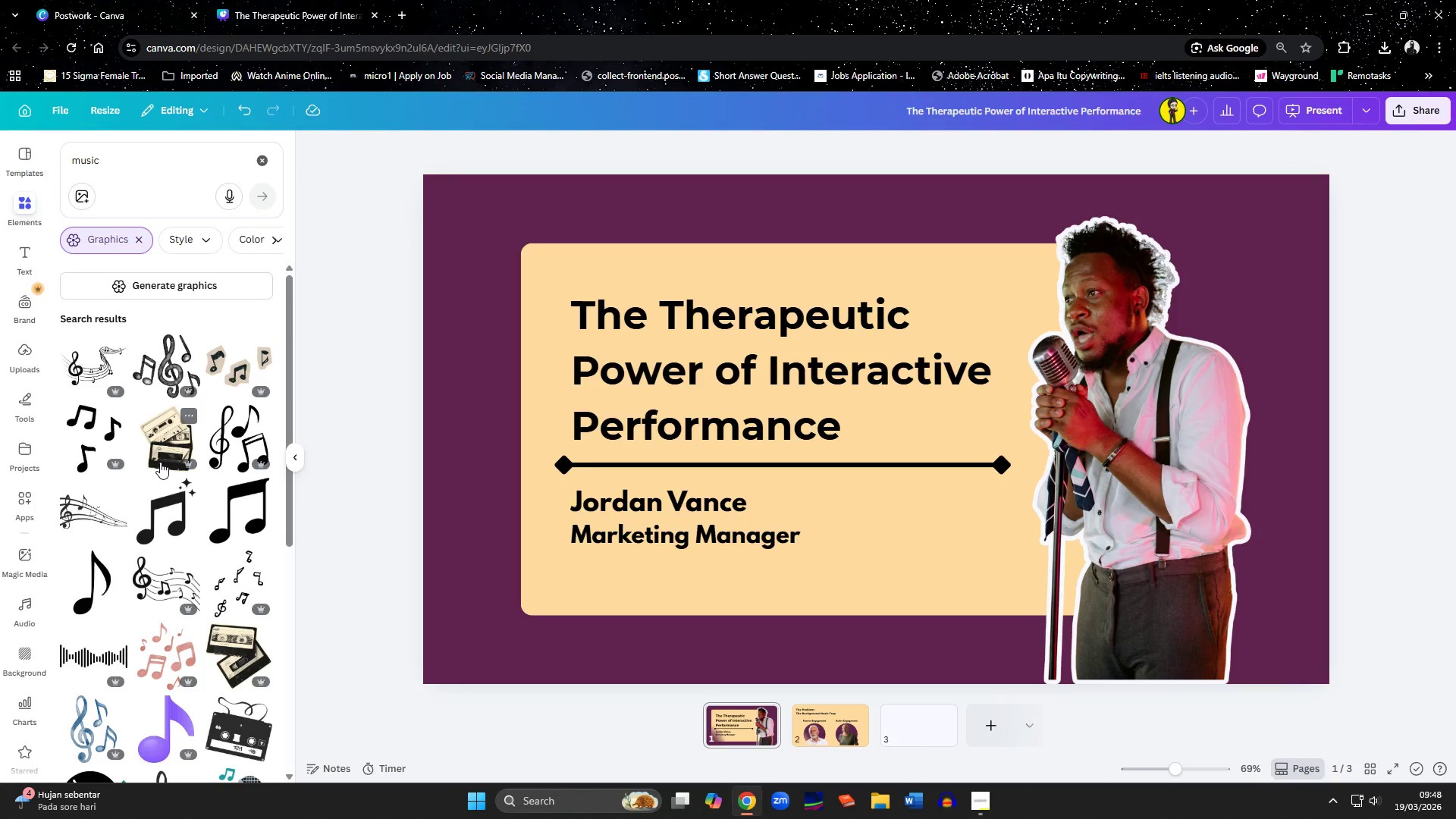 
scroll: coordinate [159, 462], scroll_direction: down, amount: 8.0
 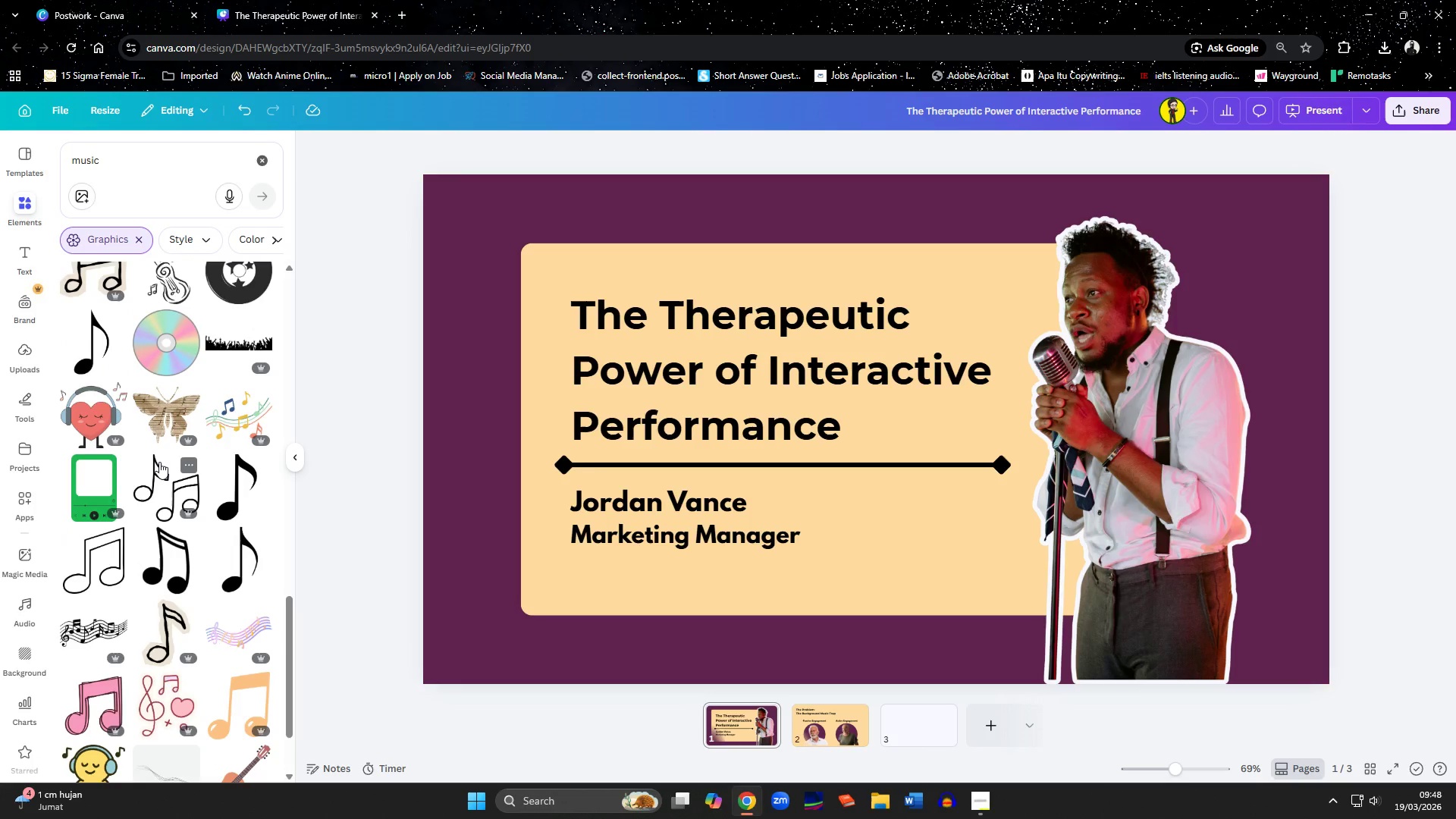 
scroll: coordinate [159, 462], scroll_direction: down, amount: 10.0
 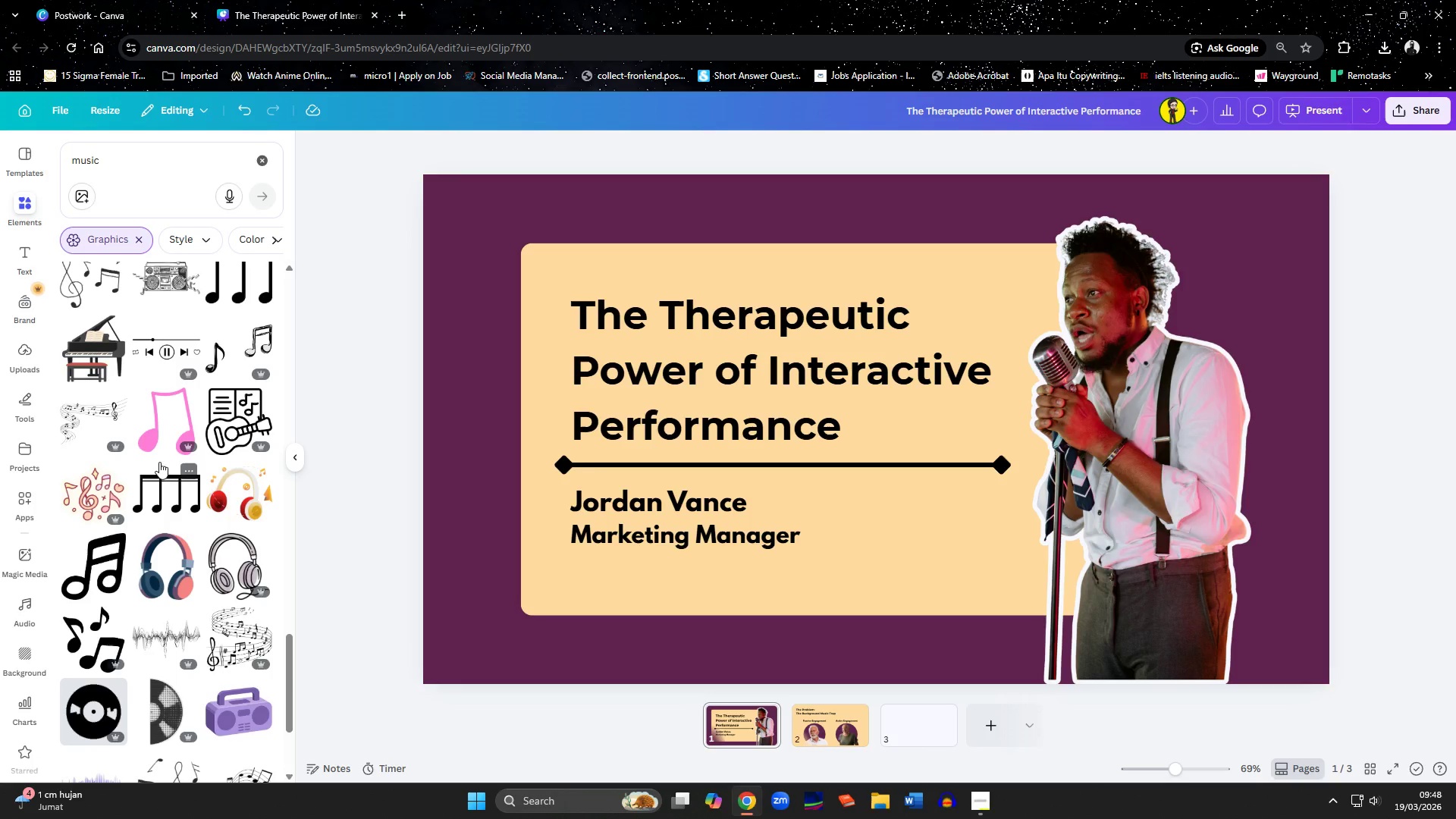 
scroll: coordinate [188, 505], scroll_direction: up, amount: 19.0
 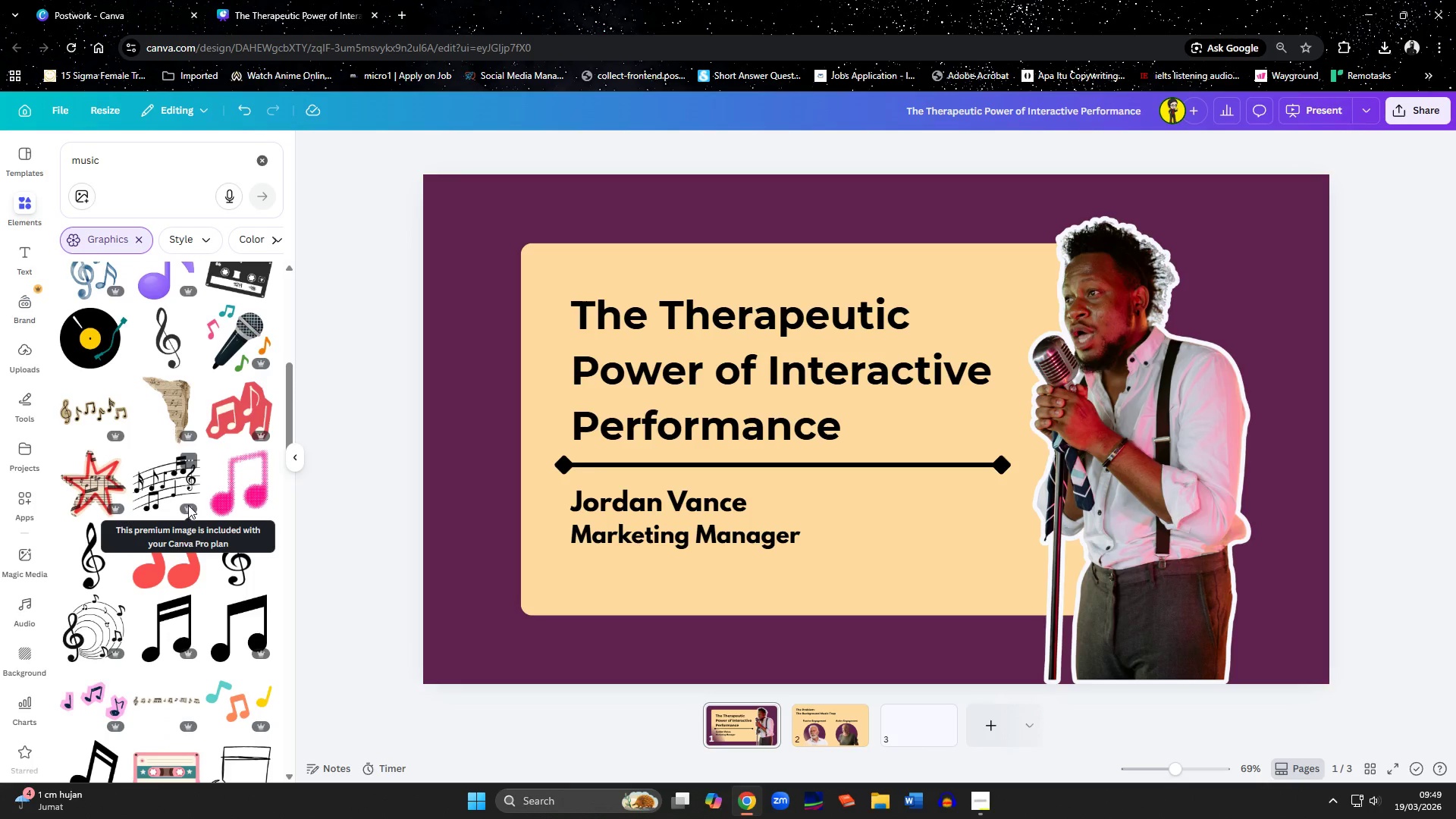 
mouse_move([161, 521])
 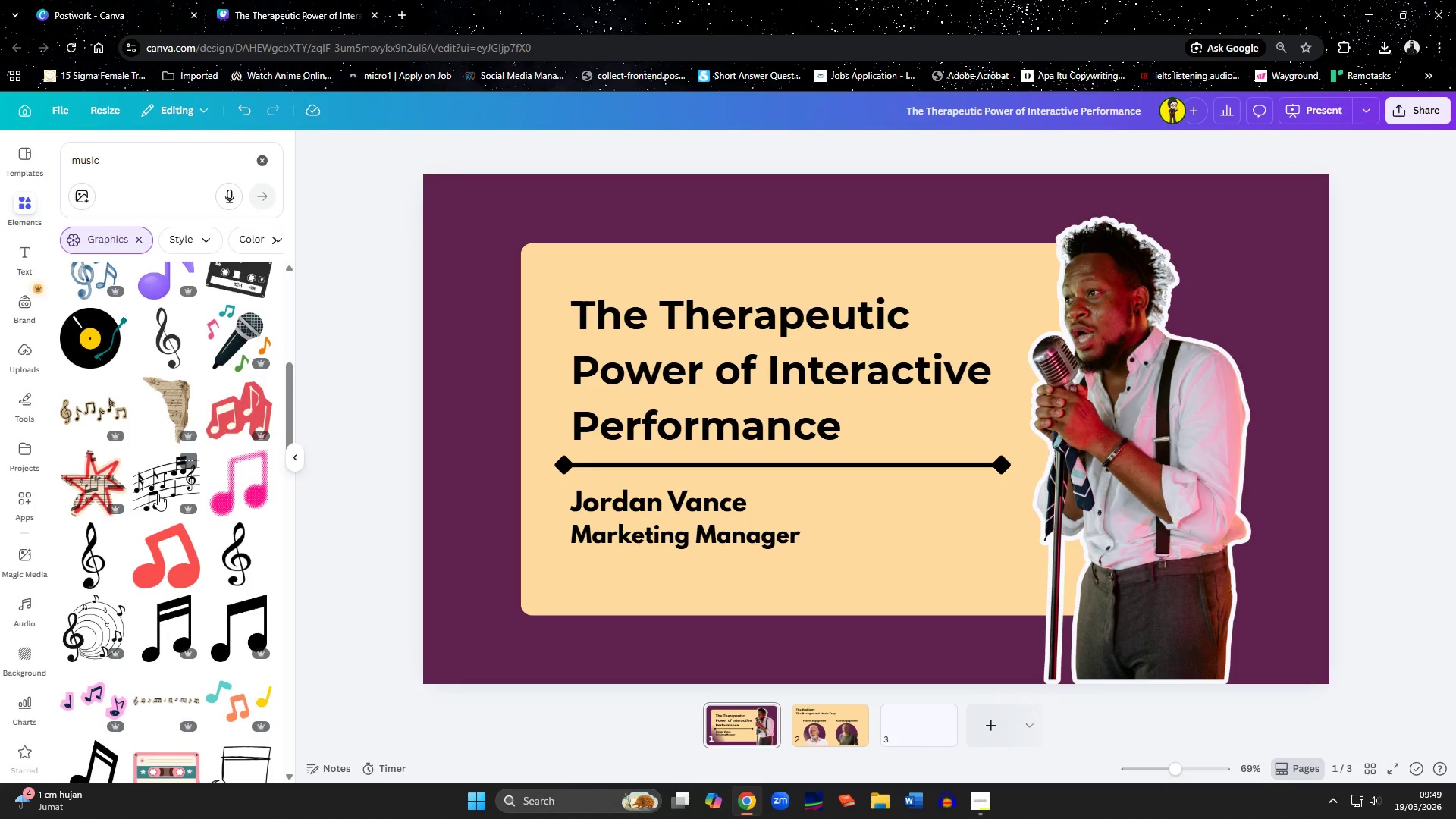 
left_click([158, 494])
 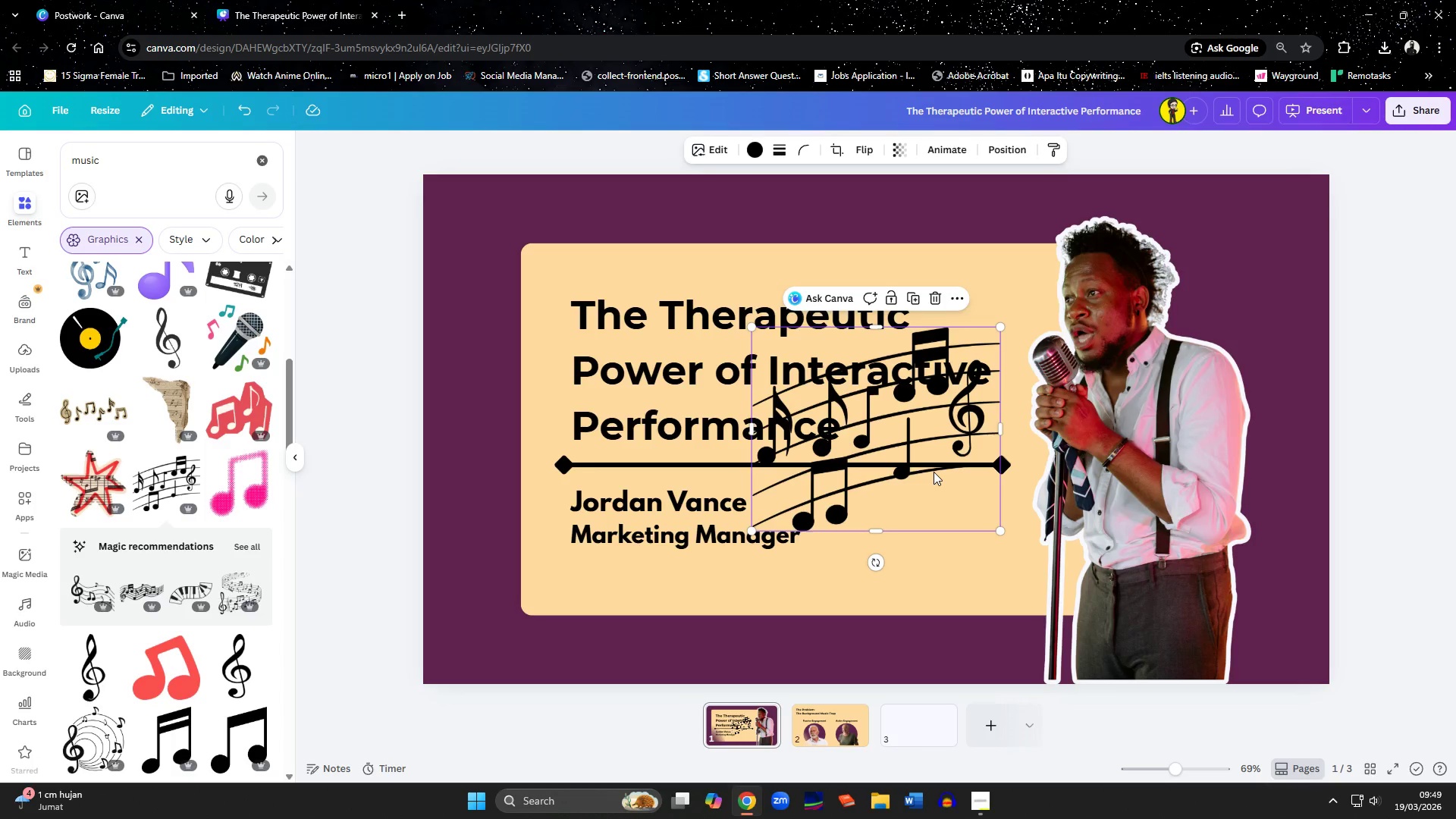 
left_click_drag(start_coordinate=[934, 472], to_coordinate=[1245, 332])
 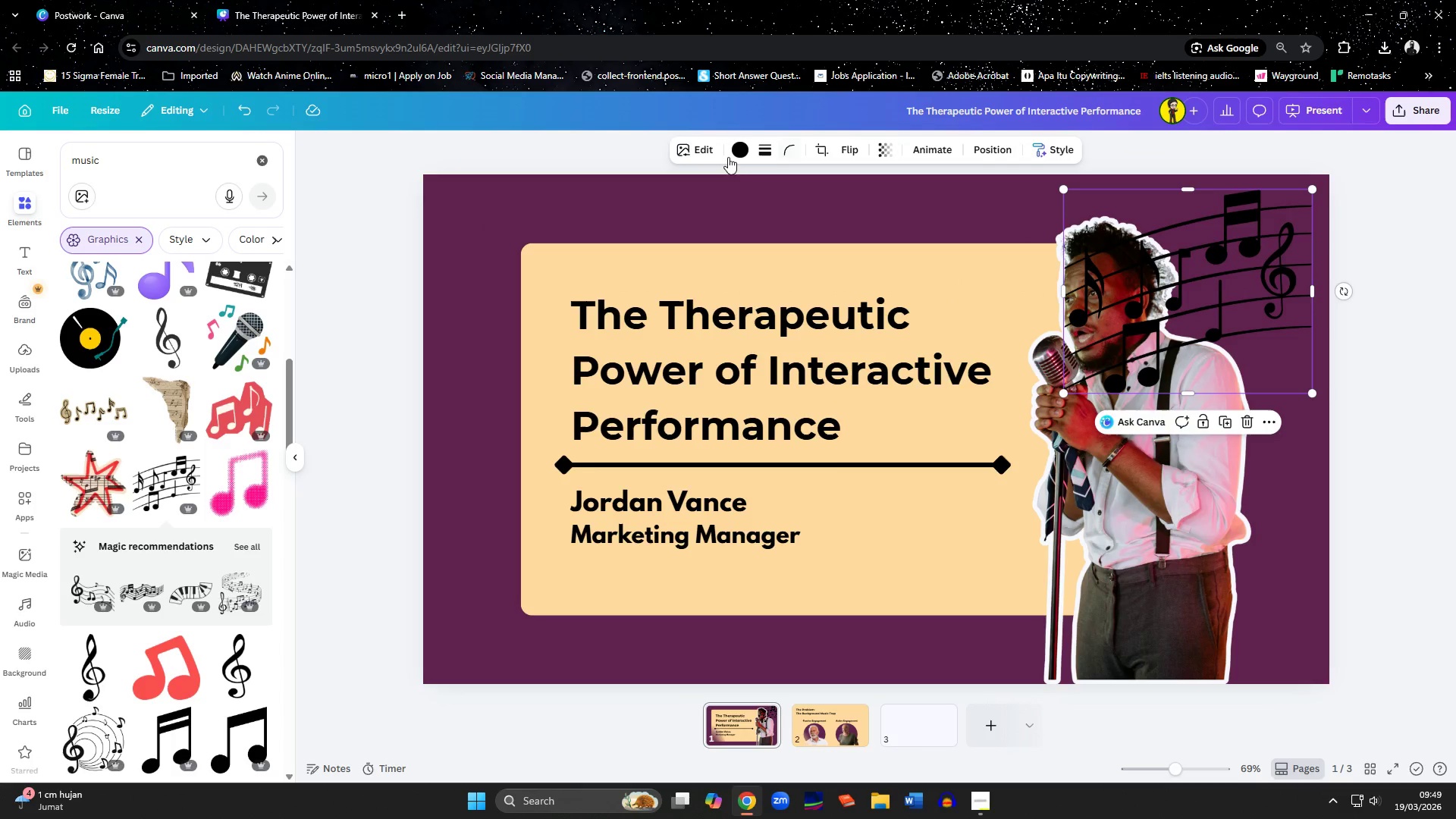 
left_click([741, 150])
 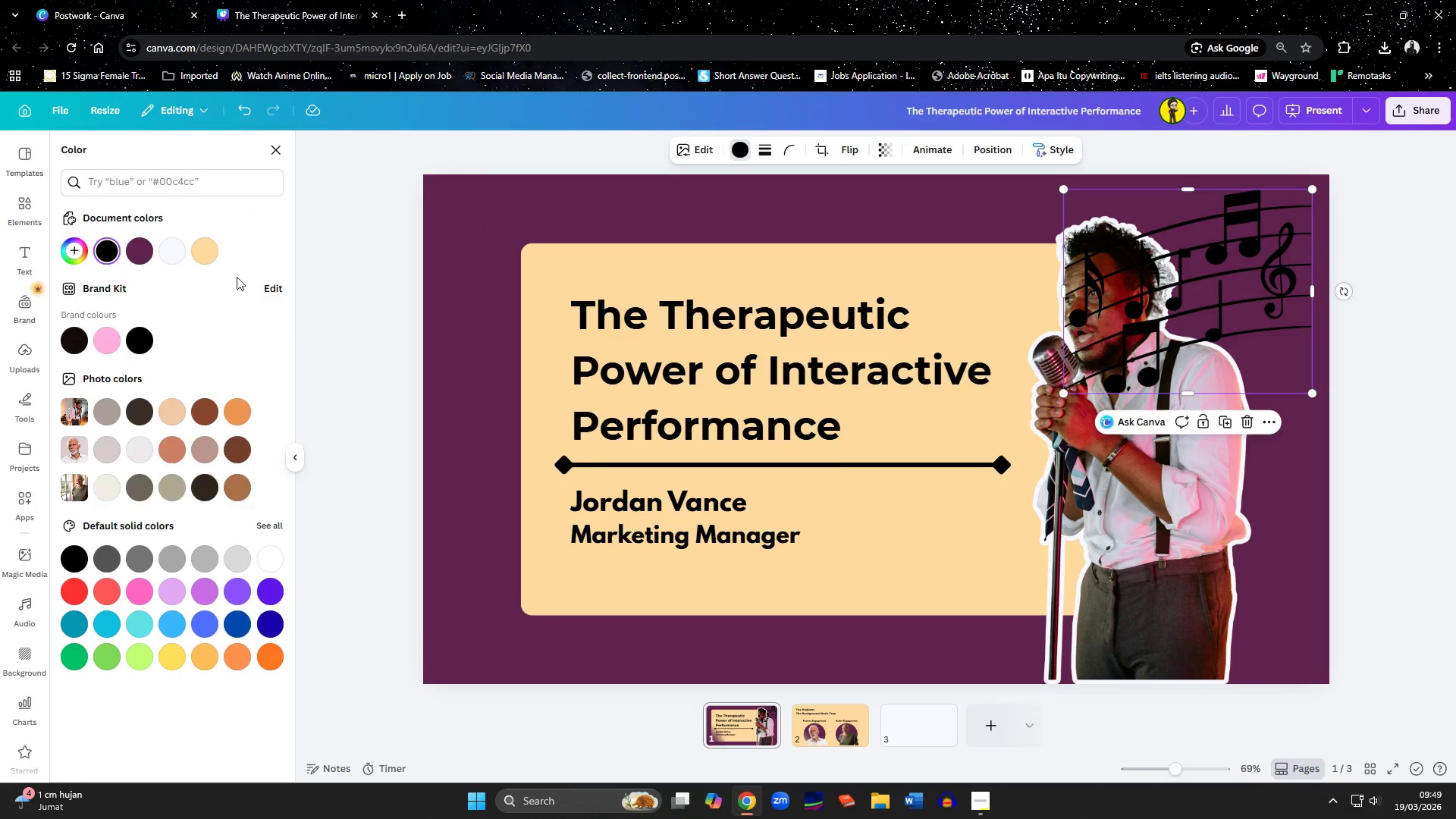 
left_click([208, 256])
 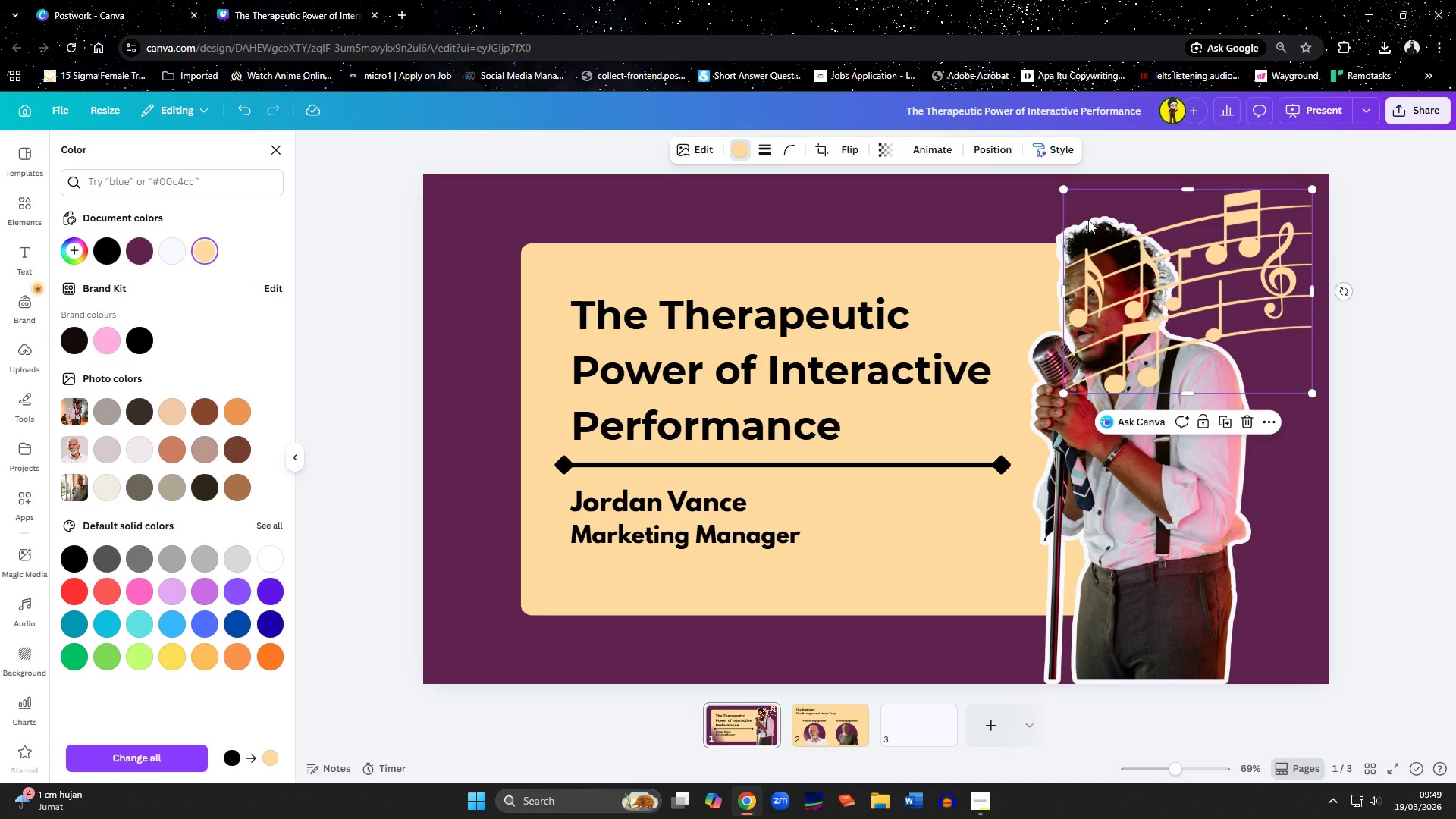 
left_click([982, 155])
 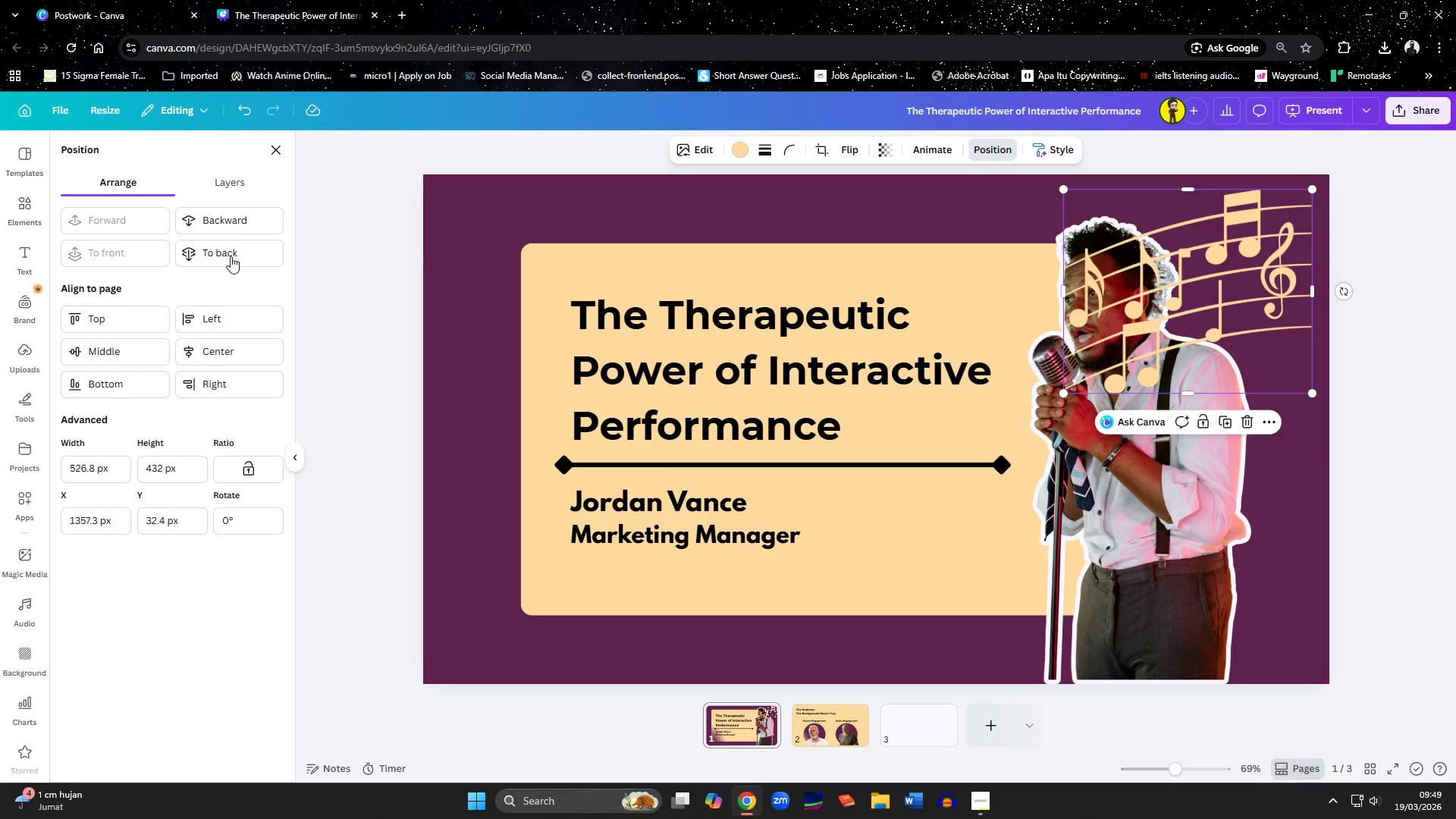 
left_click([233, 256])
 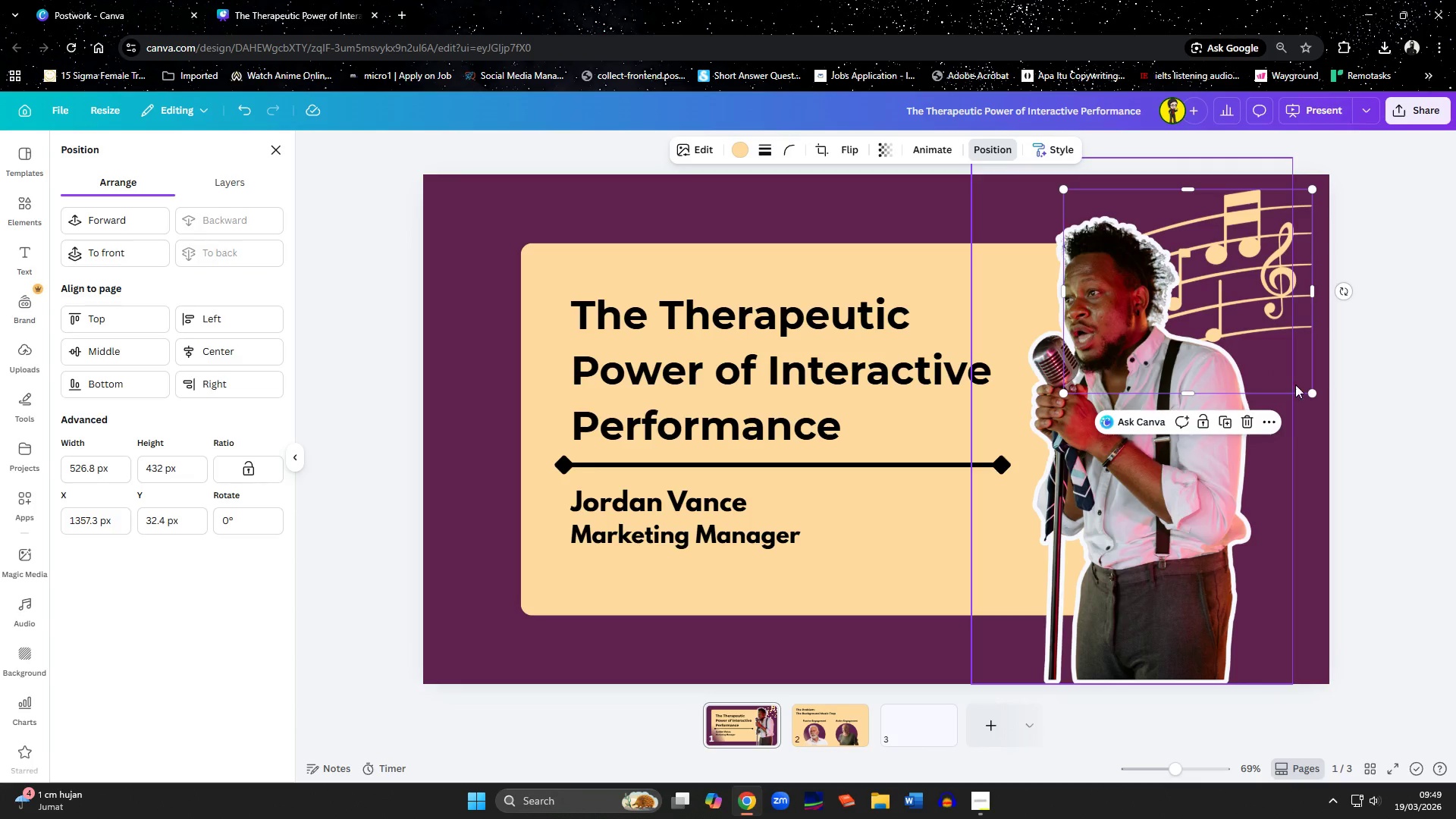 
left_click_drag(start_coordinate=[1309, 393], to_coordinate=[1324, 402])
 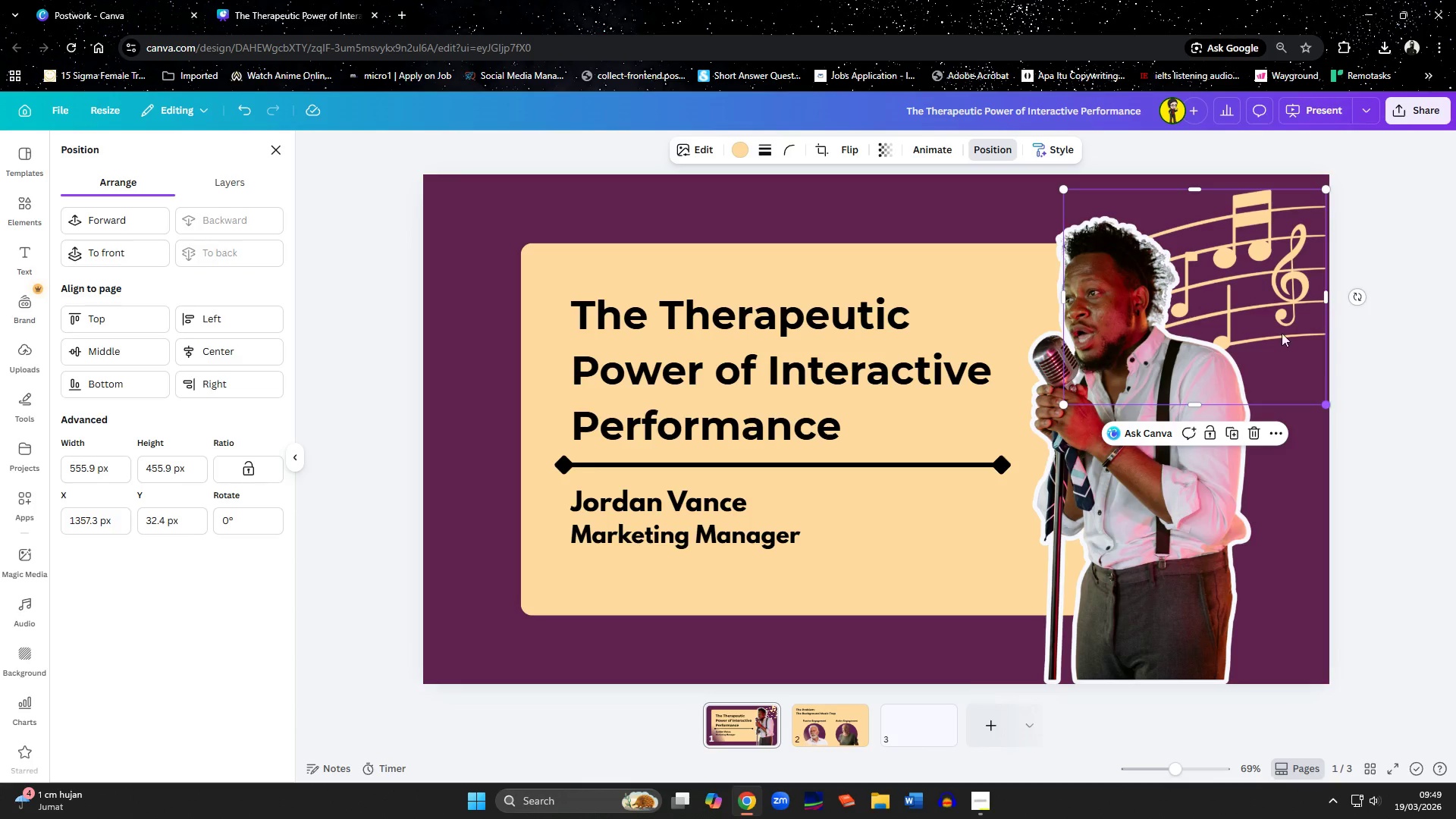 
left_click_drag(start_coordinate=[1282, 331], to_coordinate=[1276, 312])
 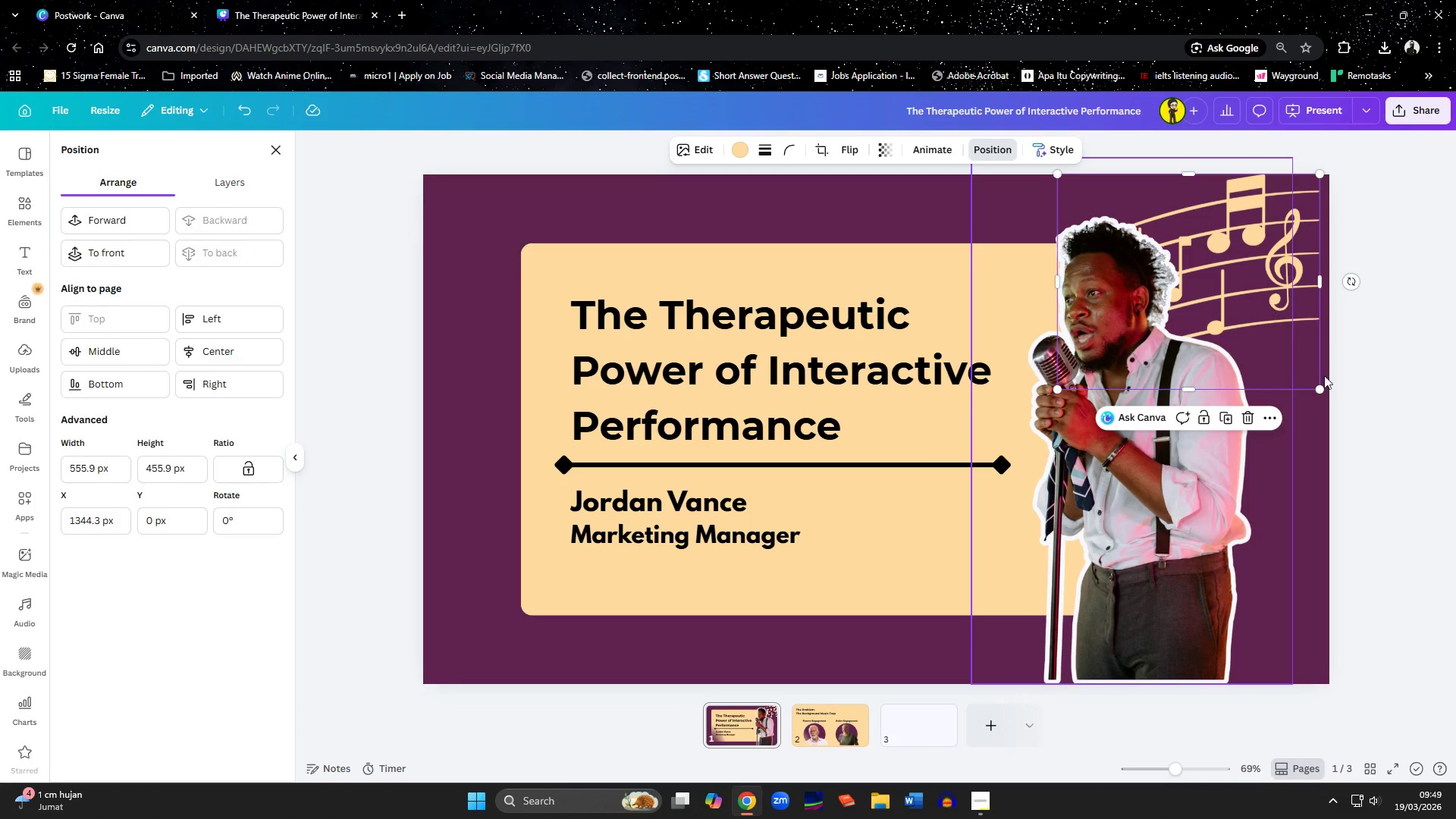 
left_click([1420, 494])
 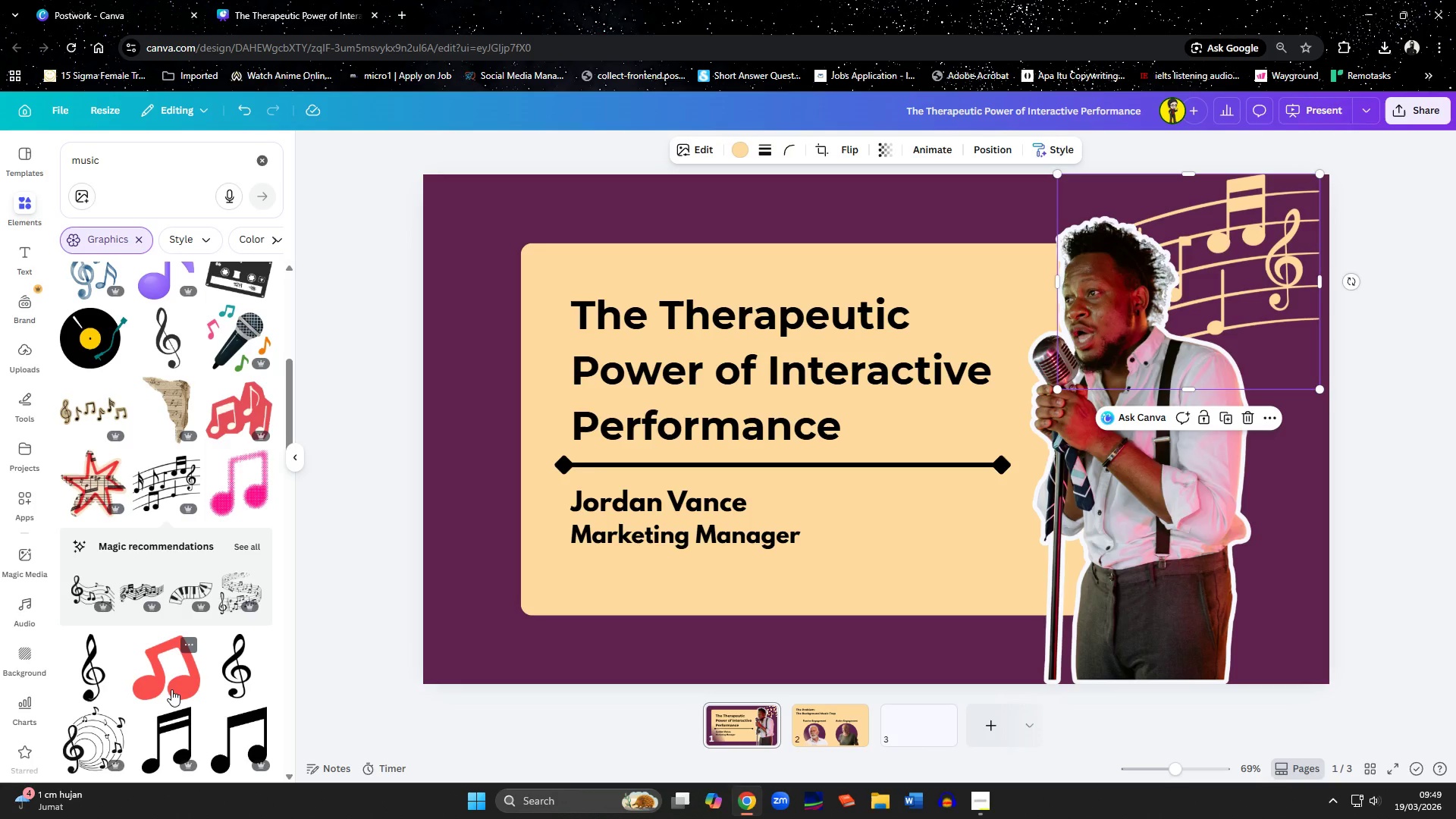 
wait(5.5)
 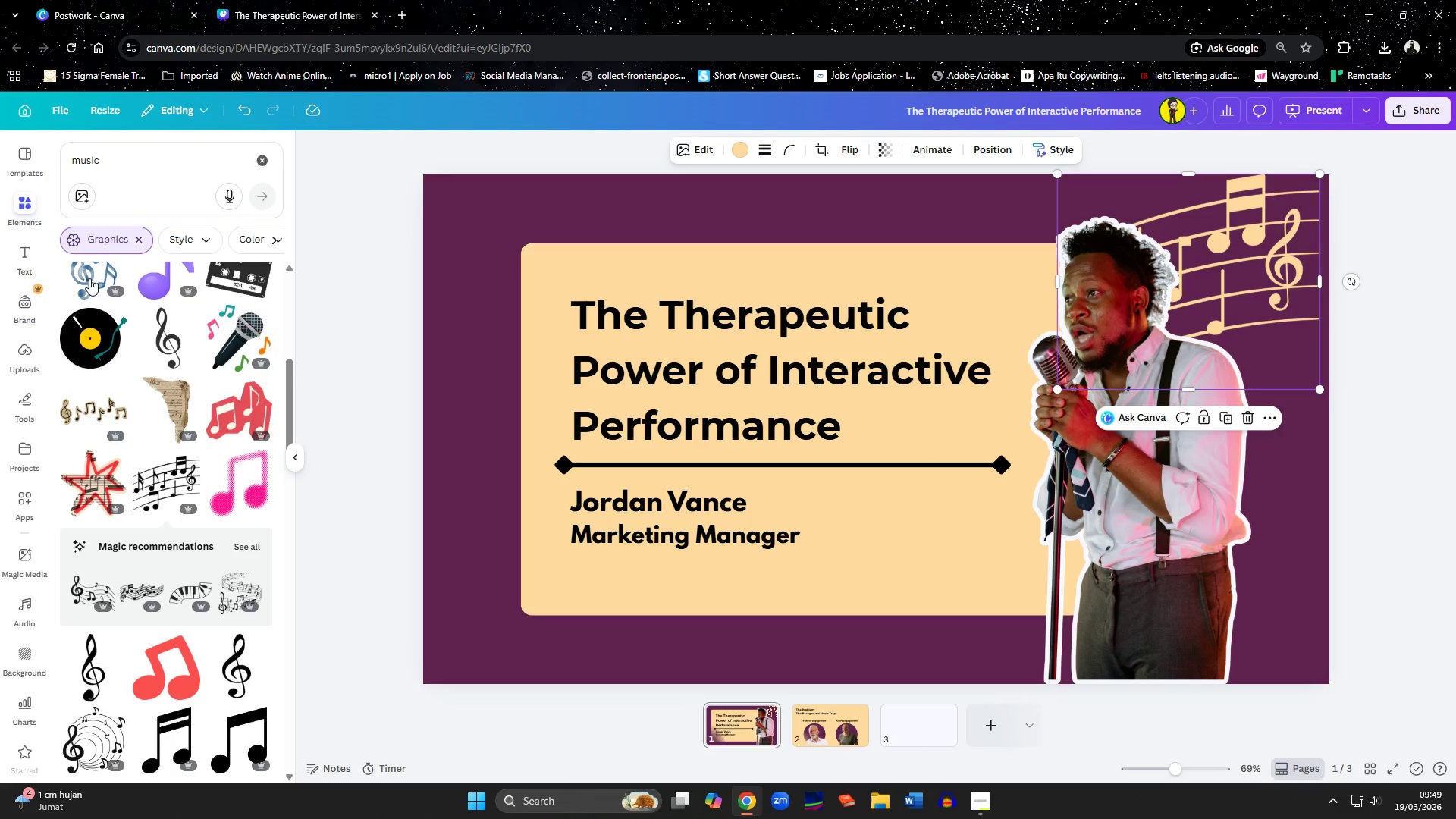 
left_click([243, 550])
 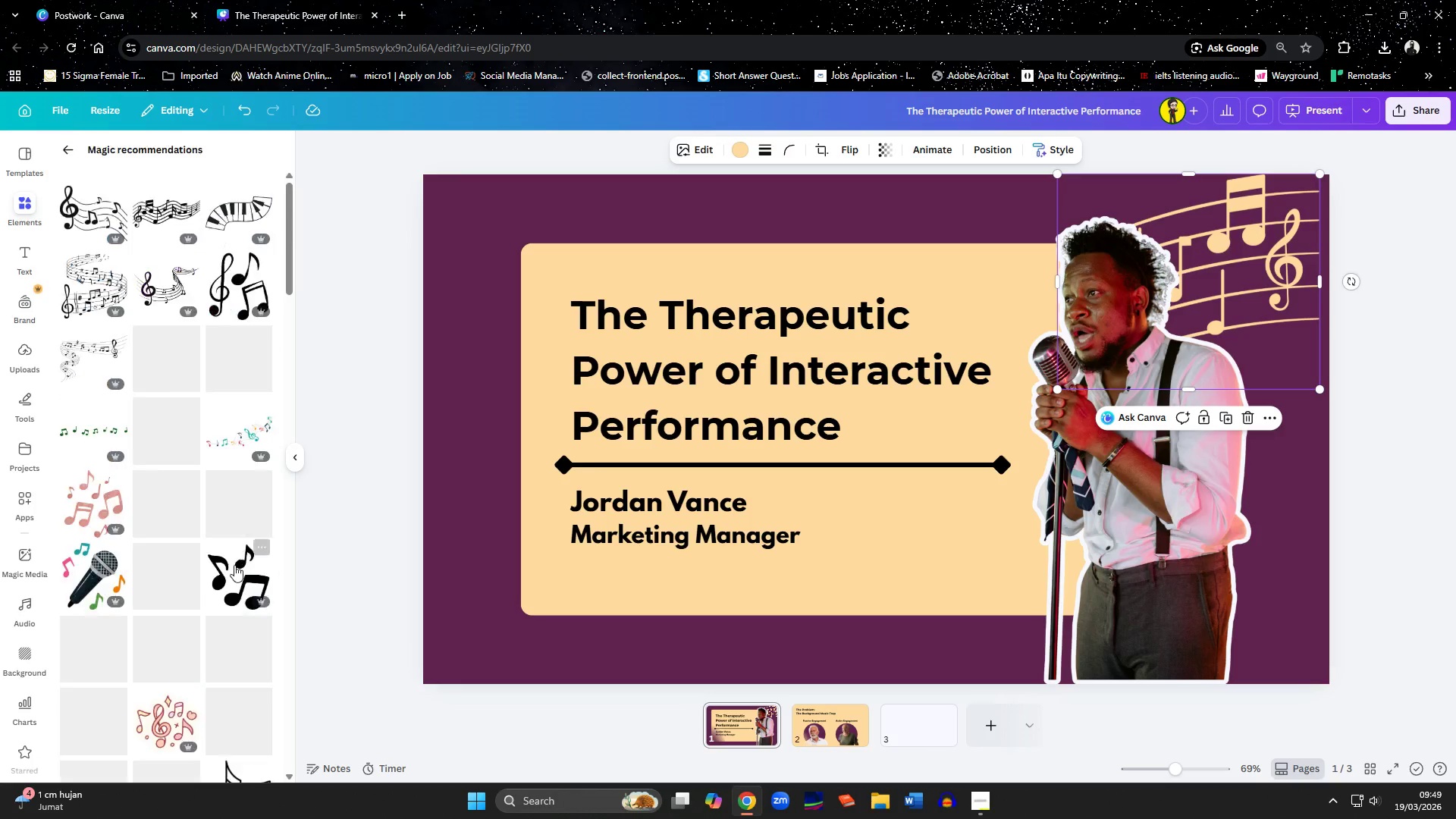 
mouse_move([215, 573])
 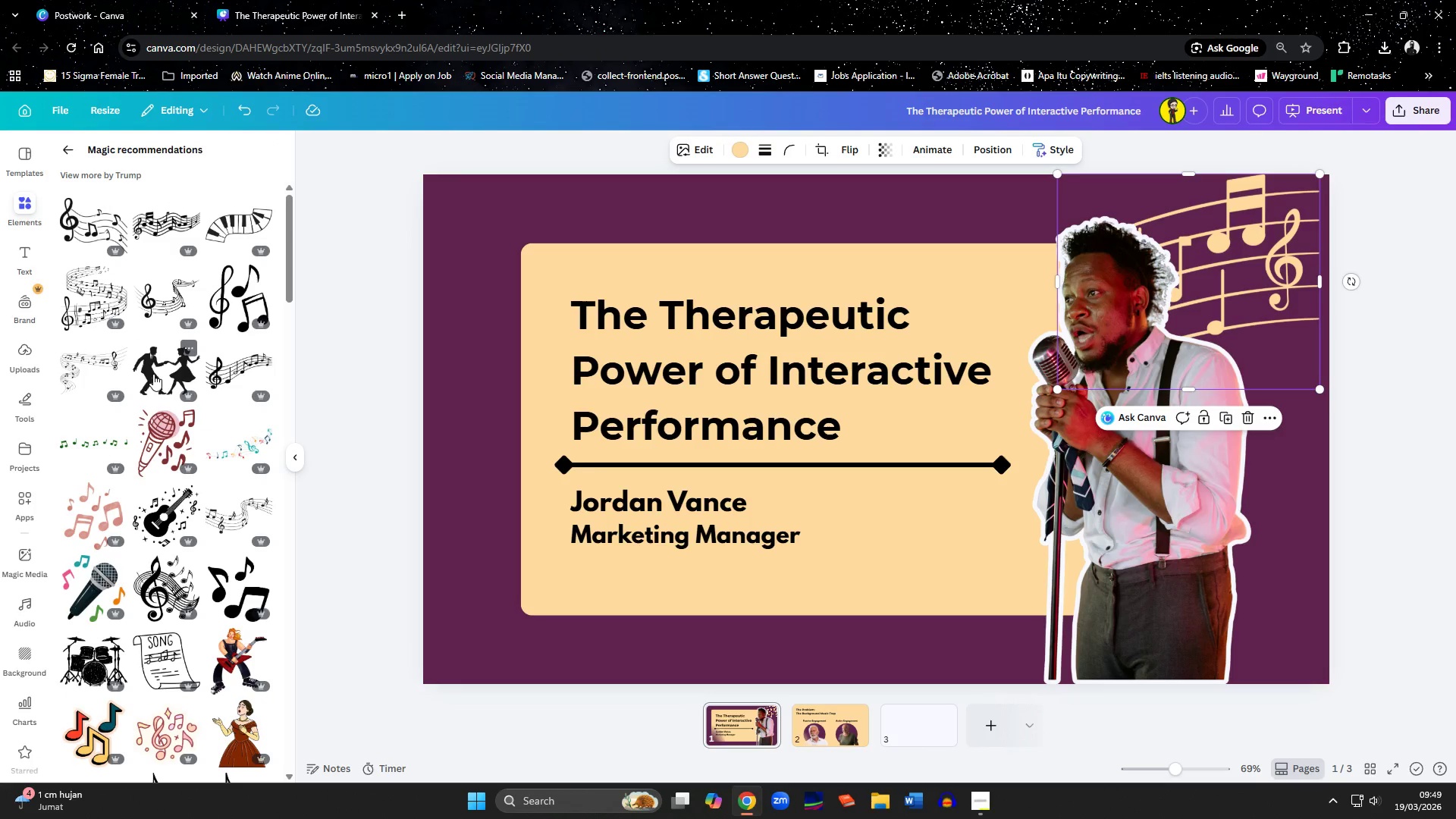 
left_click([153, 374])
 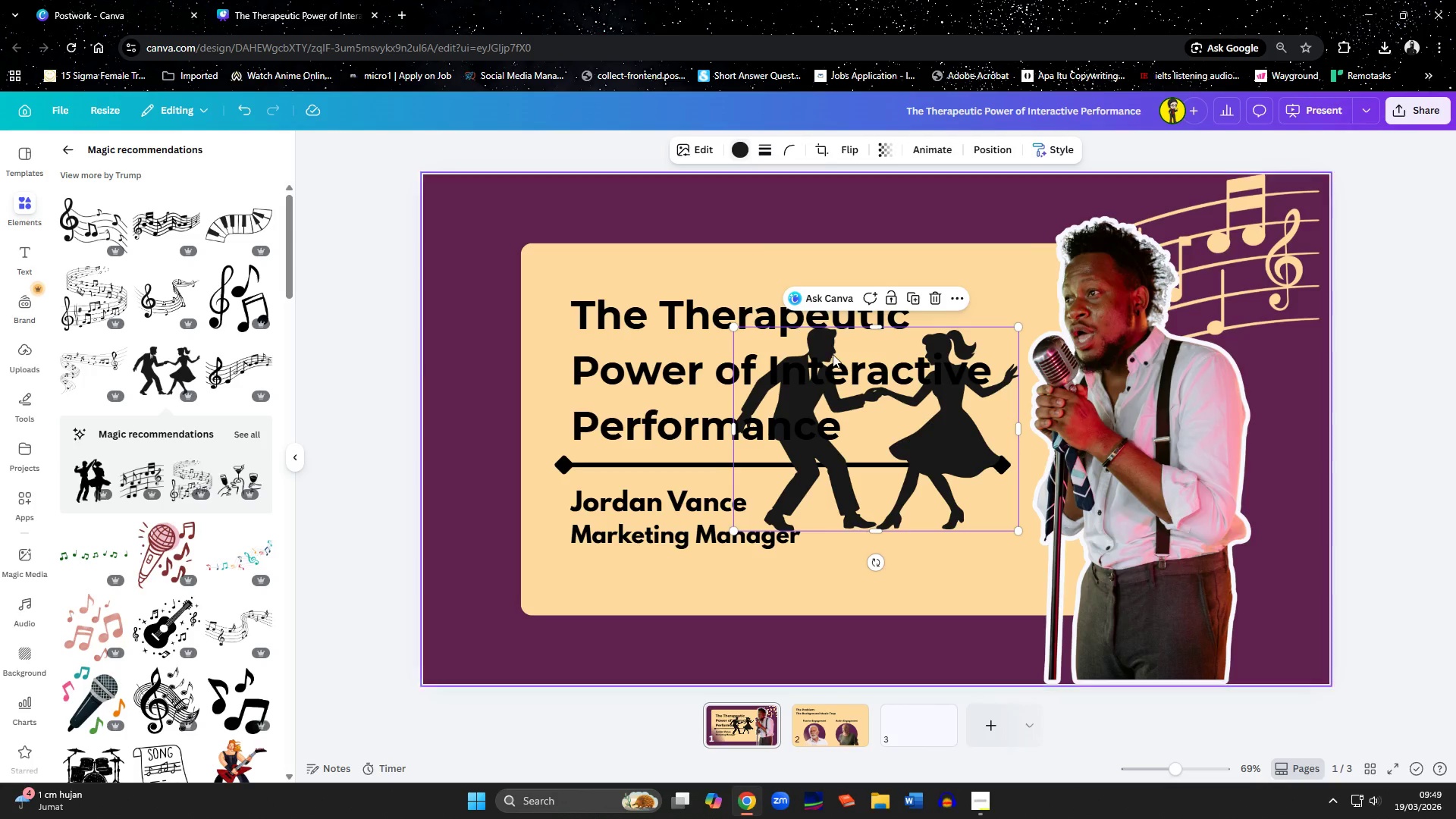 
left_click_drag(start_coordinate=[959, 475], to_coordinate=[651, 631])
 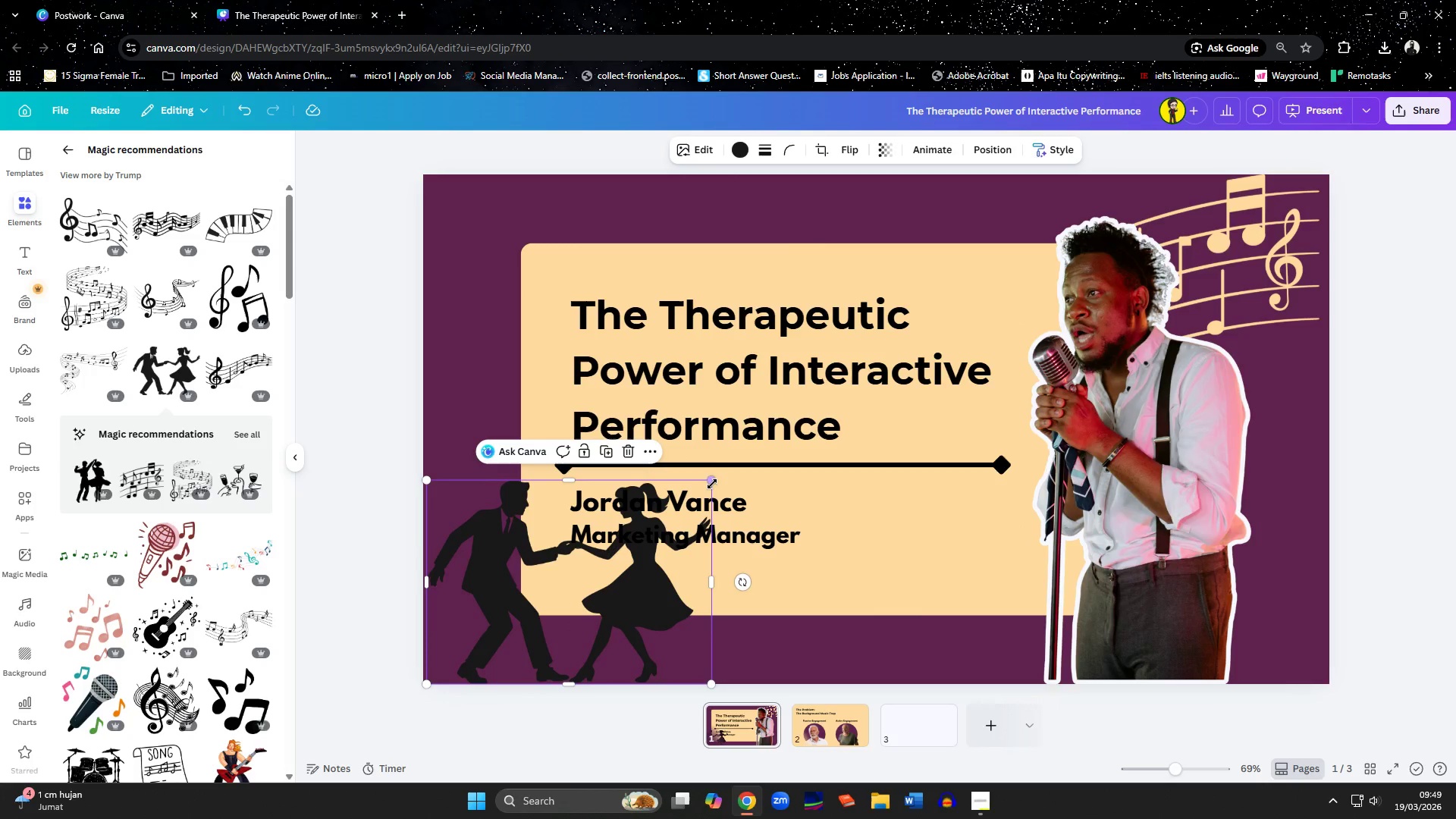 
left_click_drag(start_coordinate=[712, 484], to_coordinate=[640, 549])
 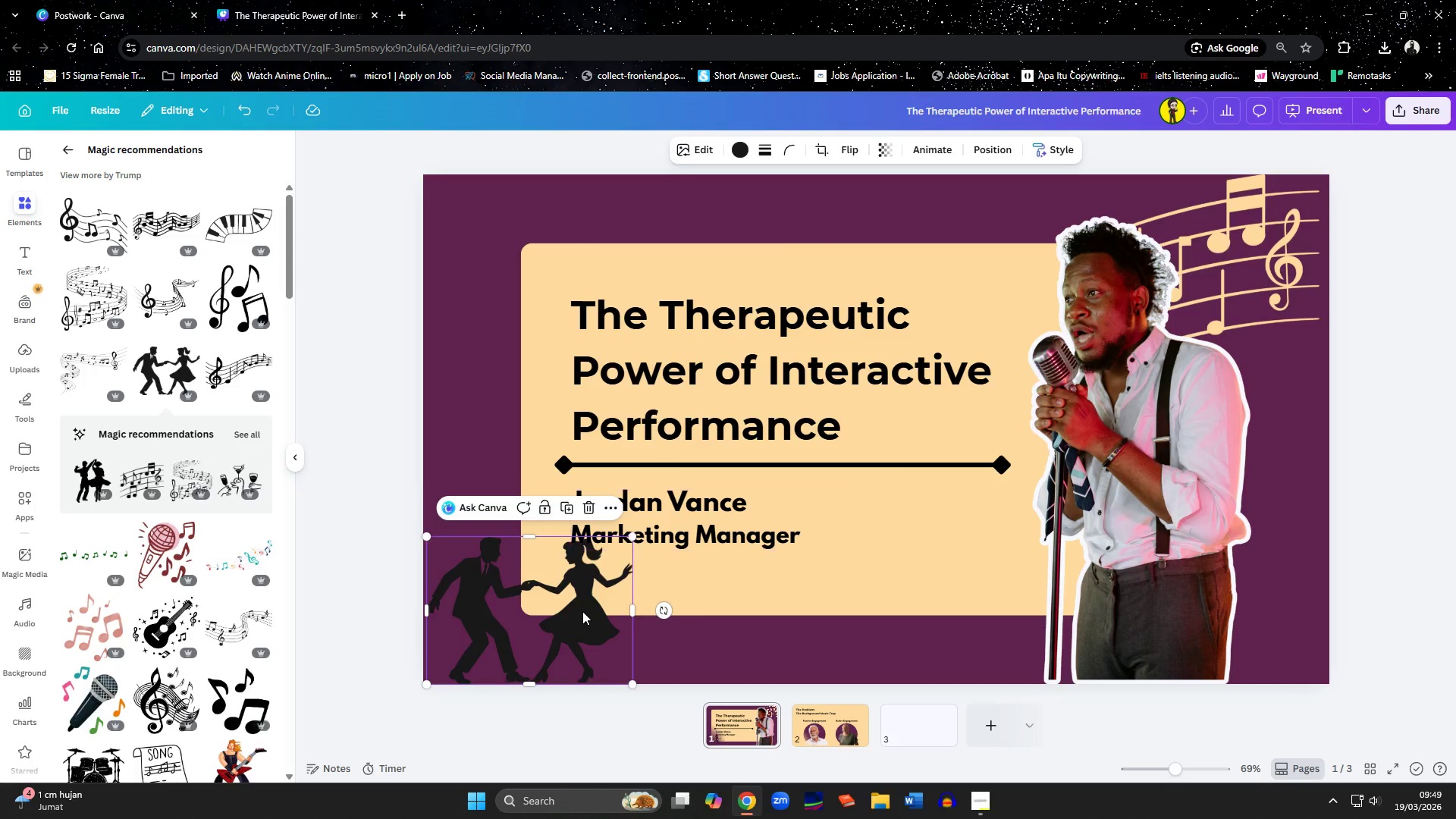 
left_click_drag(start_coordinate=[580, 612], to_coordinate=[576, 612])
 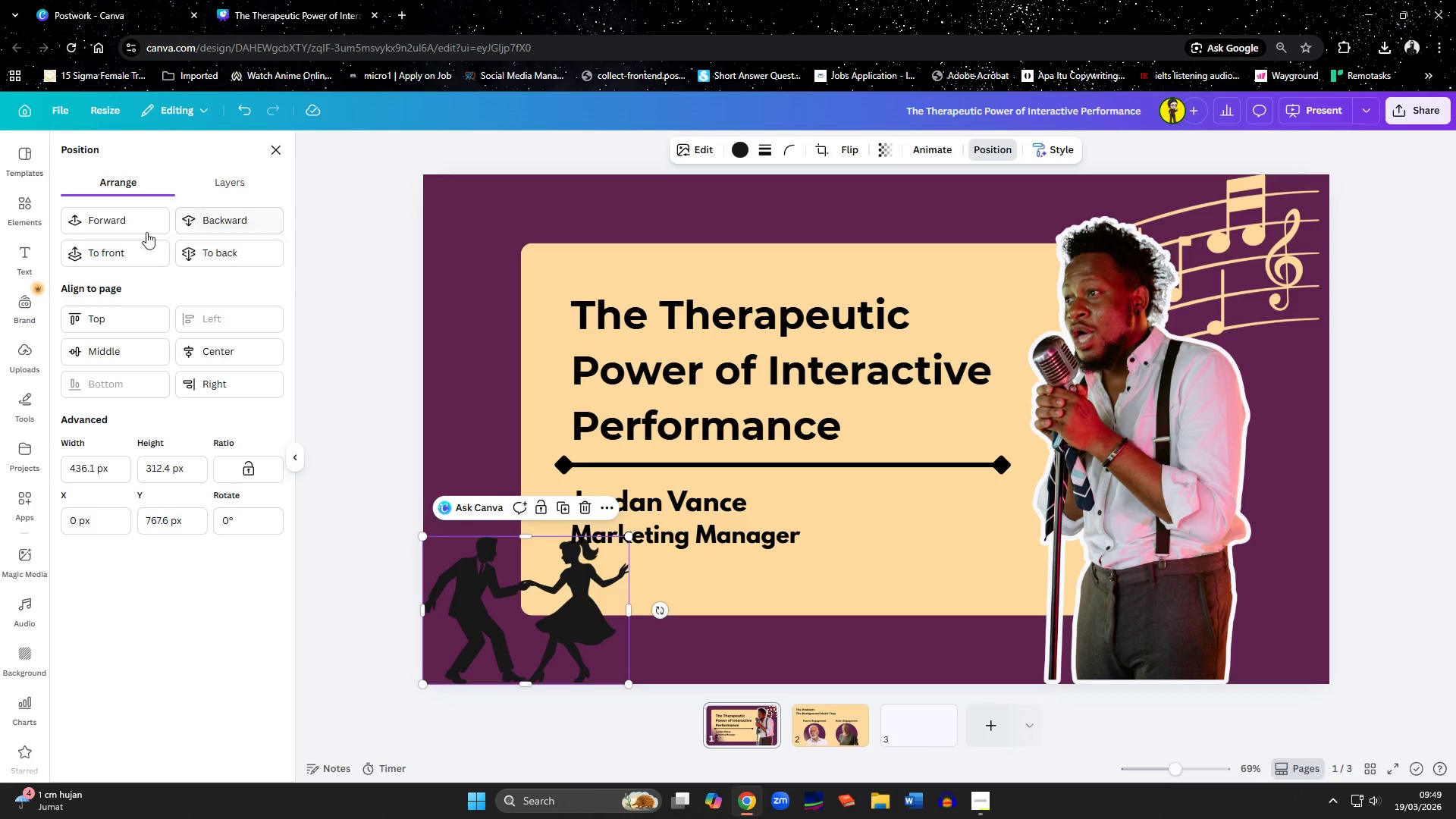 
left_click([219, 220])
 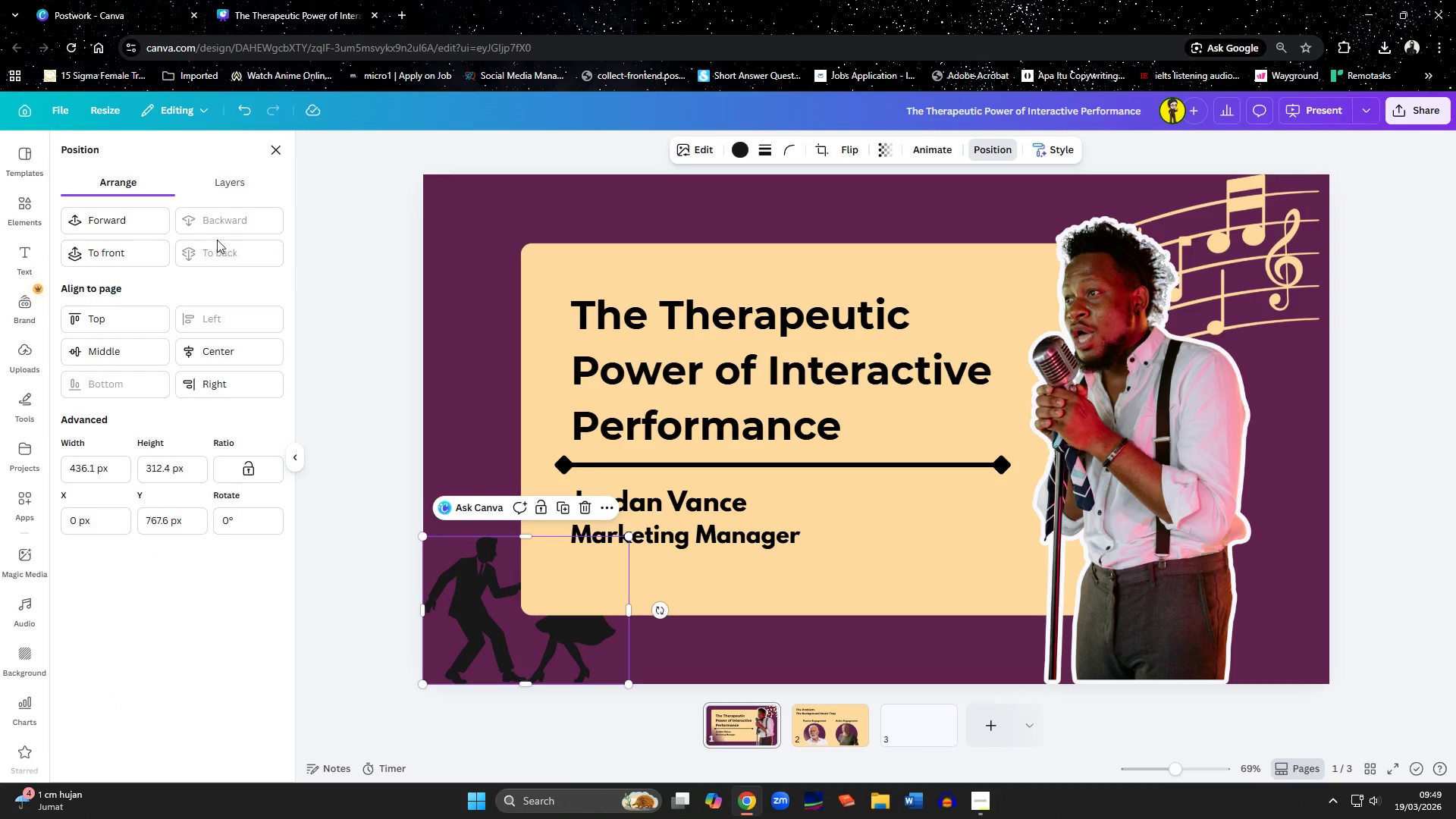 
left_click([105, 222])
 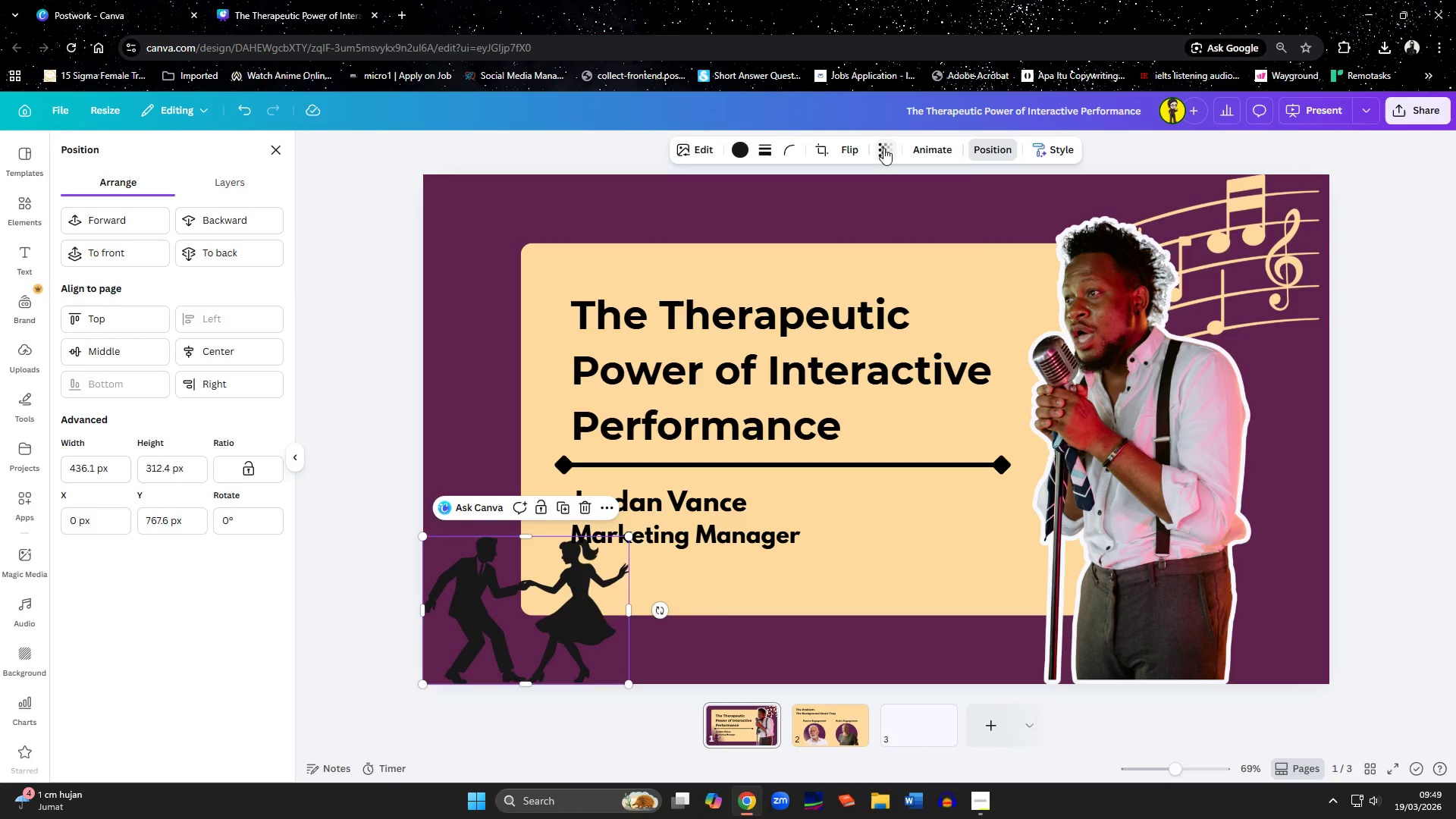 
left_click_drag(start_coordinate=[913, 206], to_coordinate=[951, 223])
 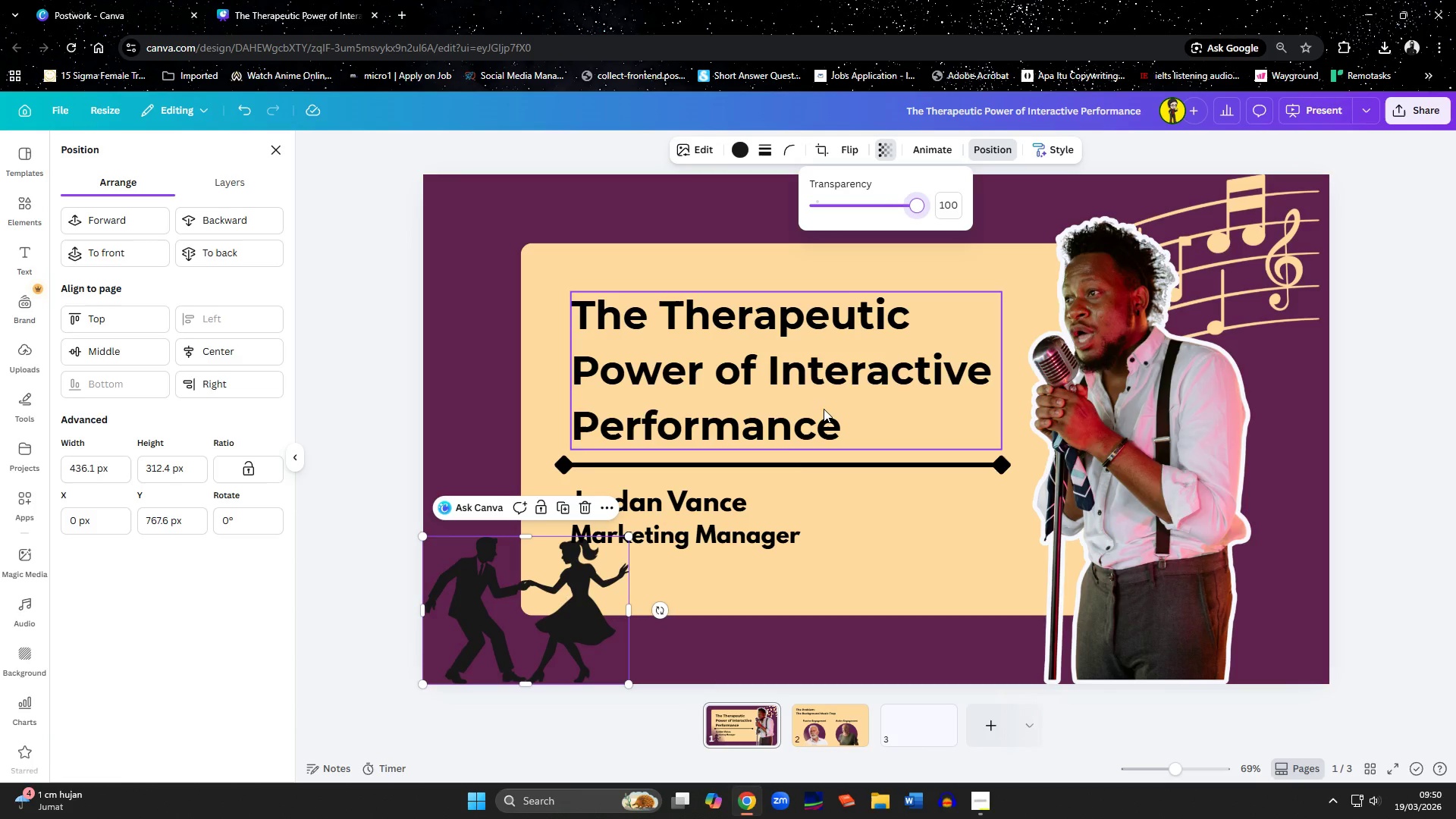 
left_click_drag(start_coordinate=[748, 516], to_coordinate=[892, 507])
 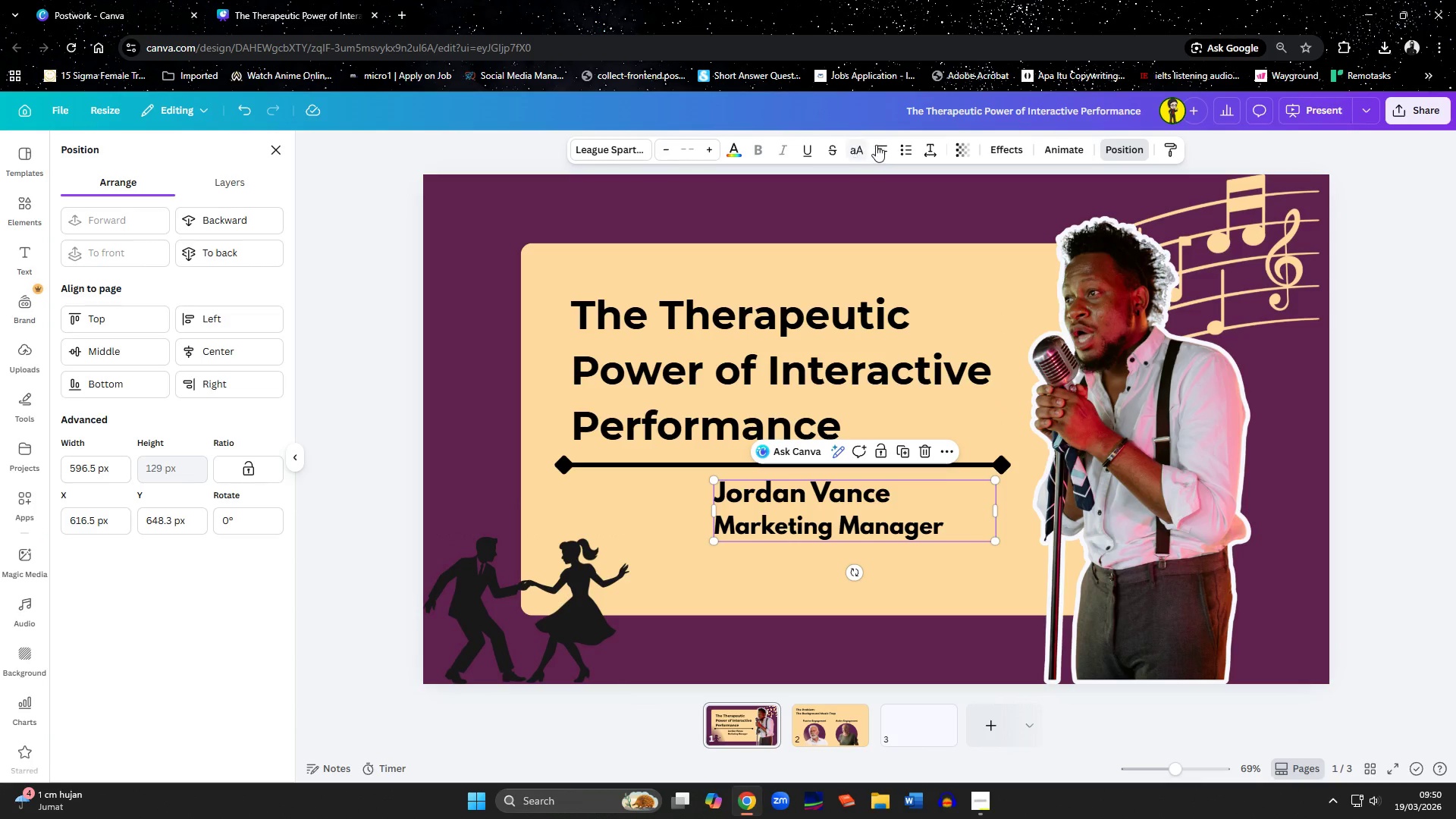 
left_click([880, 146])
 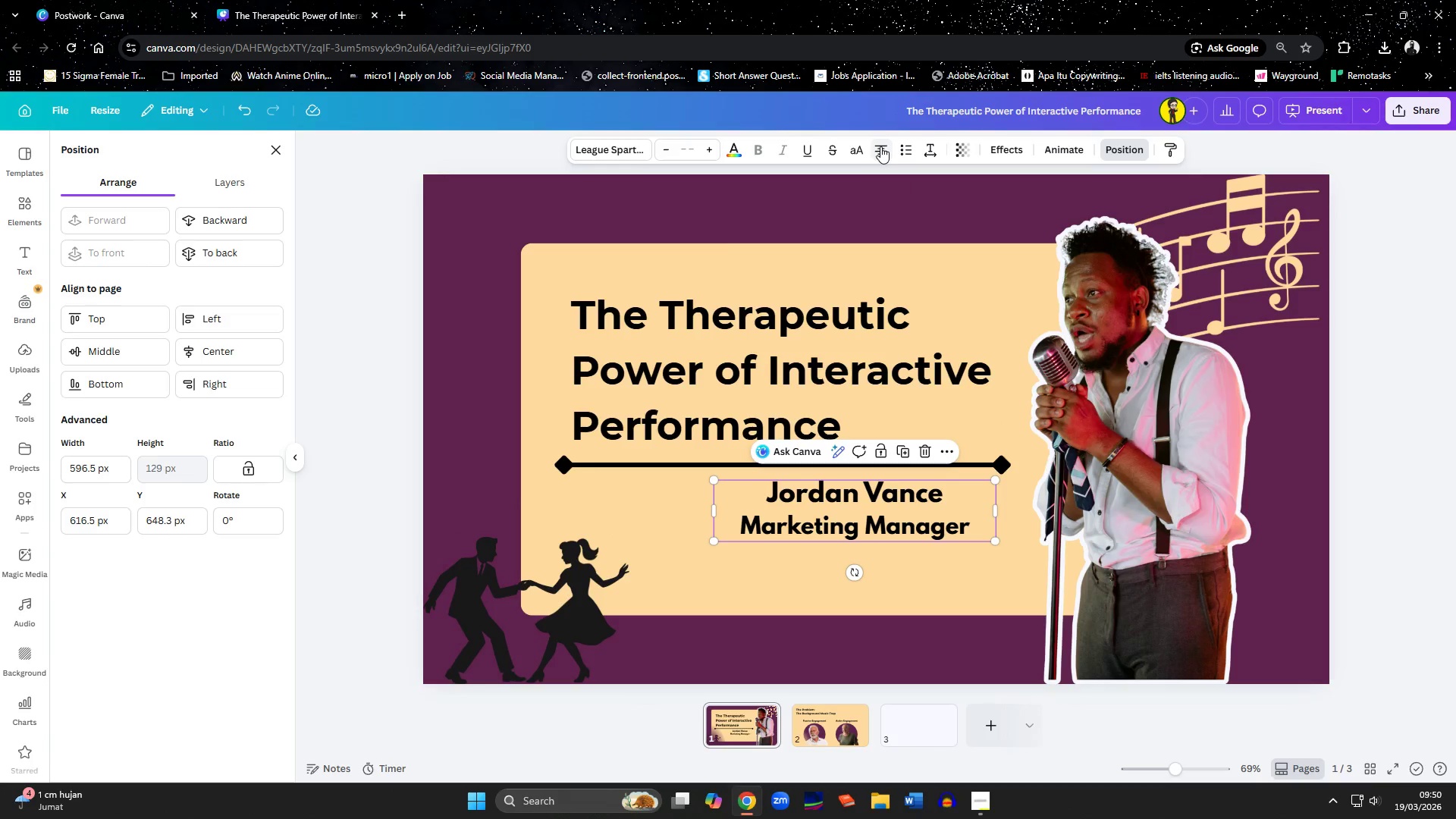 
left_click([880, 146])
 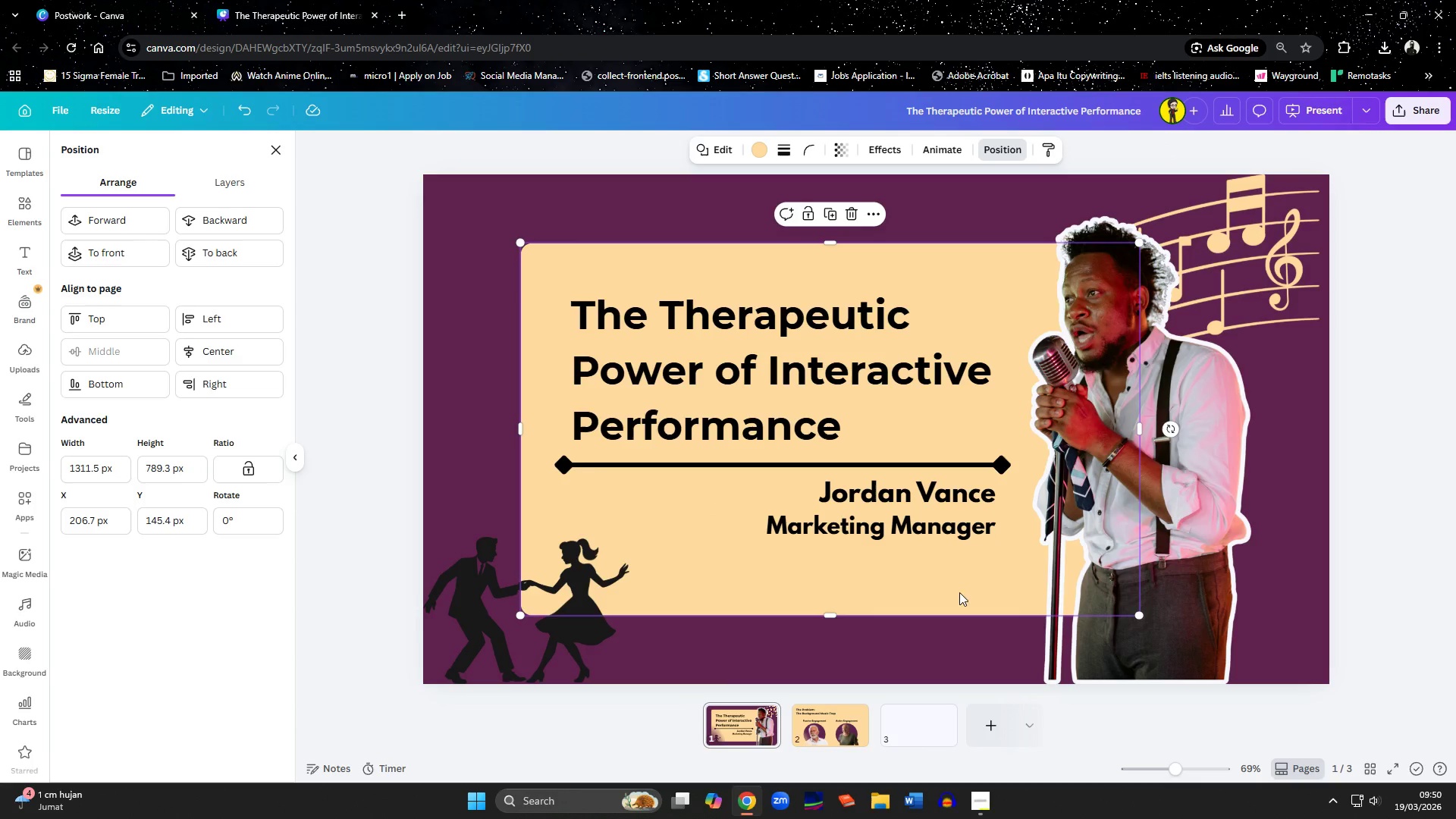 
left_click([588, 601])
 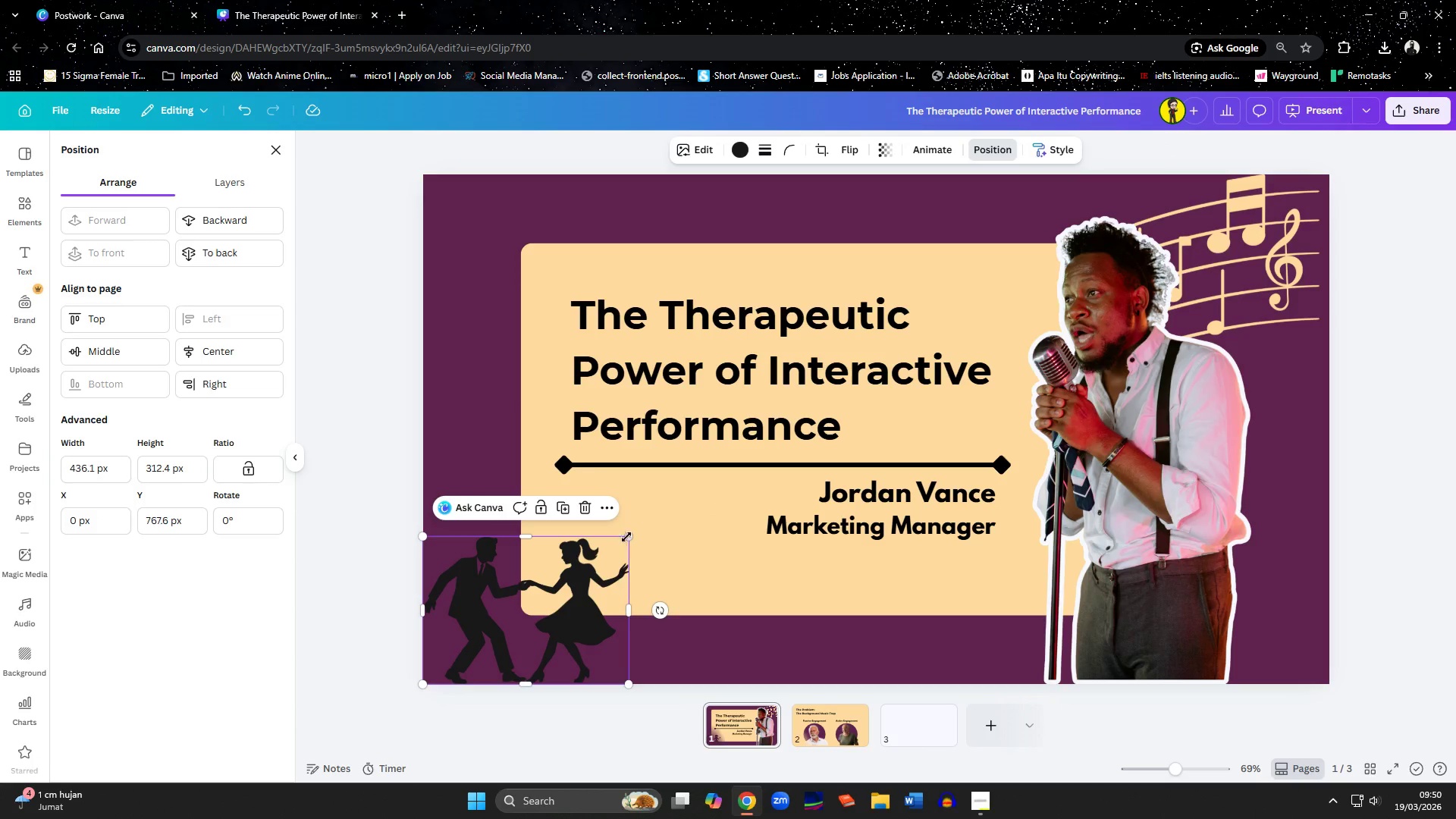 
left_click_drag(start_coordinate=[628, 536], to_coordinate=[679, 512])
 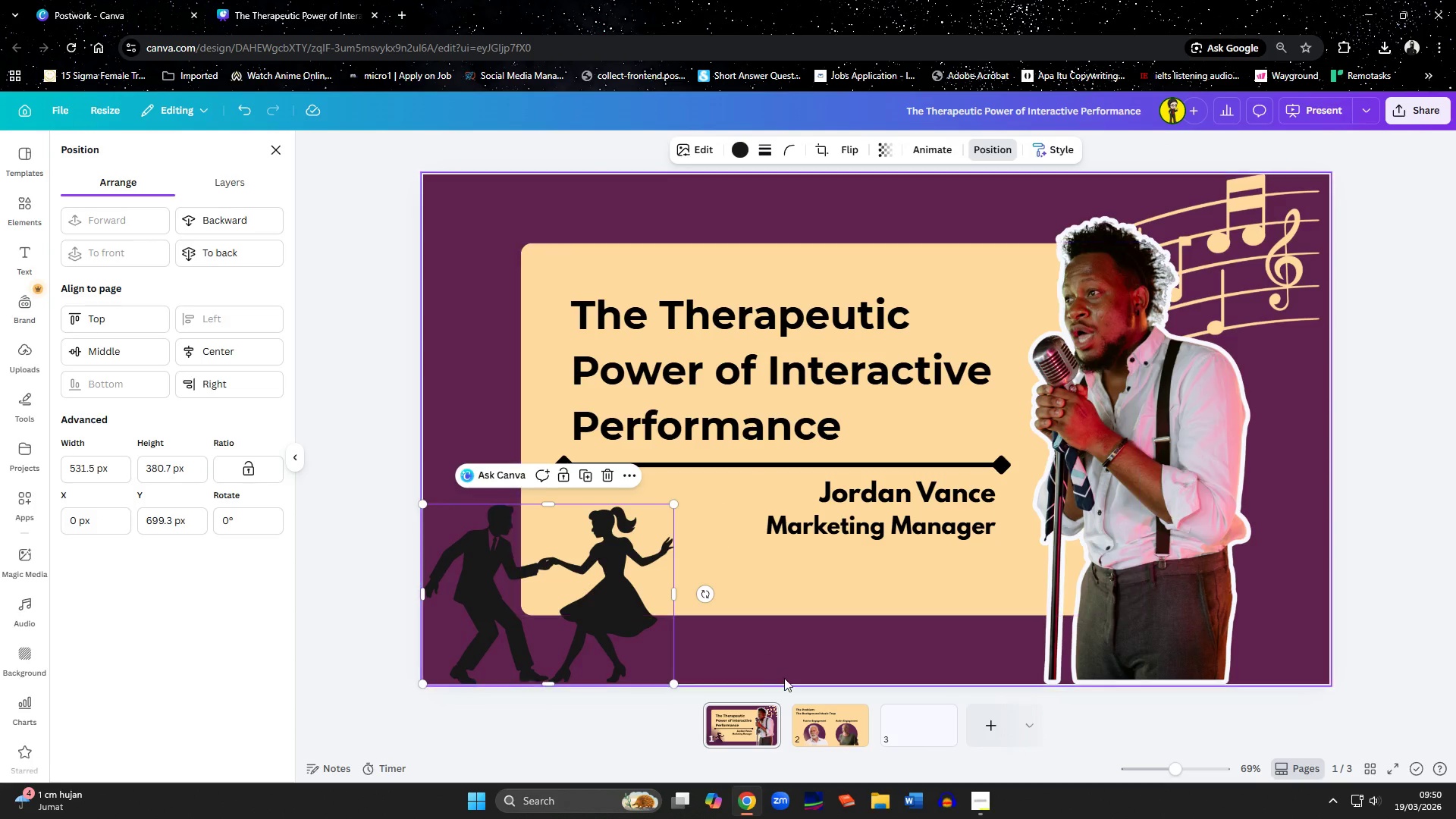 
left_click([787, 683])
 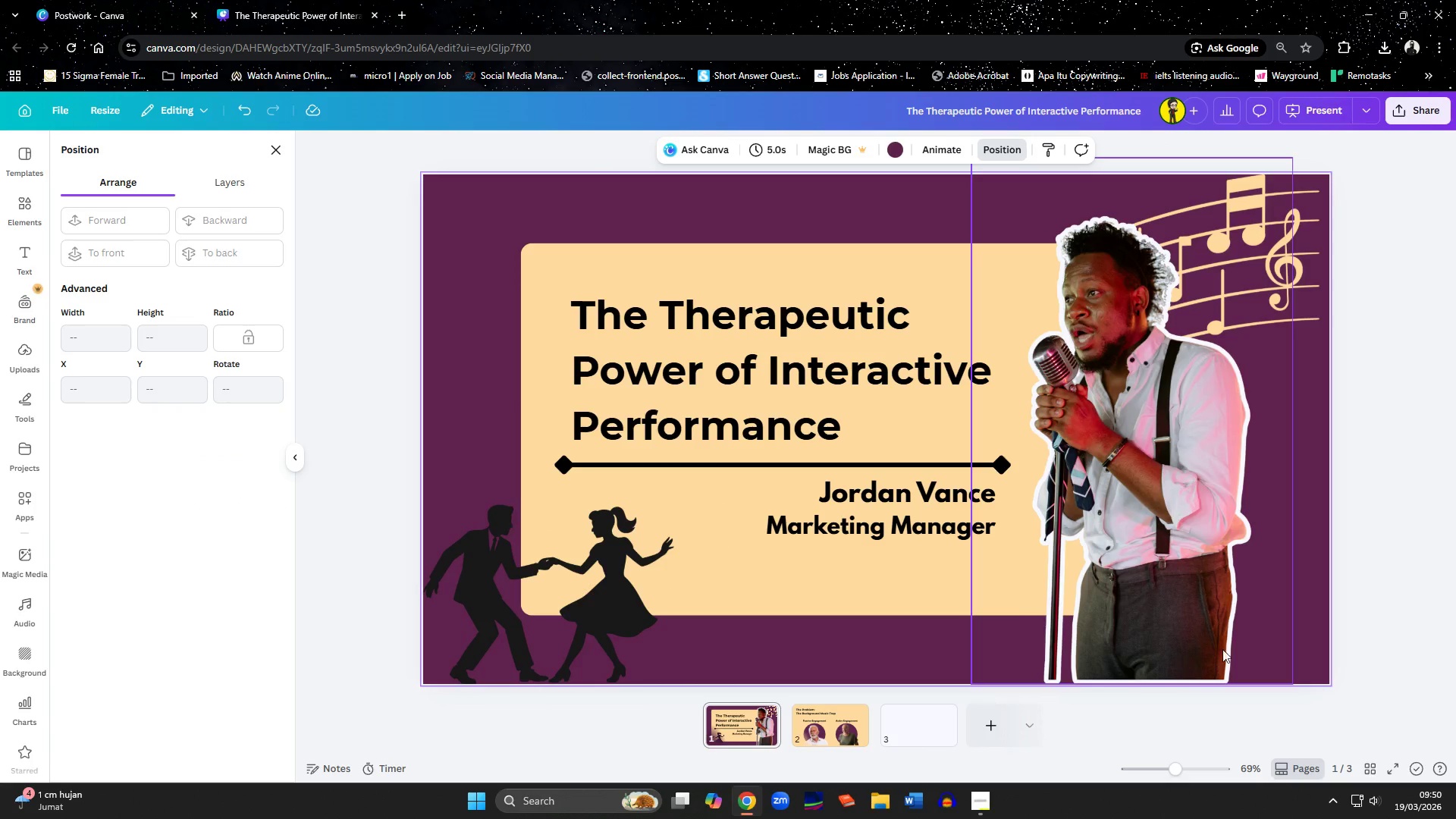 
left_click([1412, 581])
 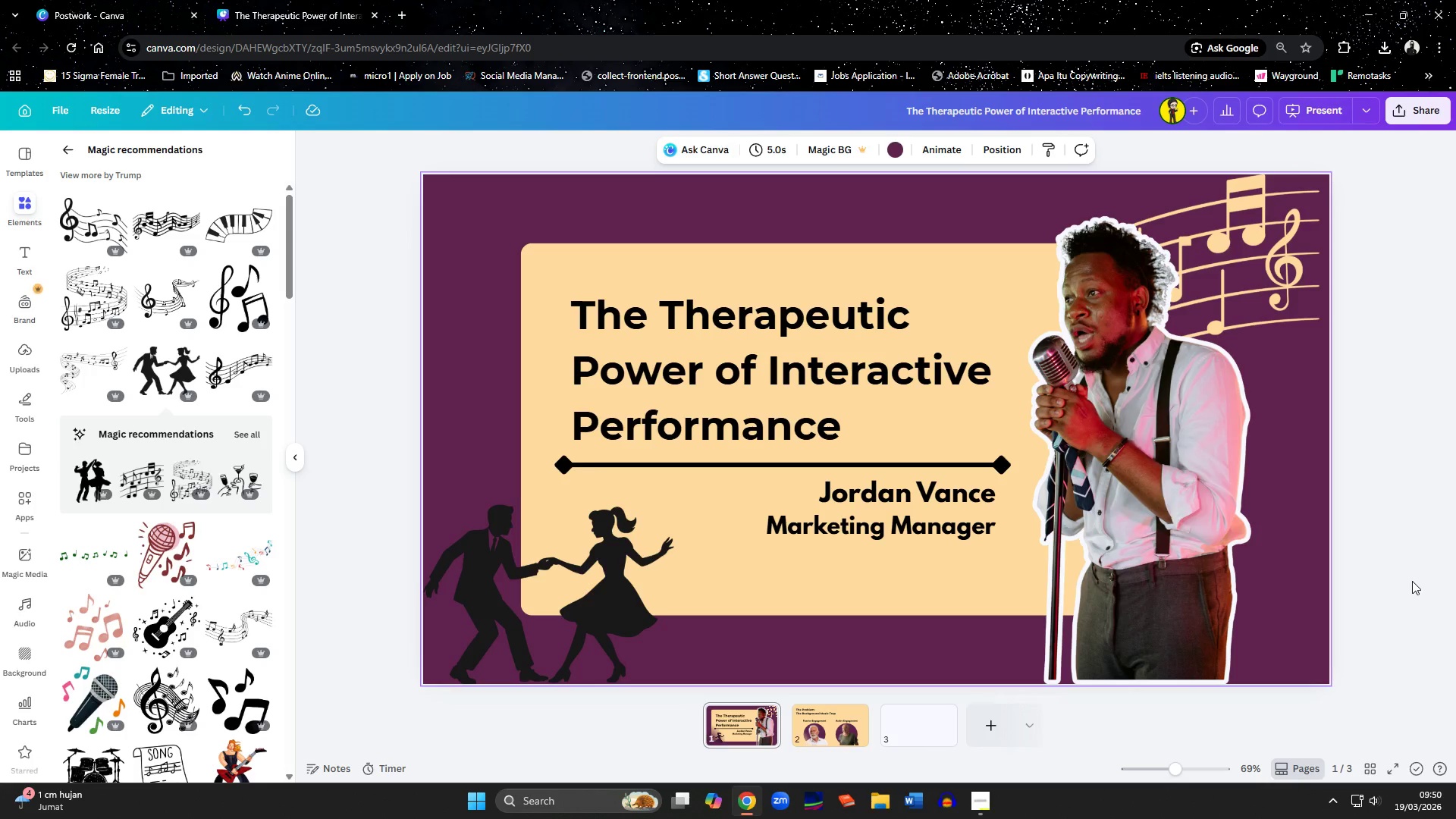 
wait(11.16)
 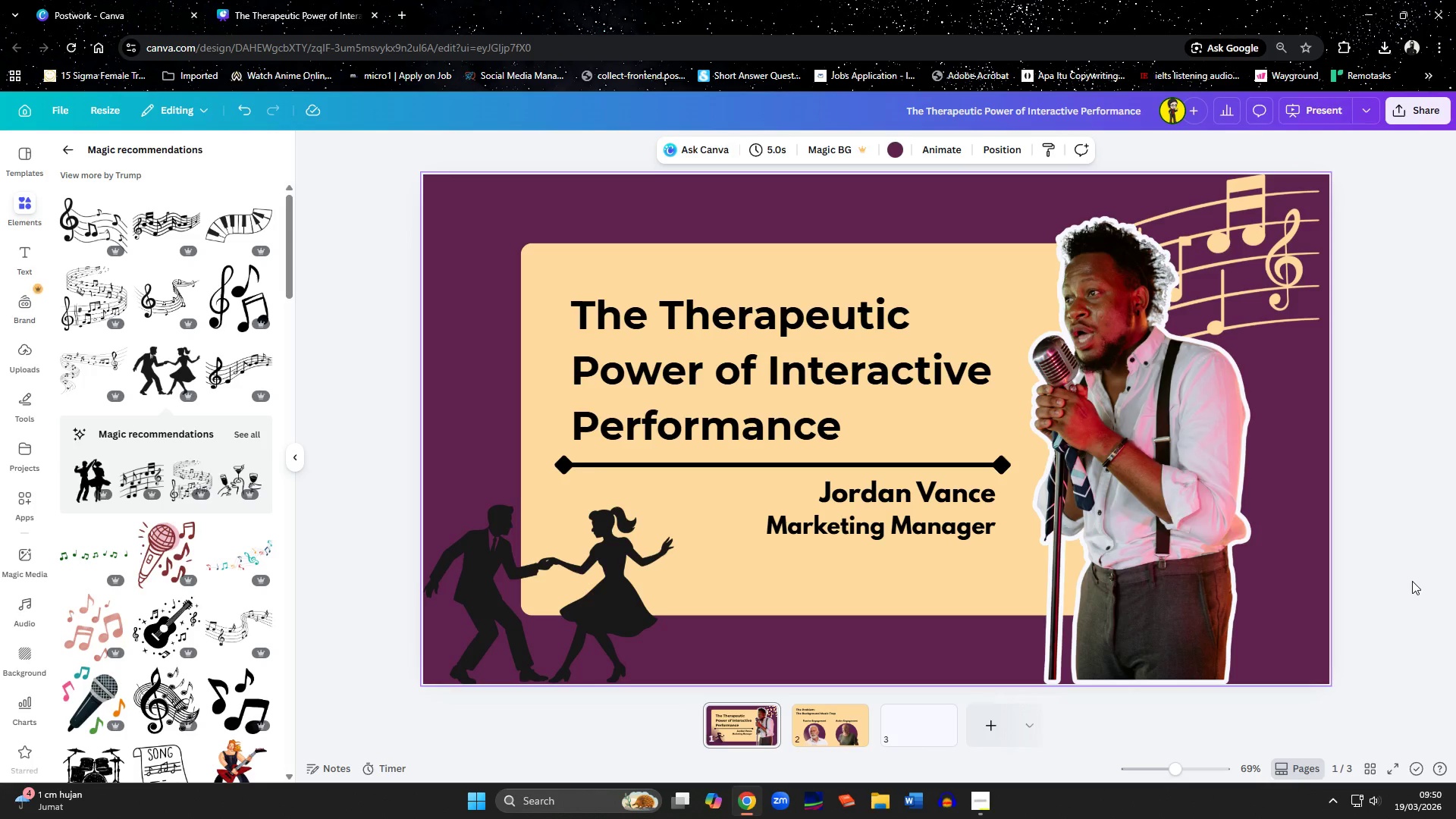 
left_click_drag(start_coordinate=[675, 505], to_coordinate=[554, 672])
 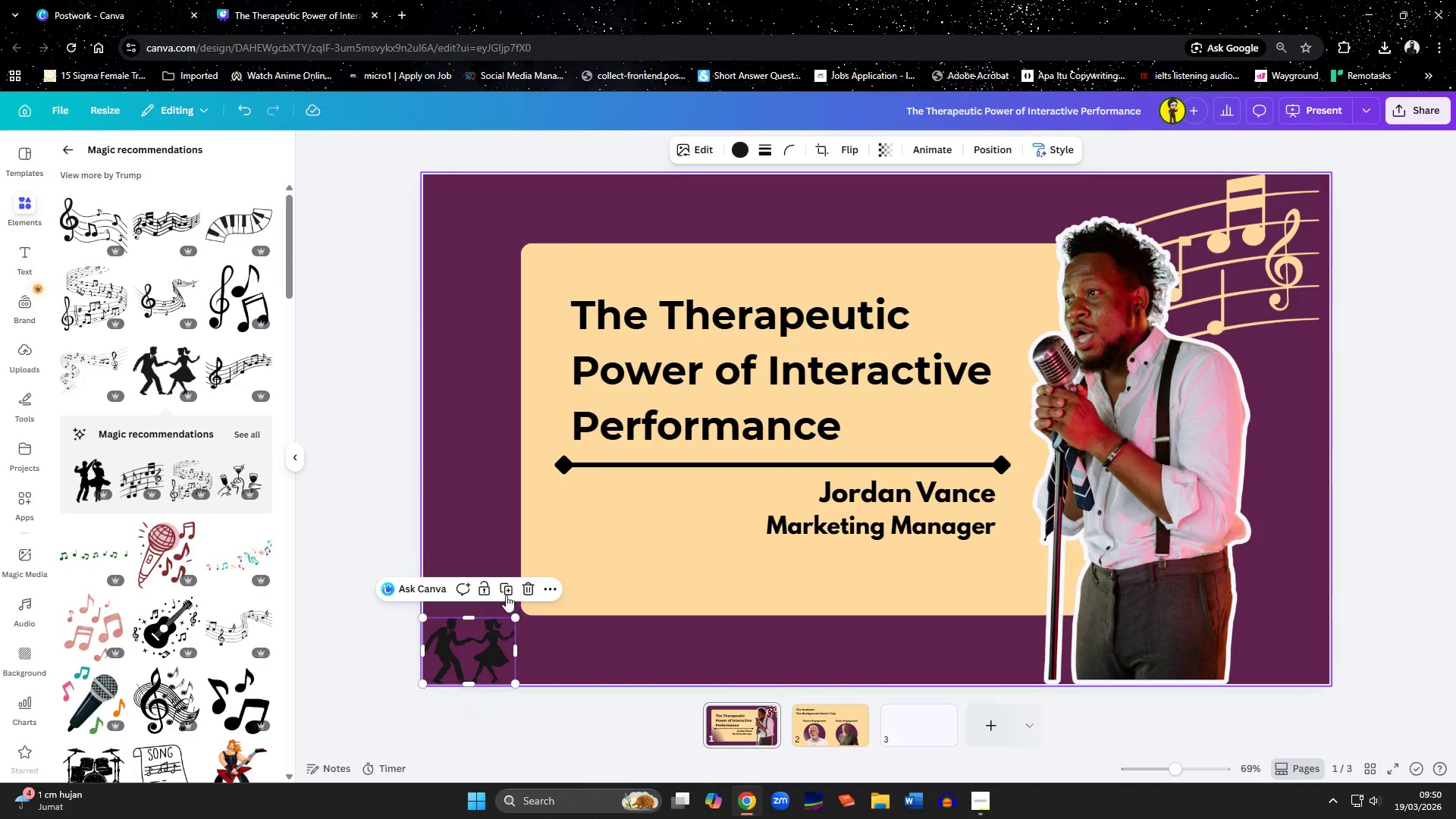 
left_click([504, 593])
 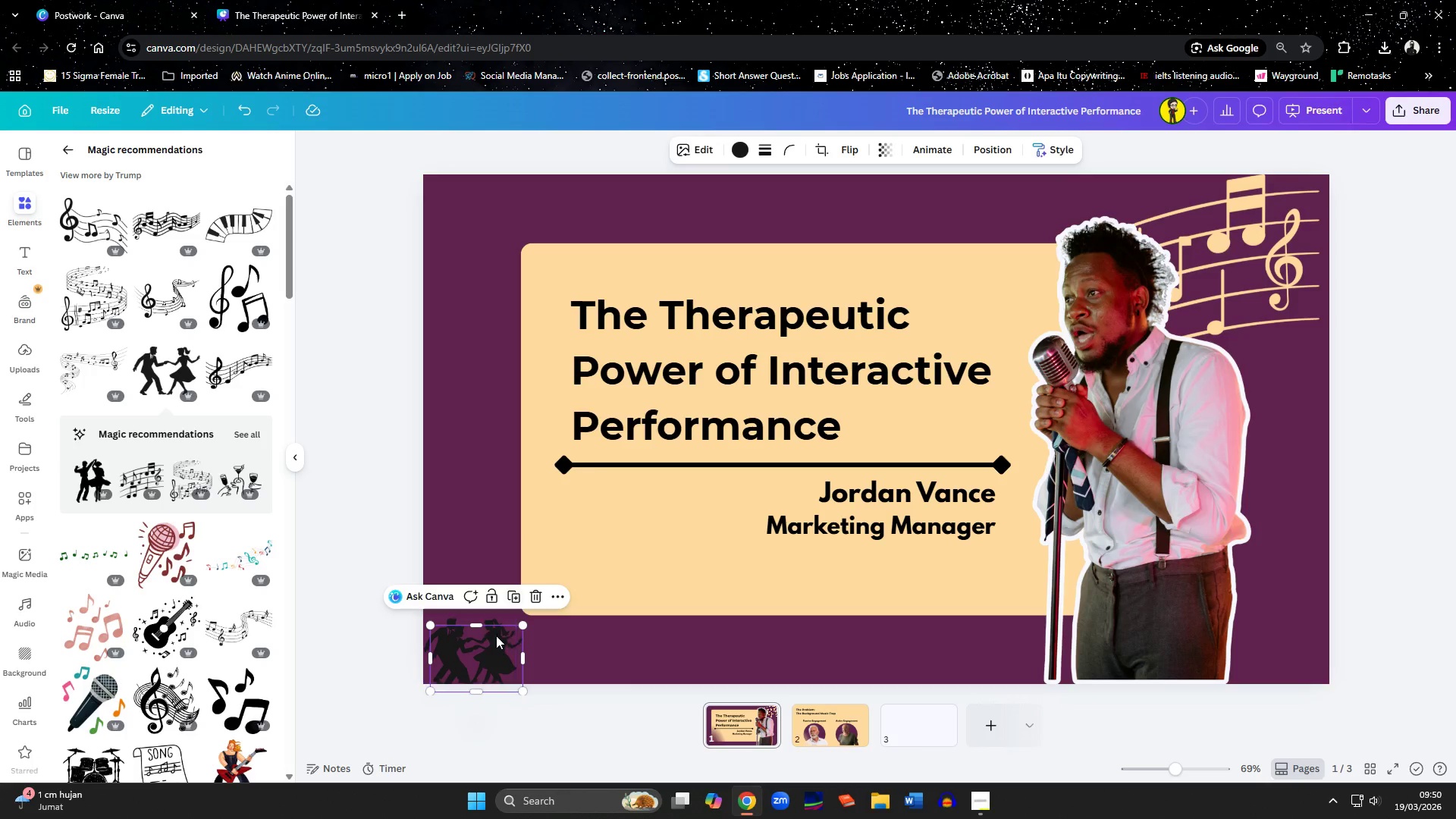 
left_click_drag(start_coordinate=[496, 640], to_coordinate=[581, 635])
 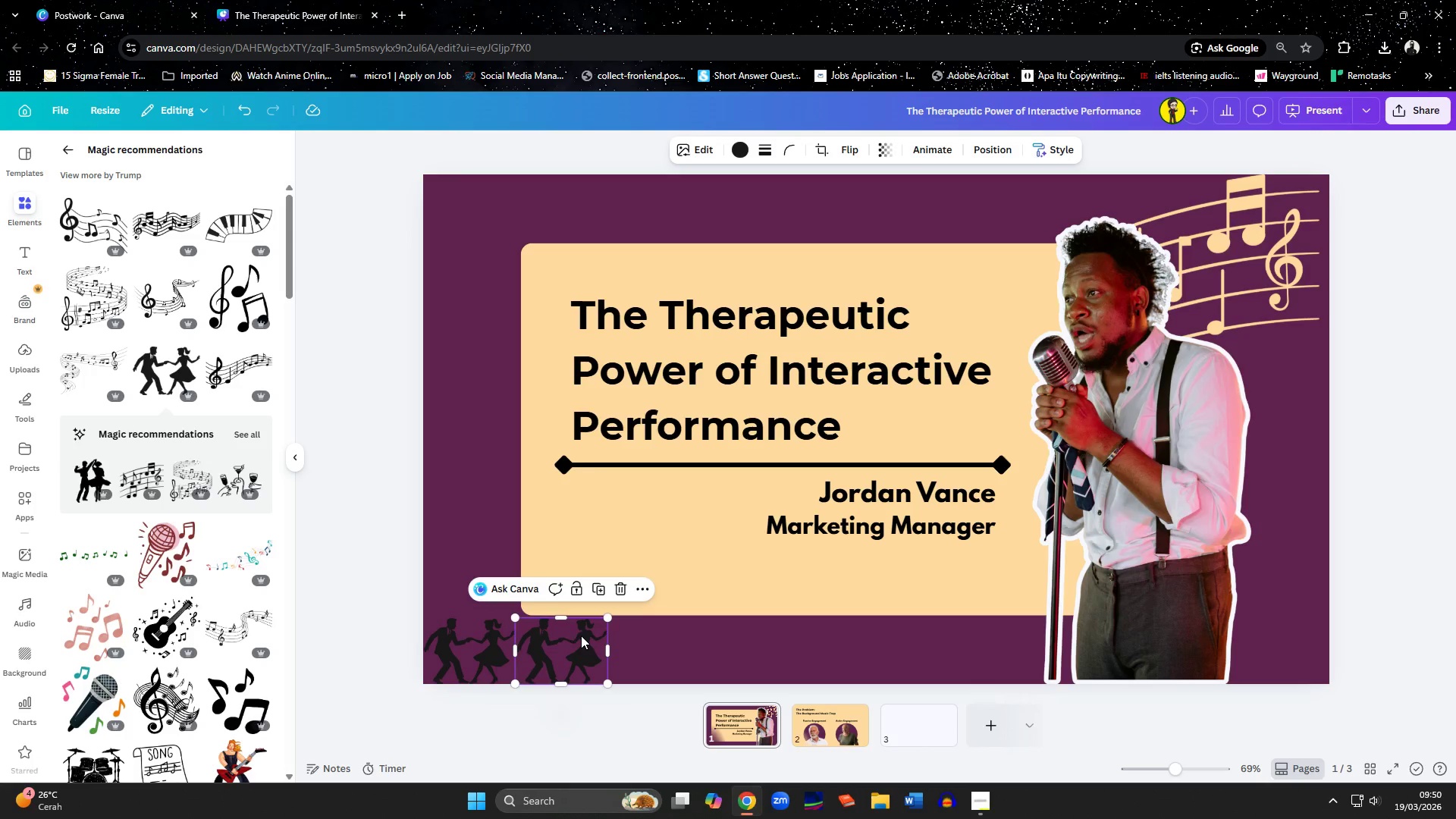 
key(Delete)
 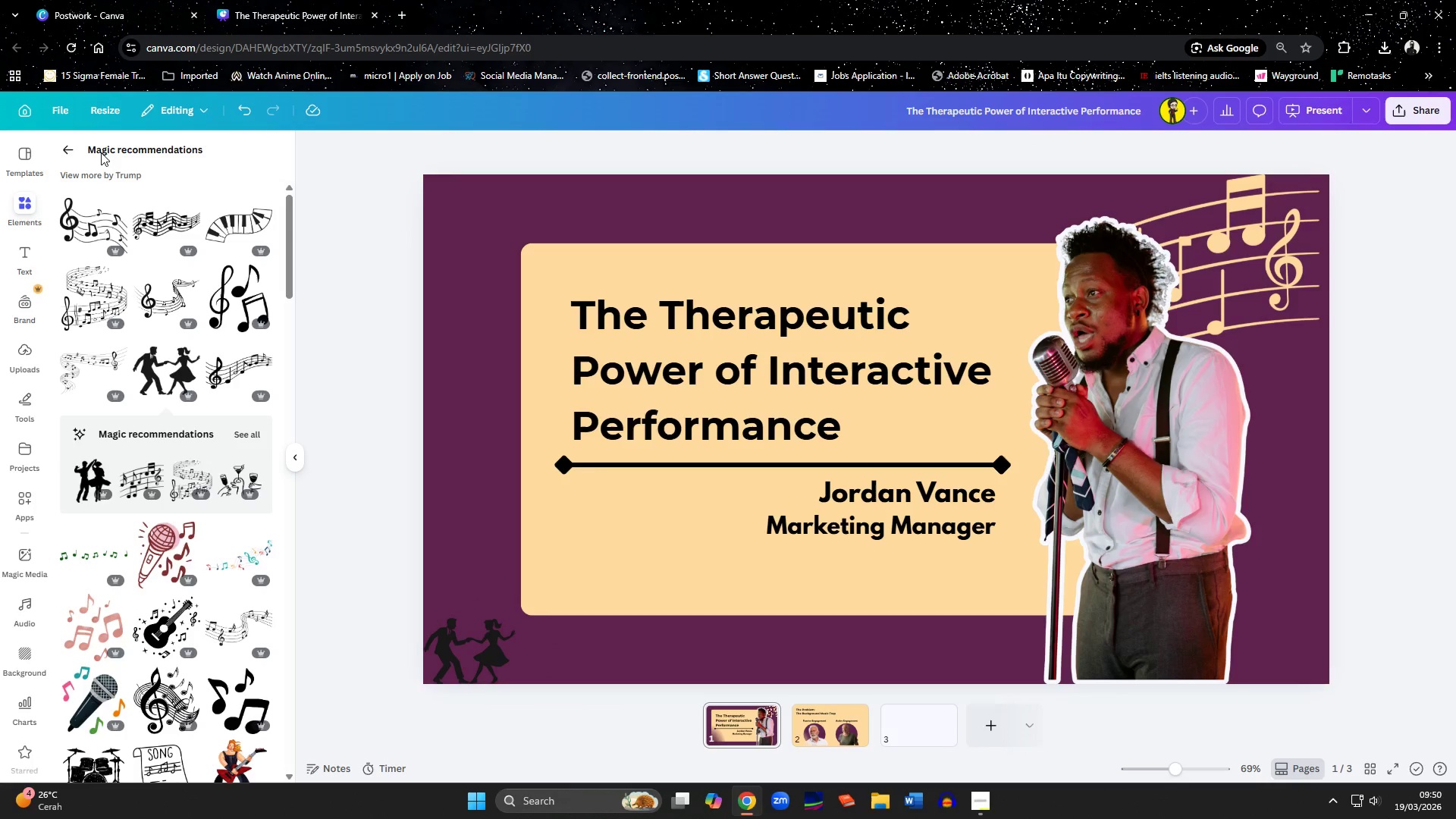 
left_click([61, 151])
 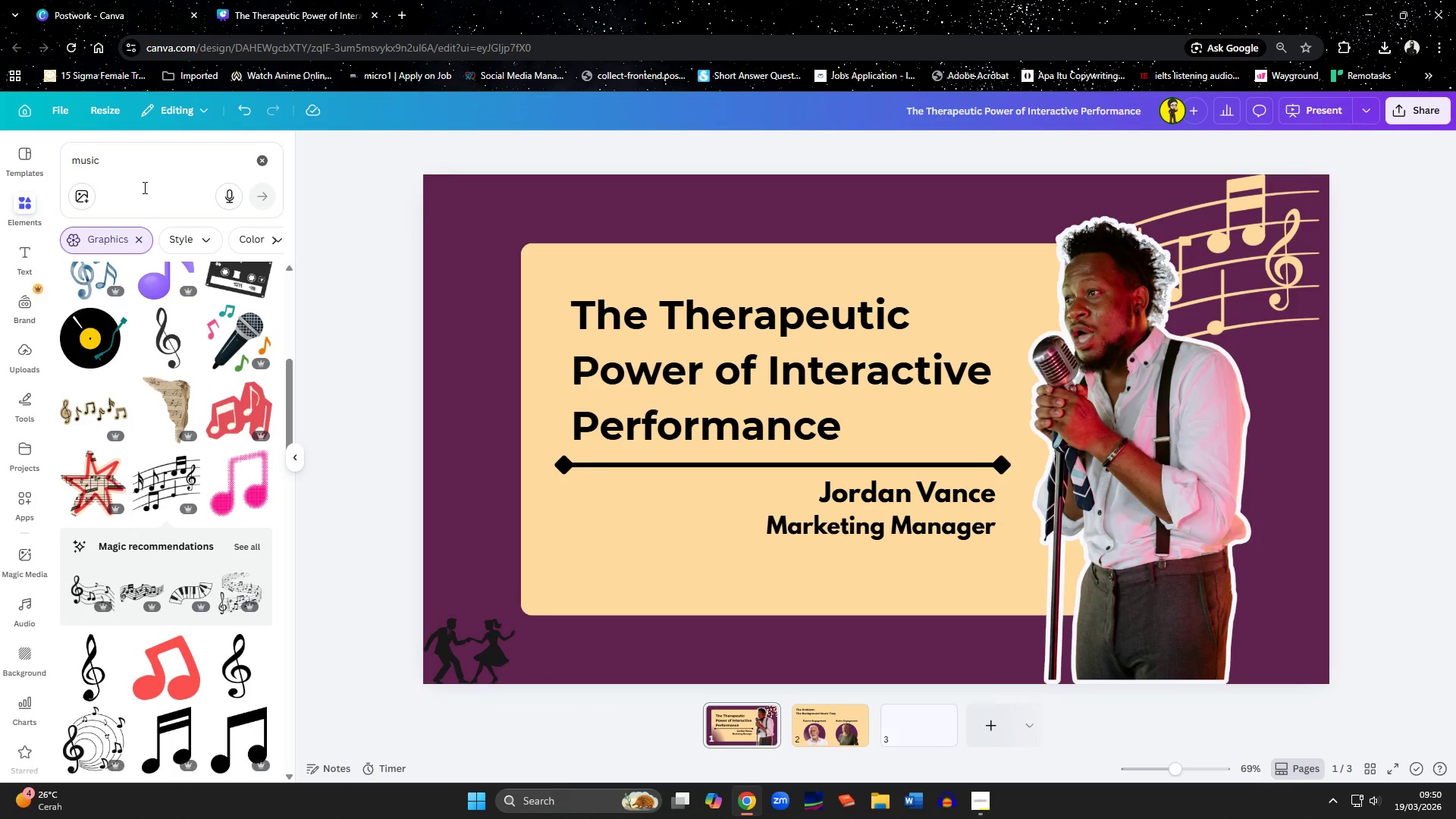 
left_click_drag(start_coordinate=[149, 167], to_coordinate=[53, 165])
 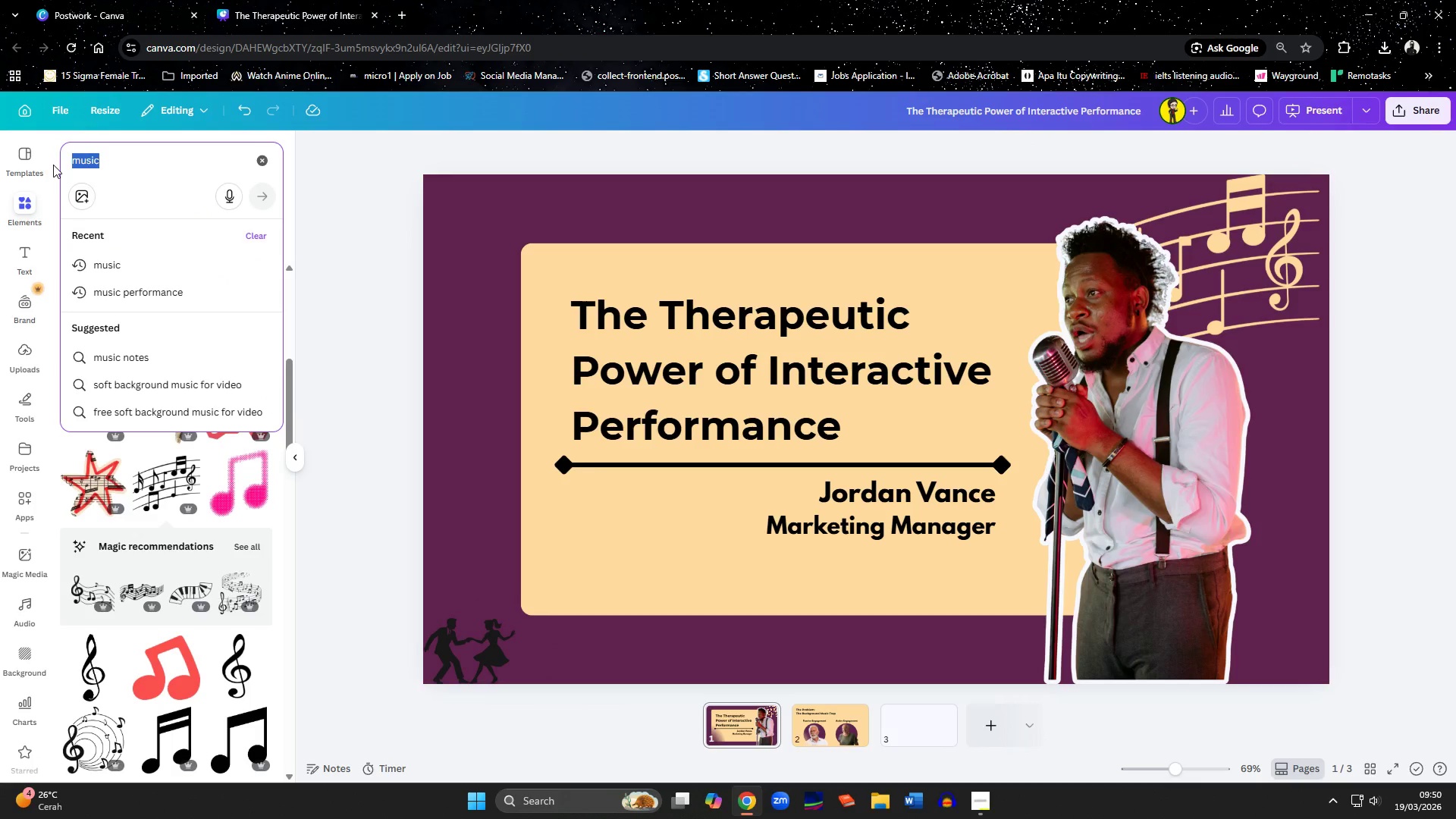 
type(dance)
 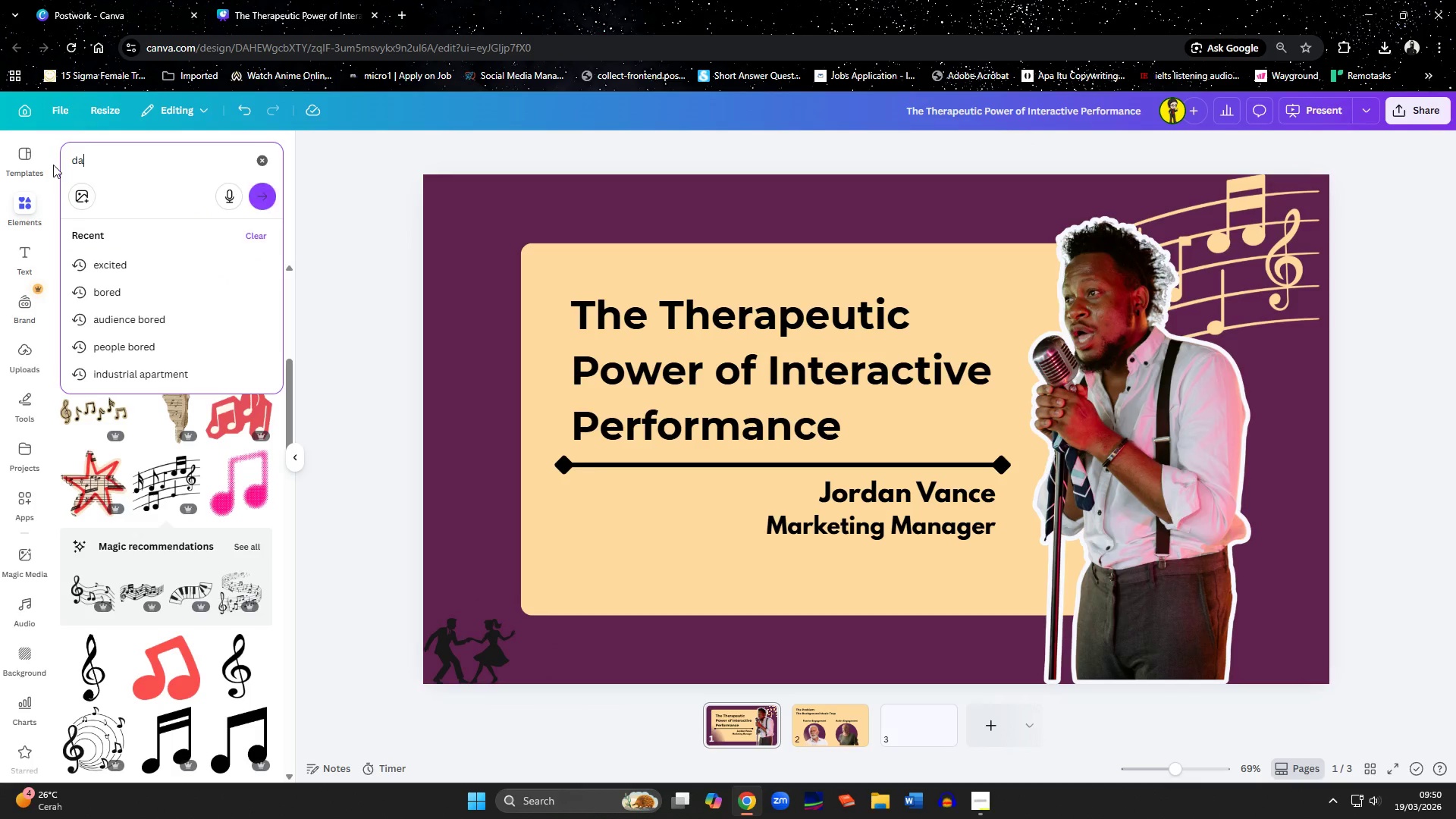 
key(Enter)
 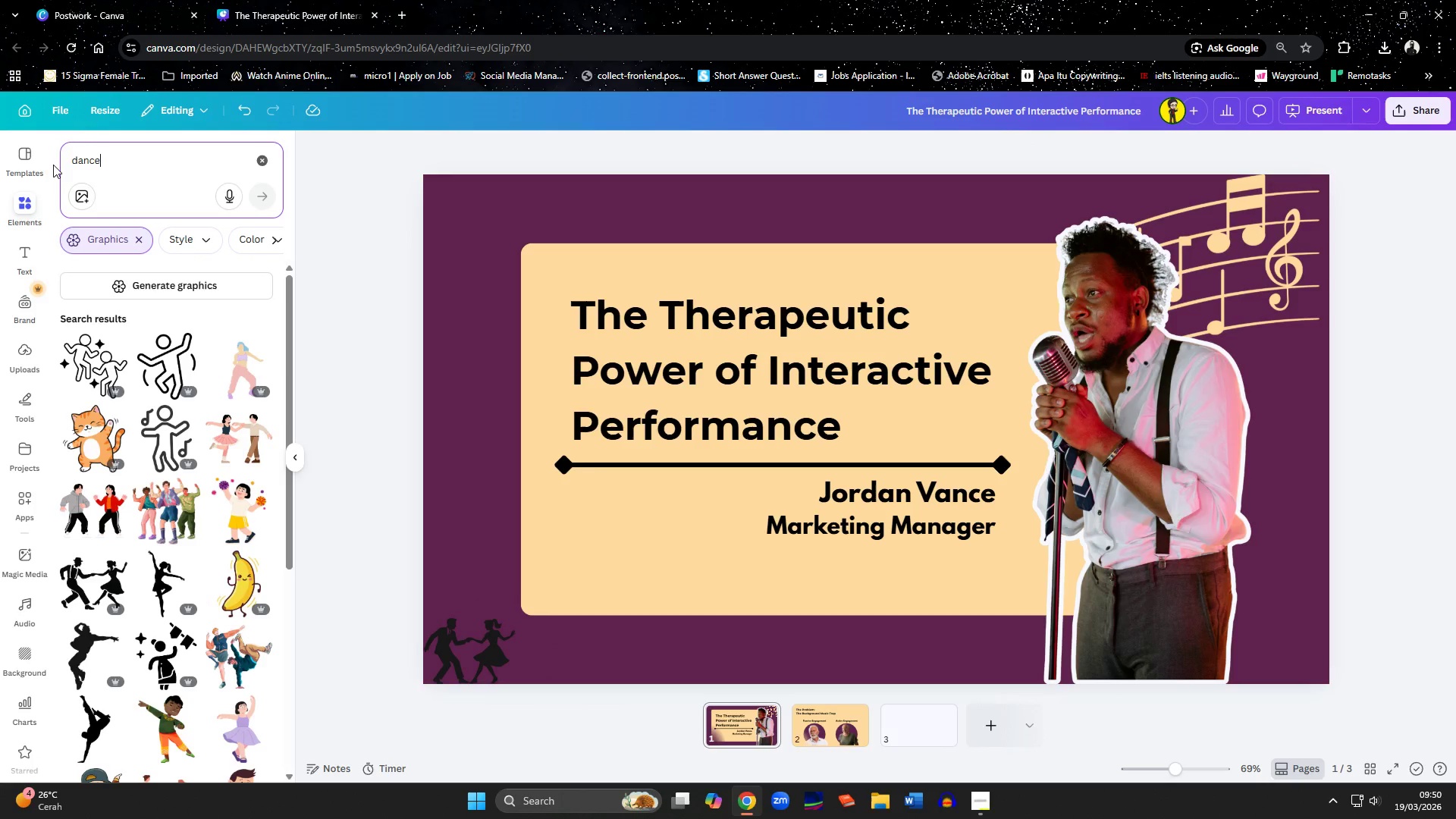 
wait(8.44)
 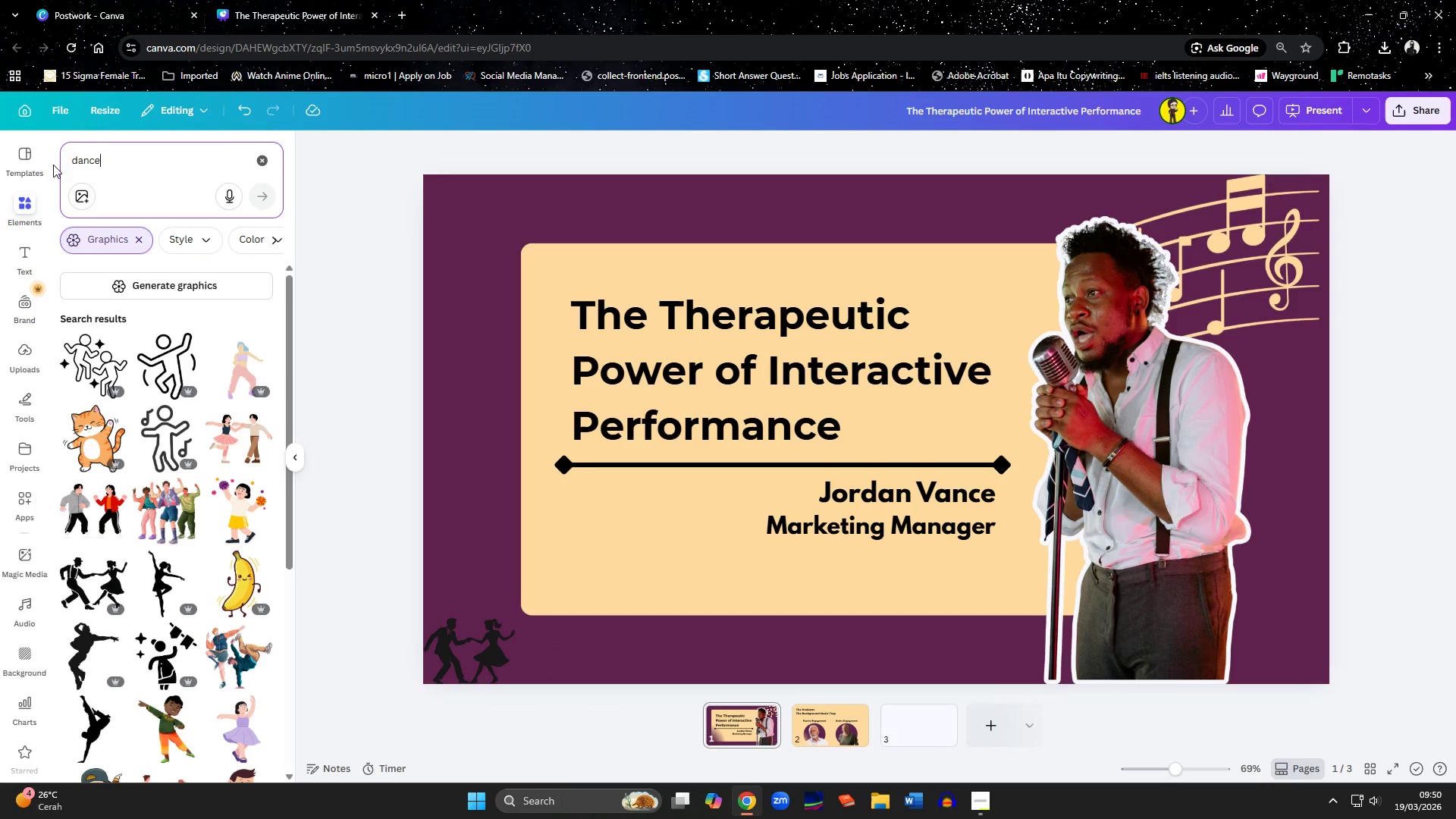 
left_click([94, 587])
 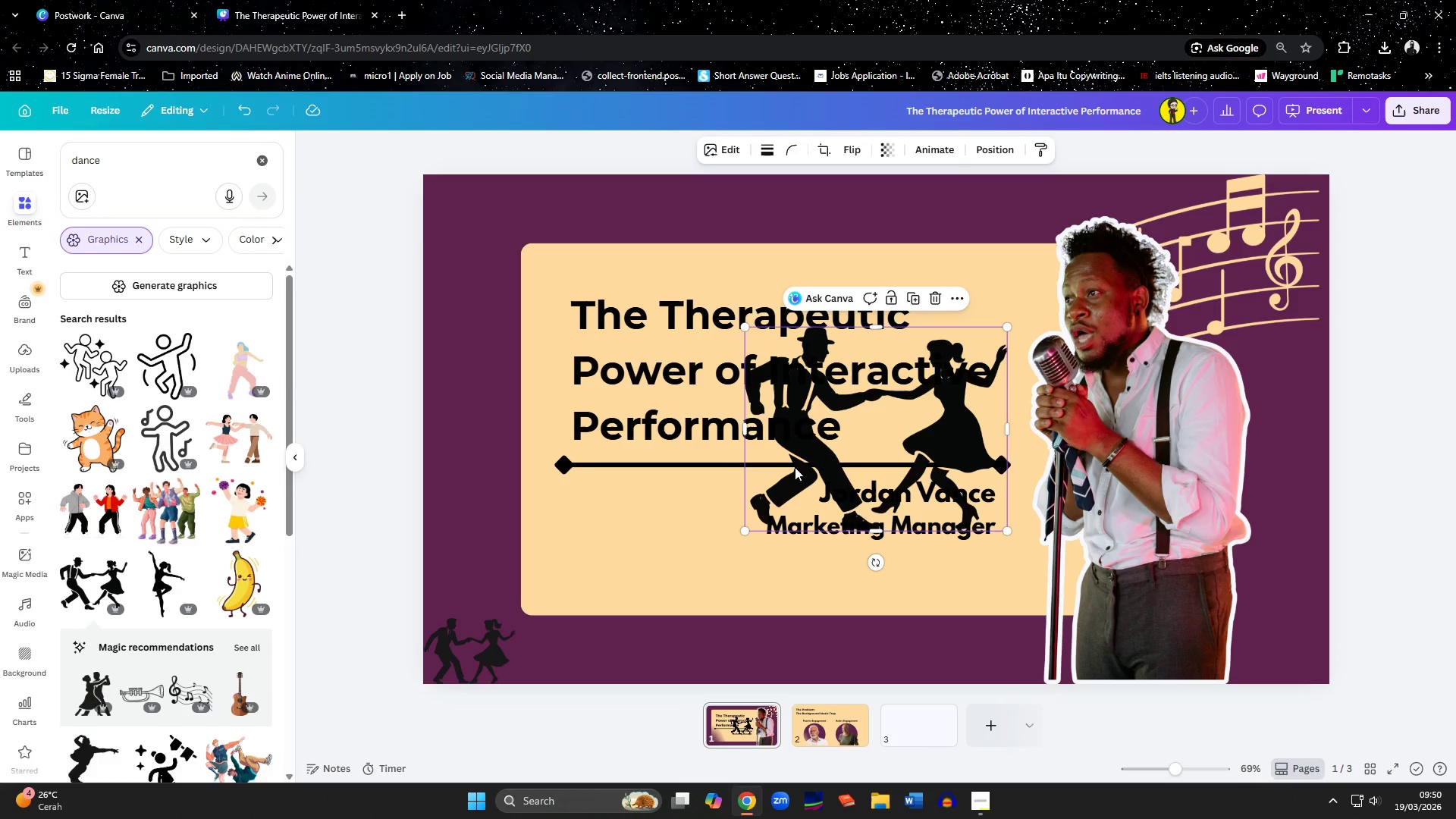 
left_click_drag(start_coordinate=[835, 457], to_coordinate=[603, 612])
 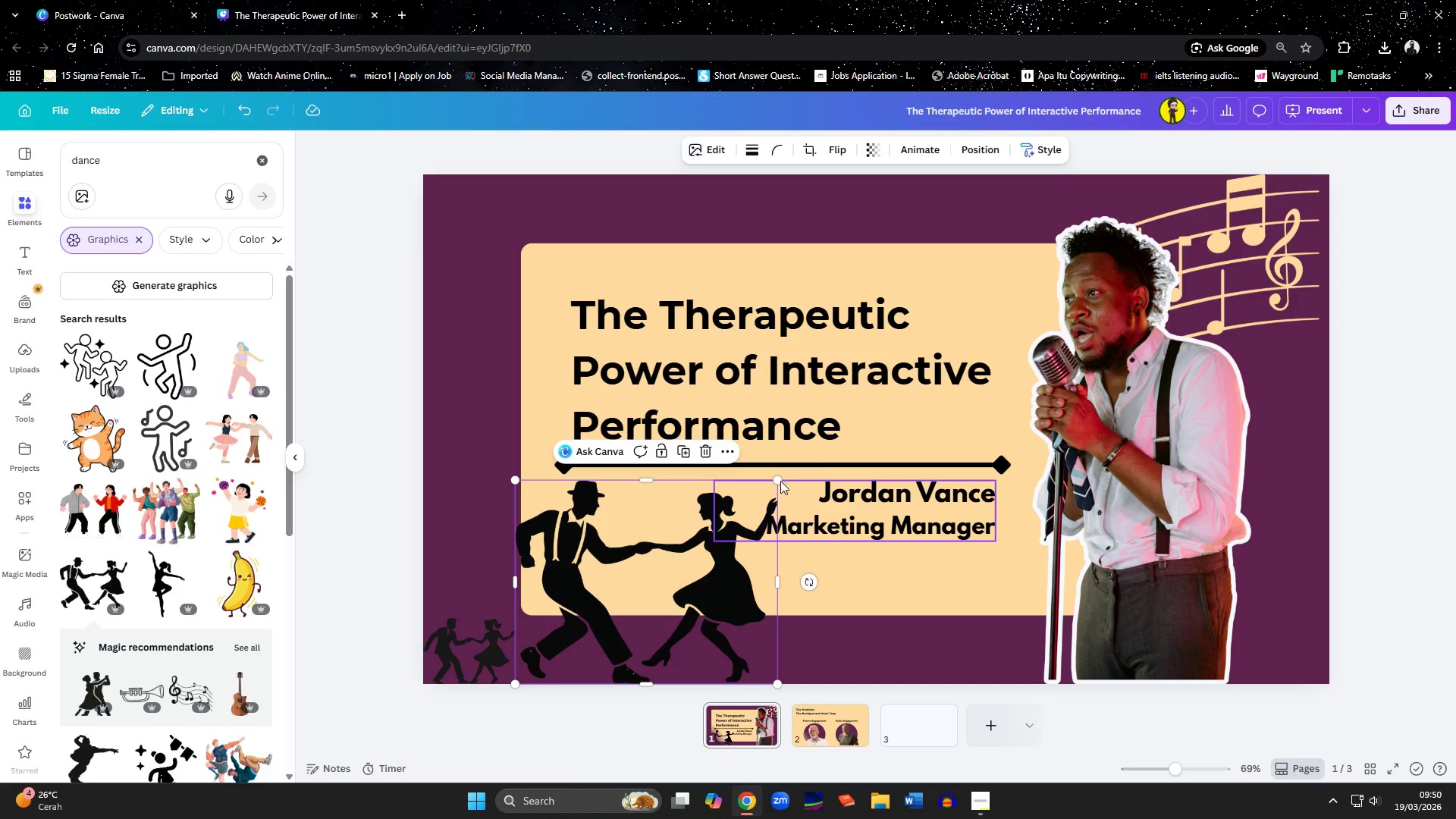 
left_click_drag(start_coordinate=[779, 481], to_coordinate=[627, 650])
 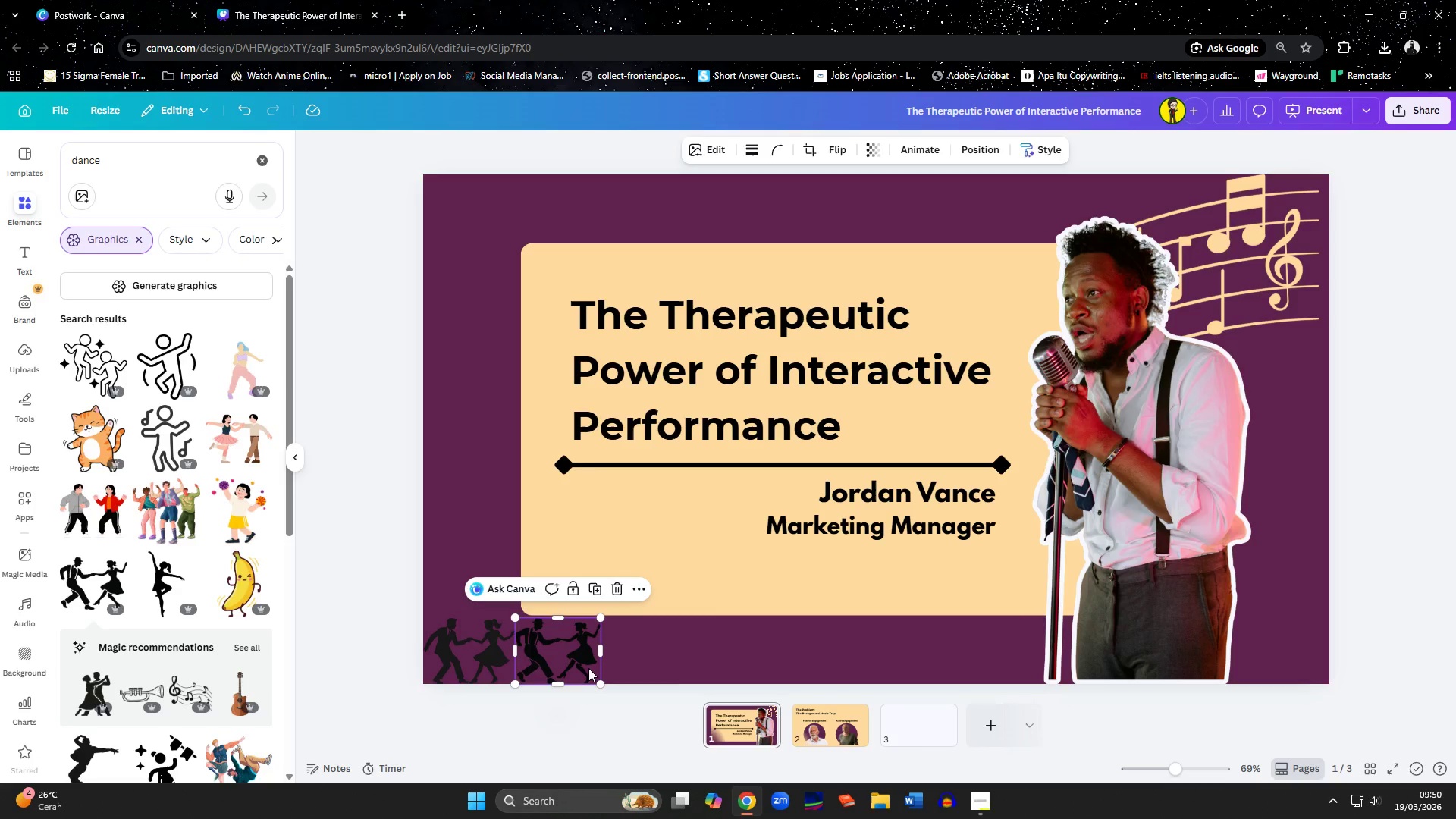 
left_click_drag(start_coordinate=[588, 668], to_coordinate=[593, 668])
 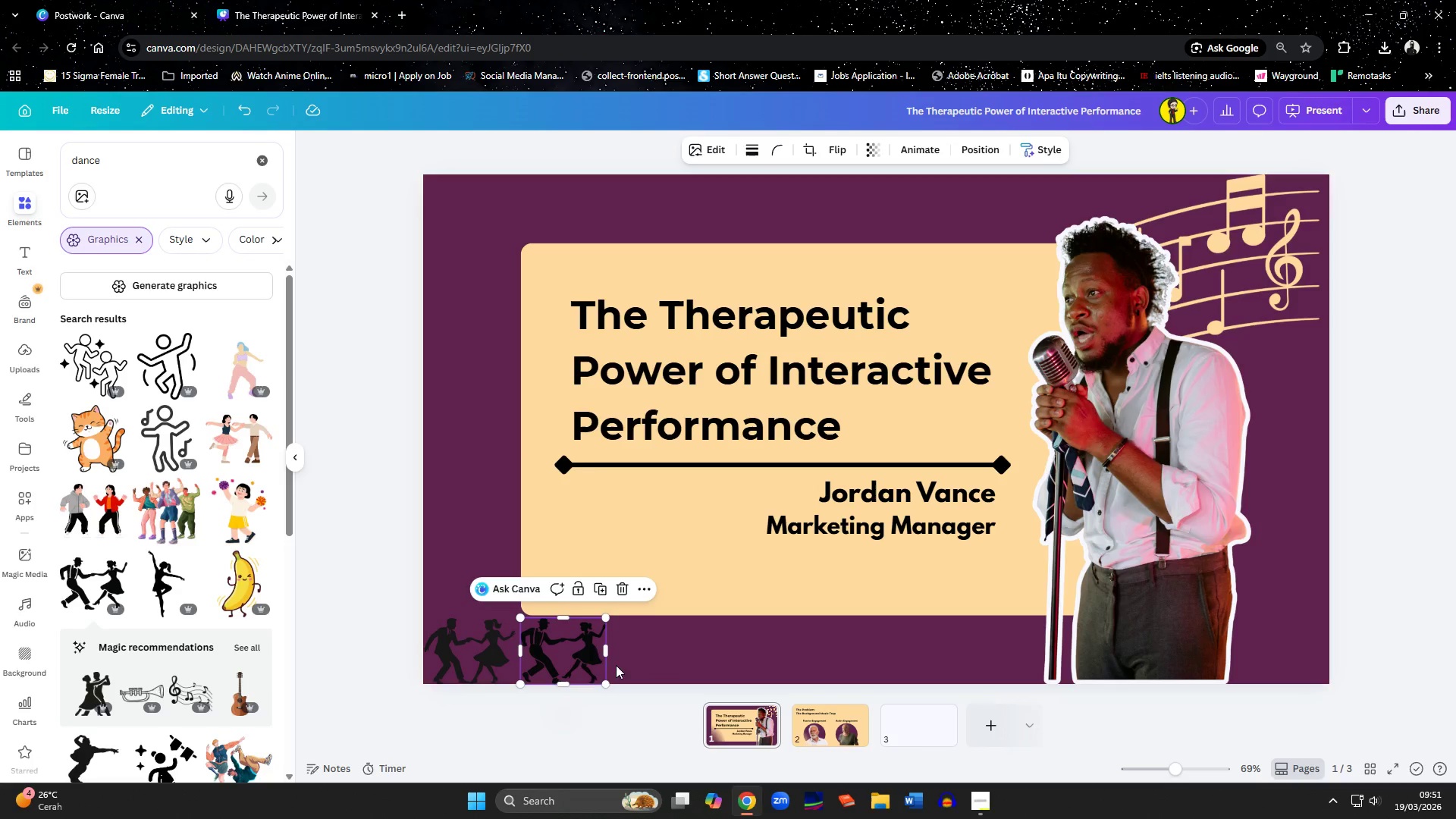 
left_click([629, 664])
 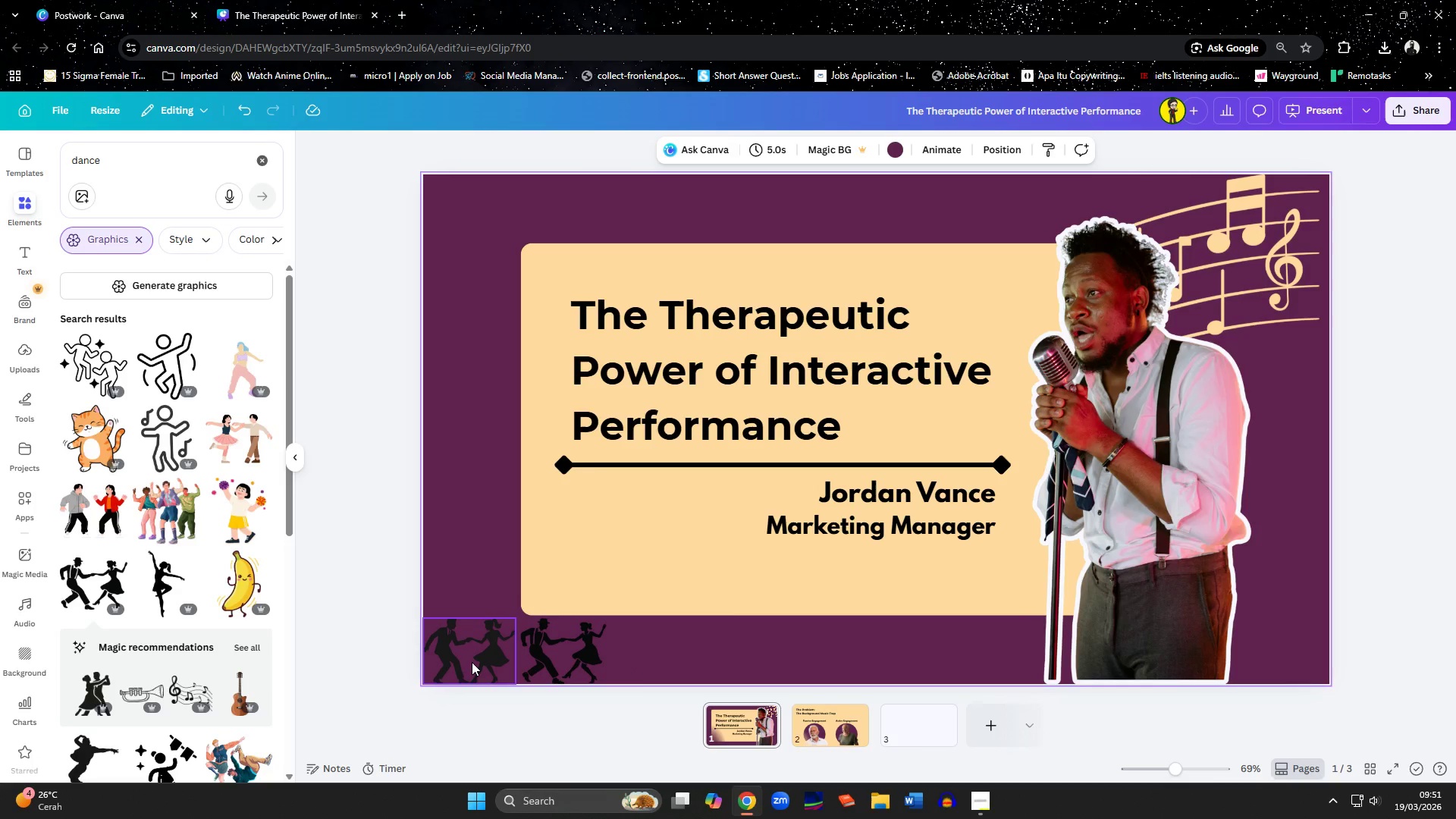 
wait(6.28)
 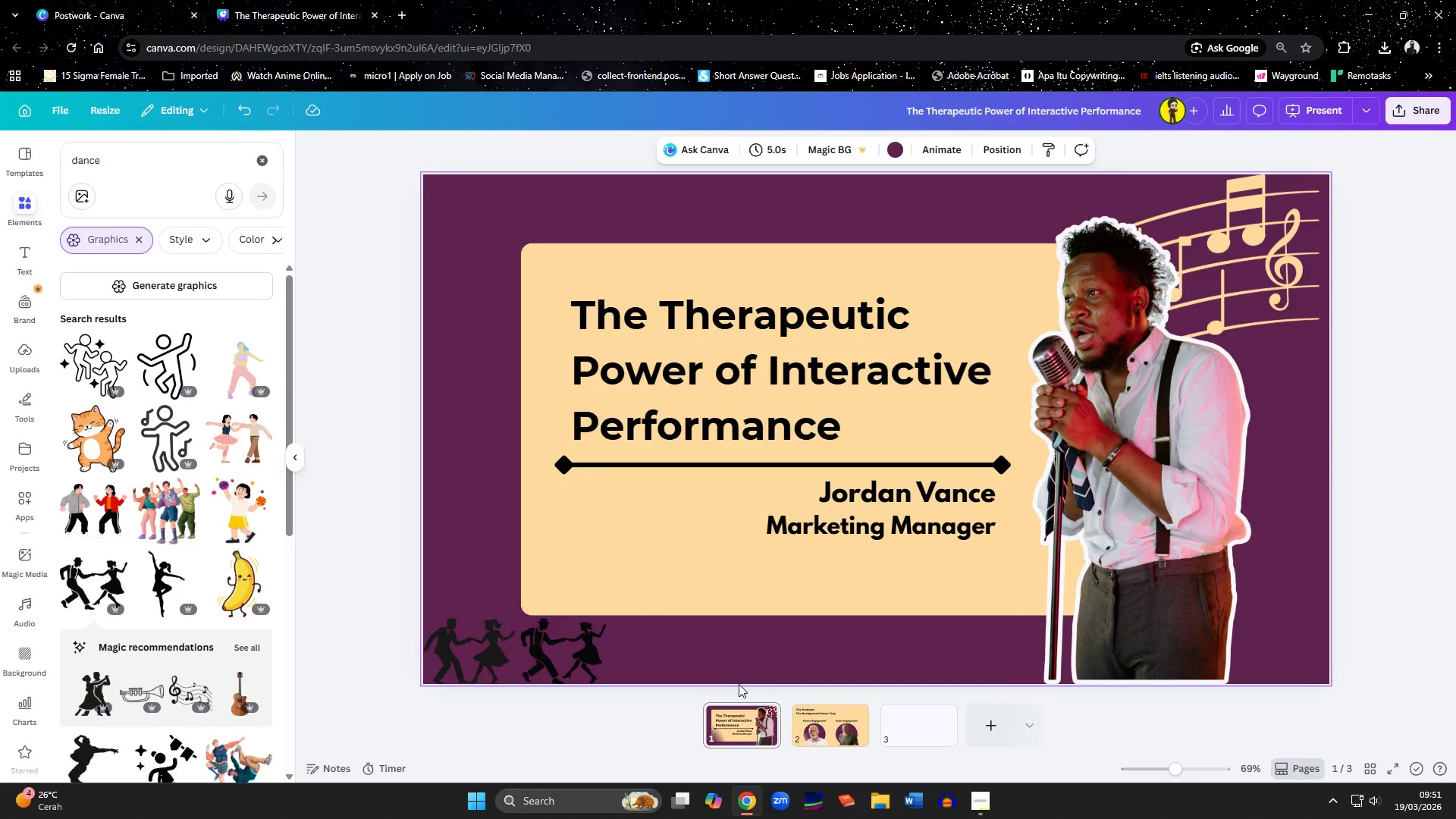 
scroll: coordinate [124, 613], scroll_direction: down, amount: 13.0
 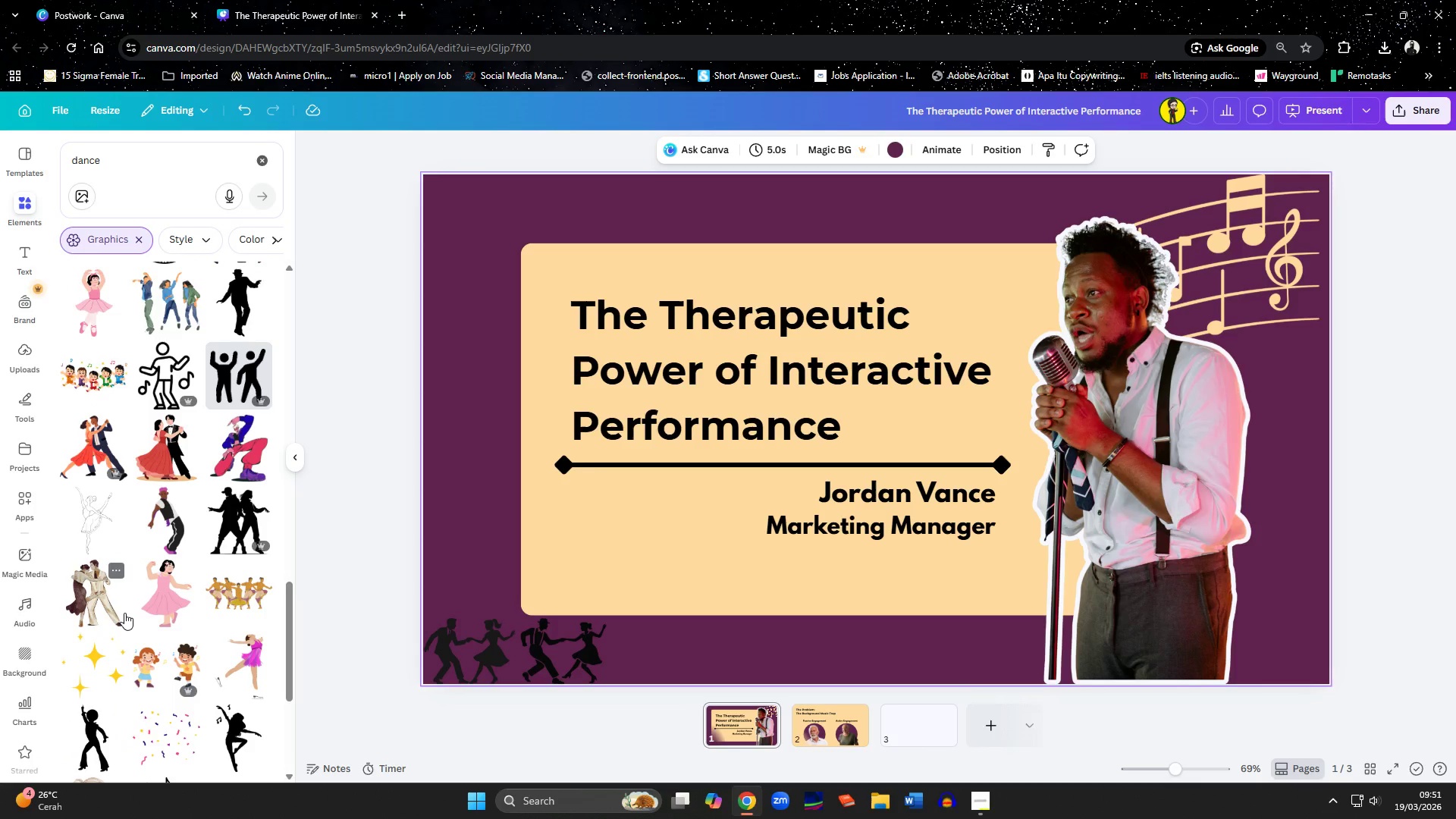 
scroll: coordinate [124, 614], scroll_direction: down, amount: 4.0
 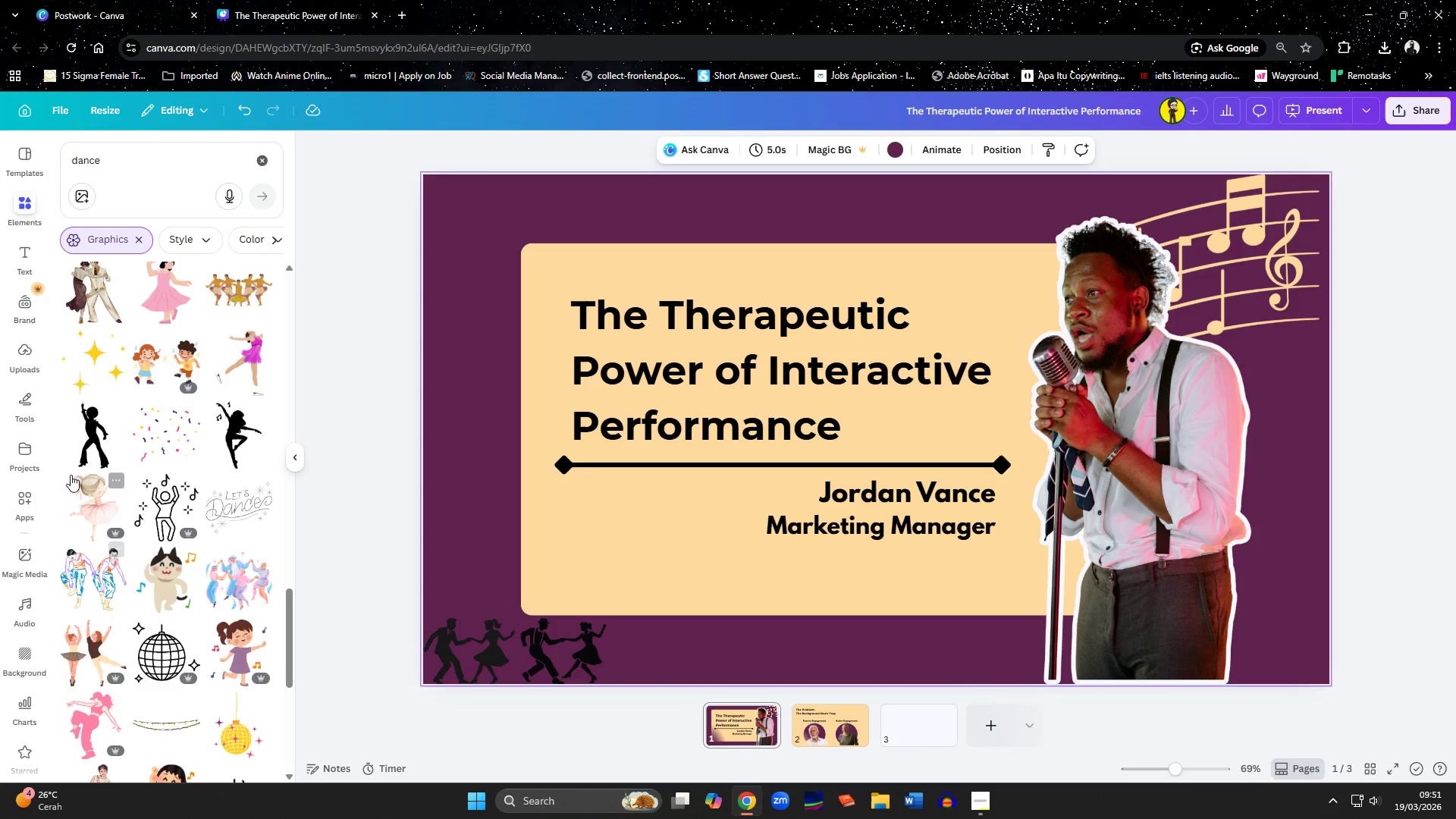 
left_click([83, 444])
 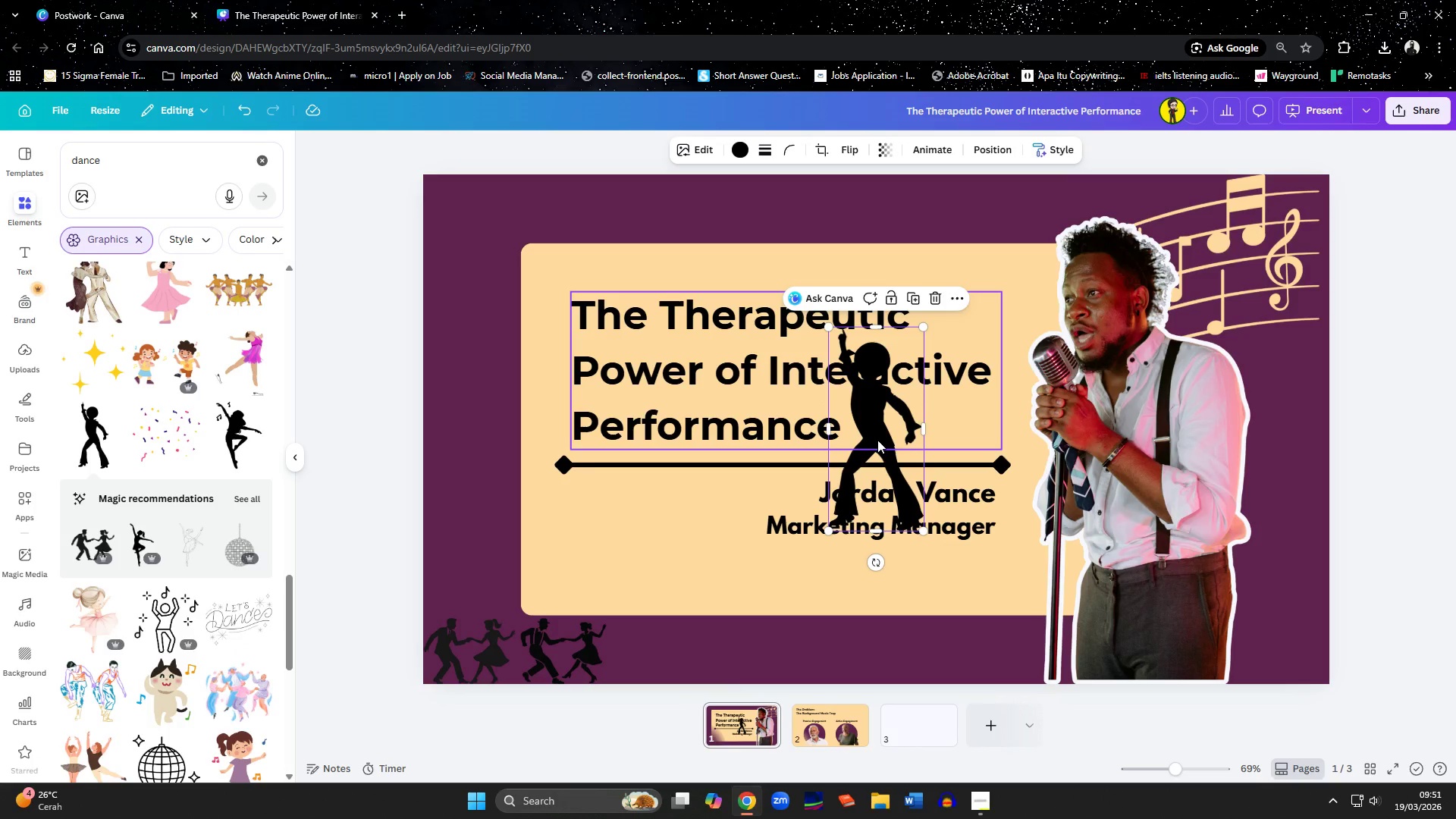 
left_click_drag(start_coordinate=[881, 456], to_coordinate=[662, 610])
 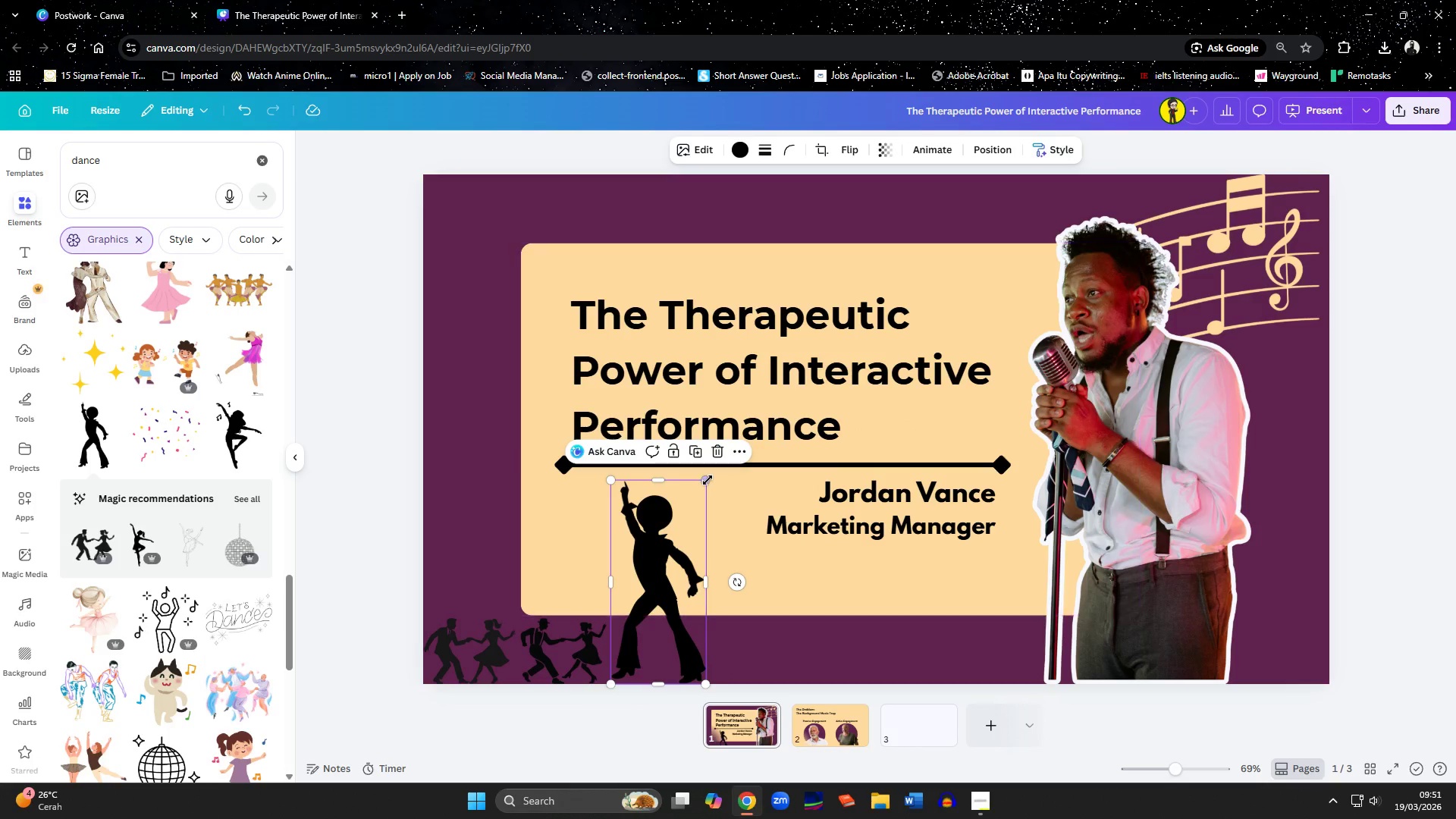 
left_click_drag(start_coordinate=[708, 480], to_coordinate=[672, 635])
 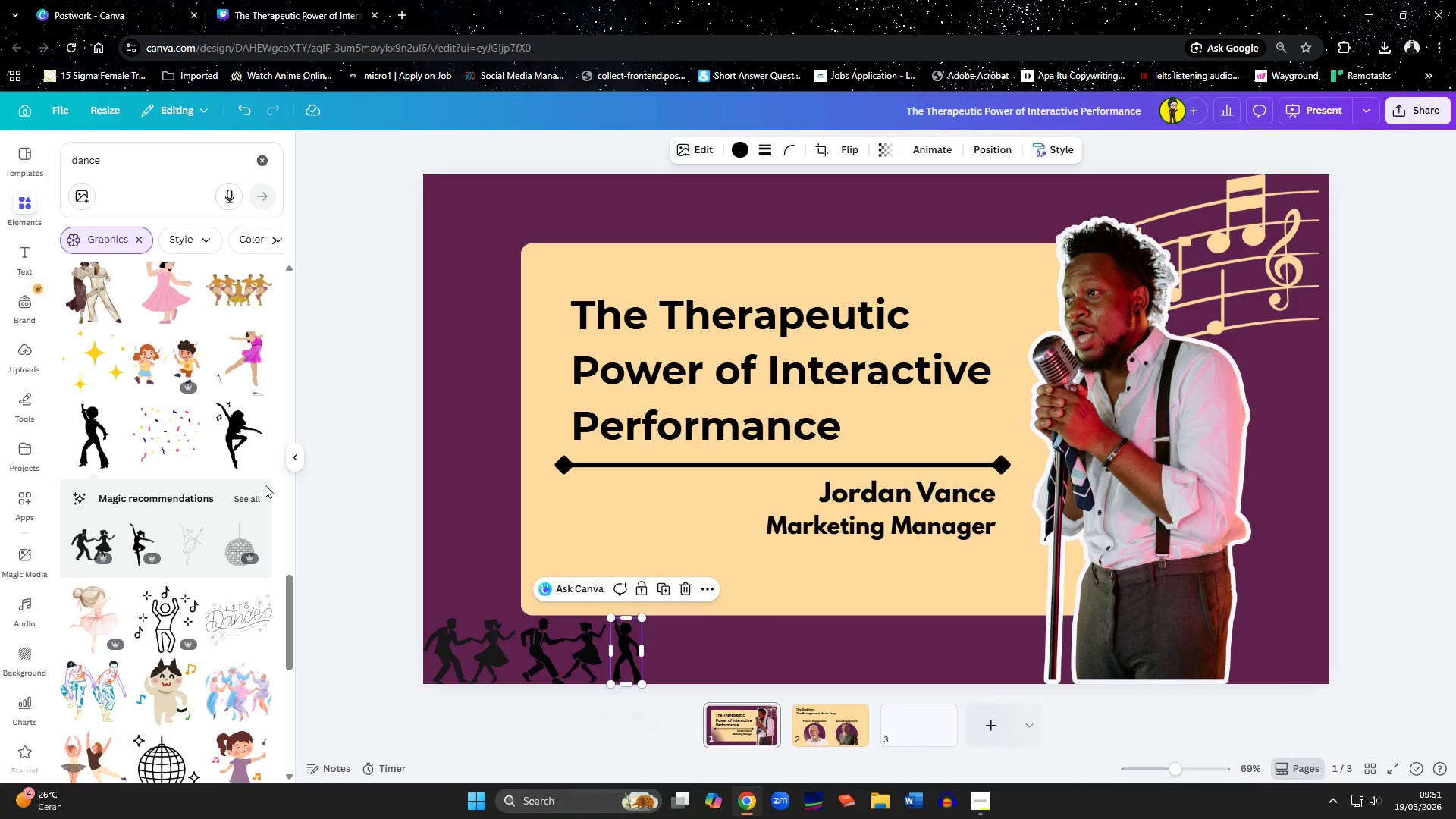 
left_click([228, 445])
 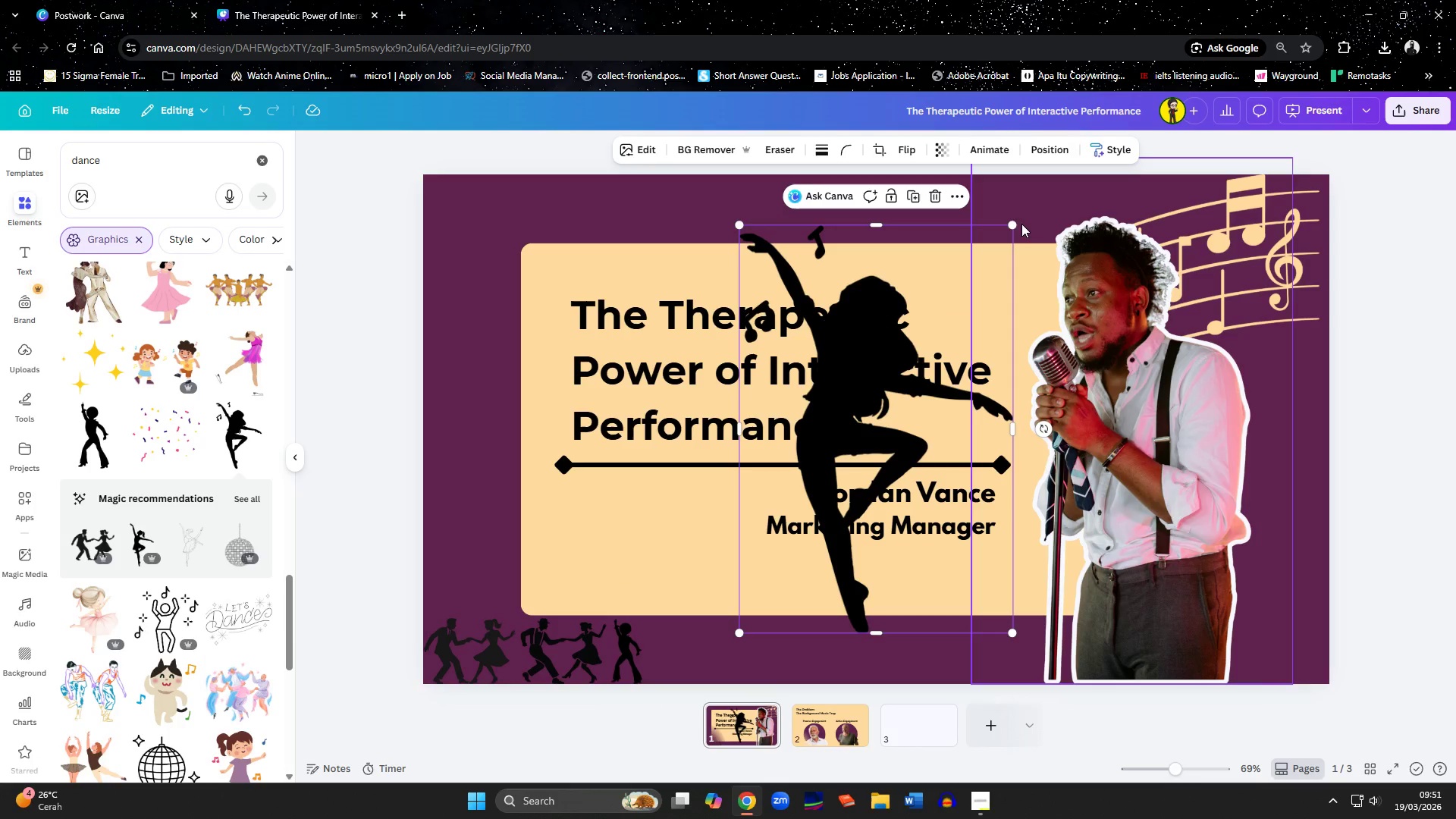 
left_click_drag(start_coordinate=[1015, 224], to_coordinate=[834, 548])
 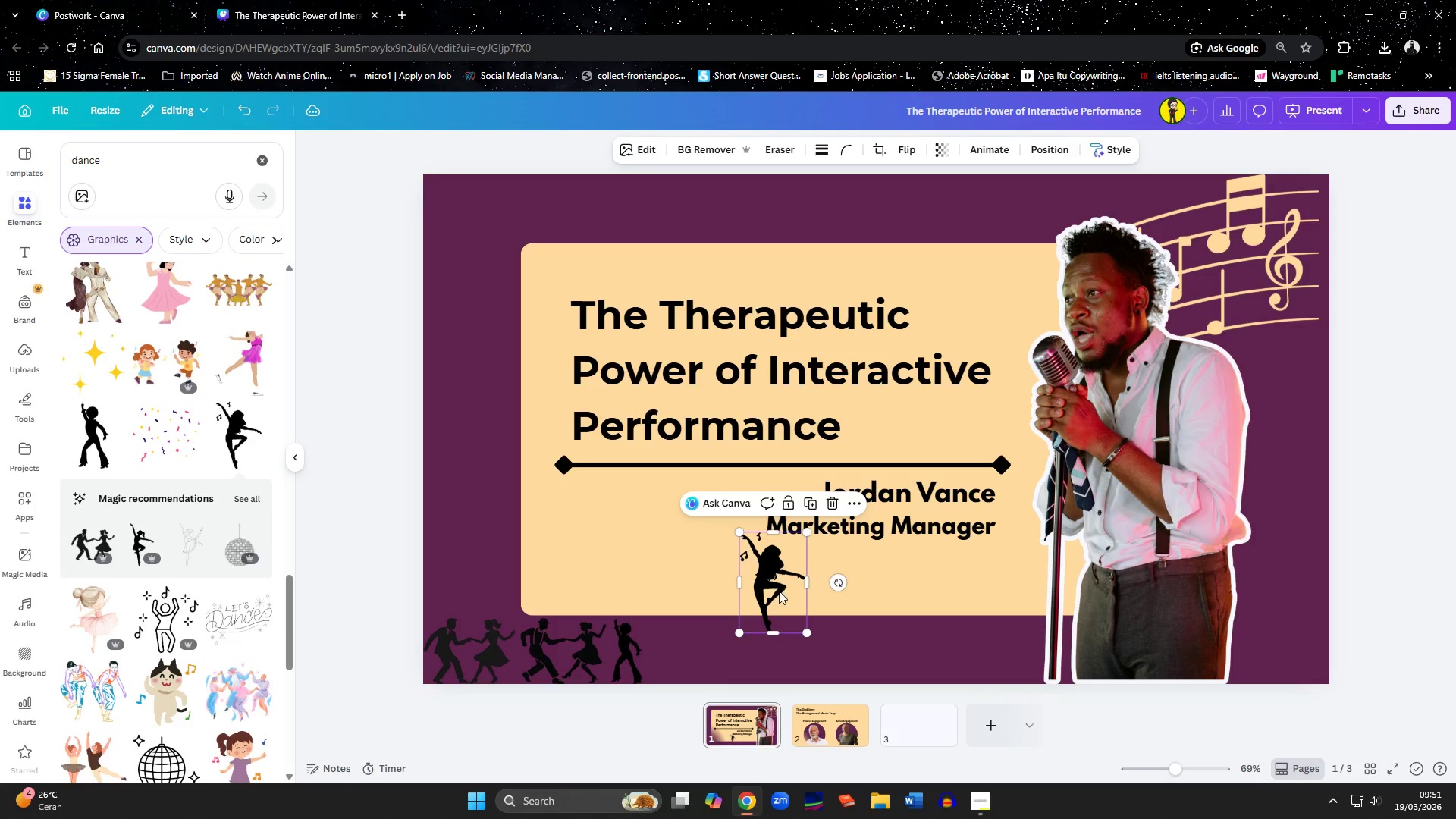 
left_click_drag(start_coordinate=[773, 600], to_coordinate=[672, 654])
 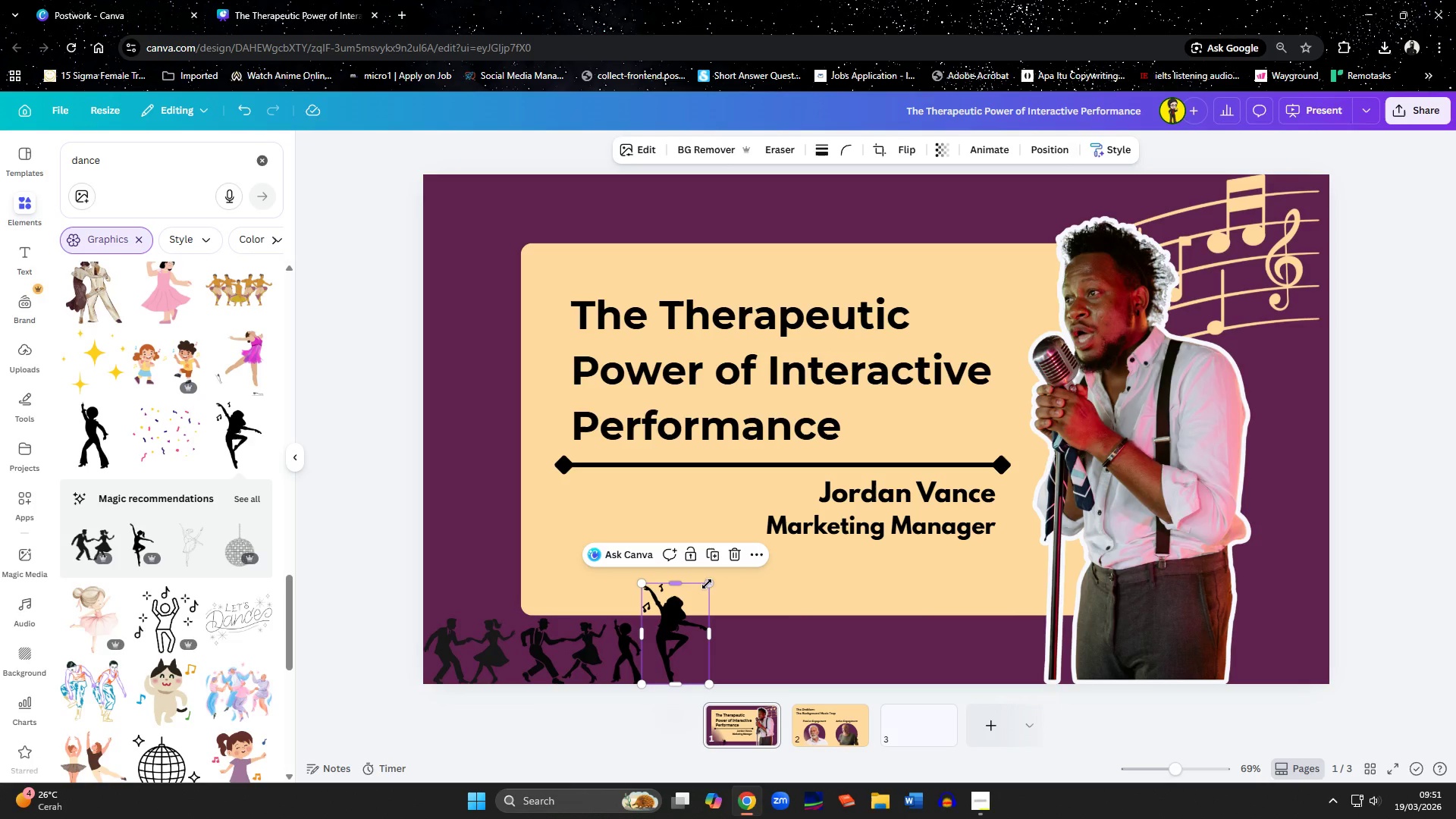 
left_click_drag(start_coordinate=[707, 584], to_coordinate=[692, 626])
 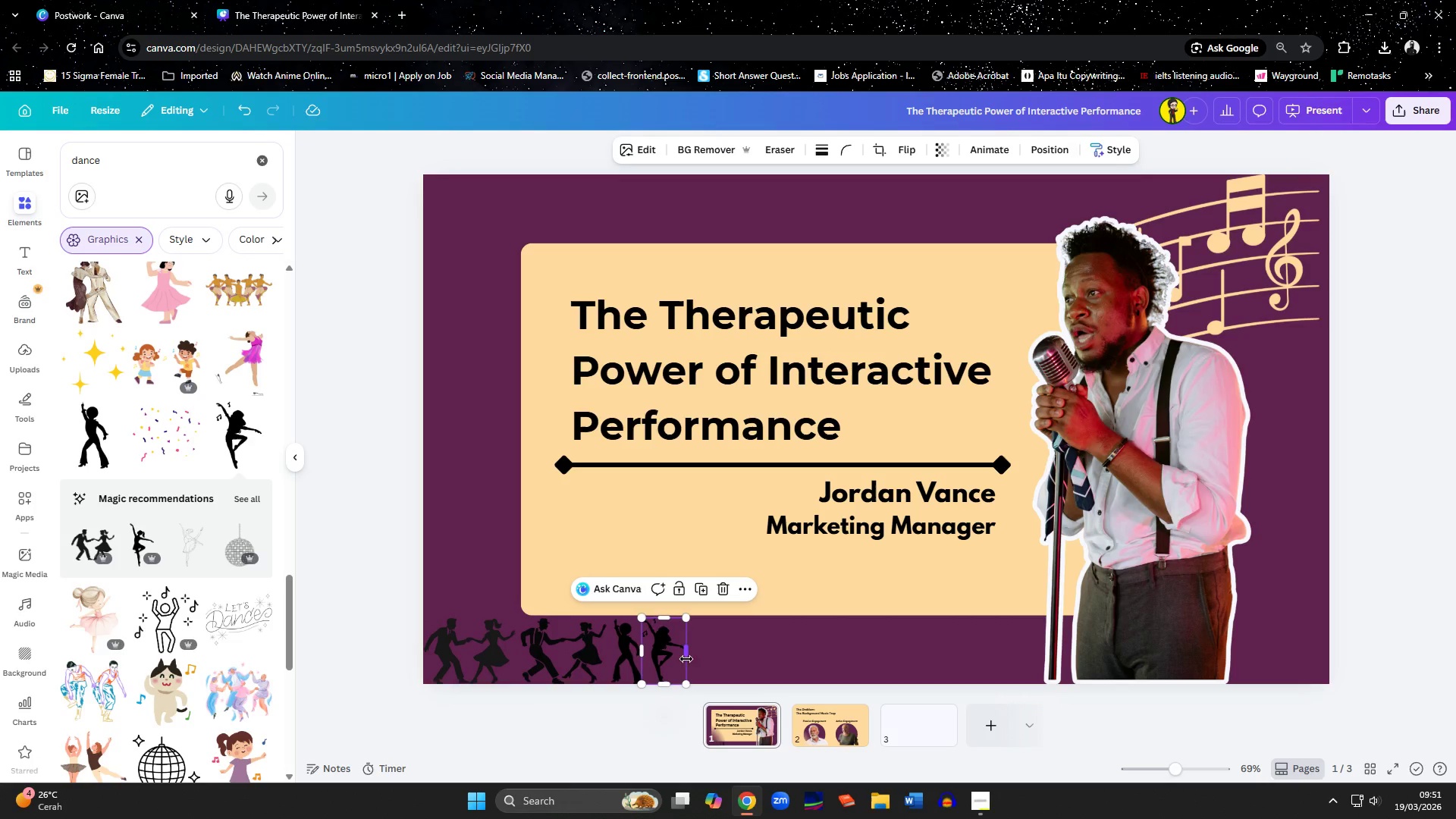 
left_click([736, 667])
 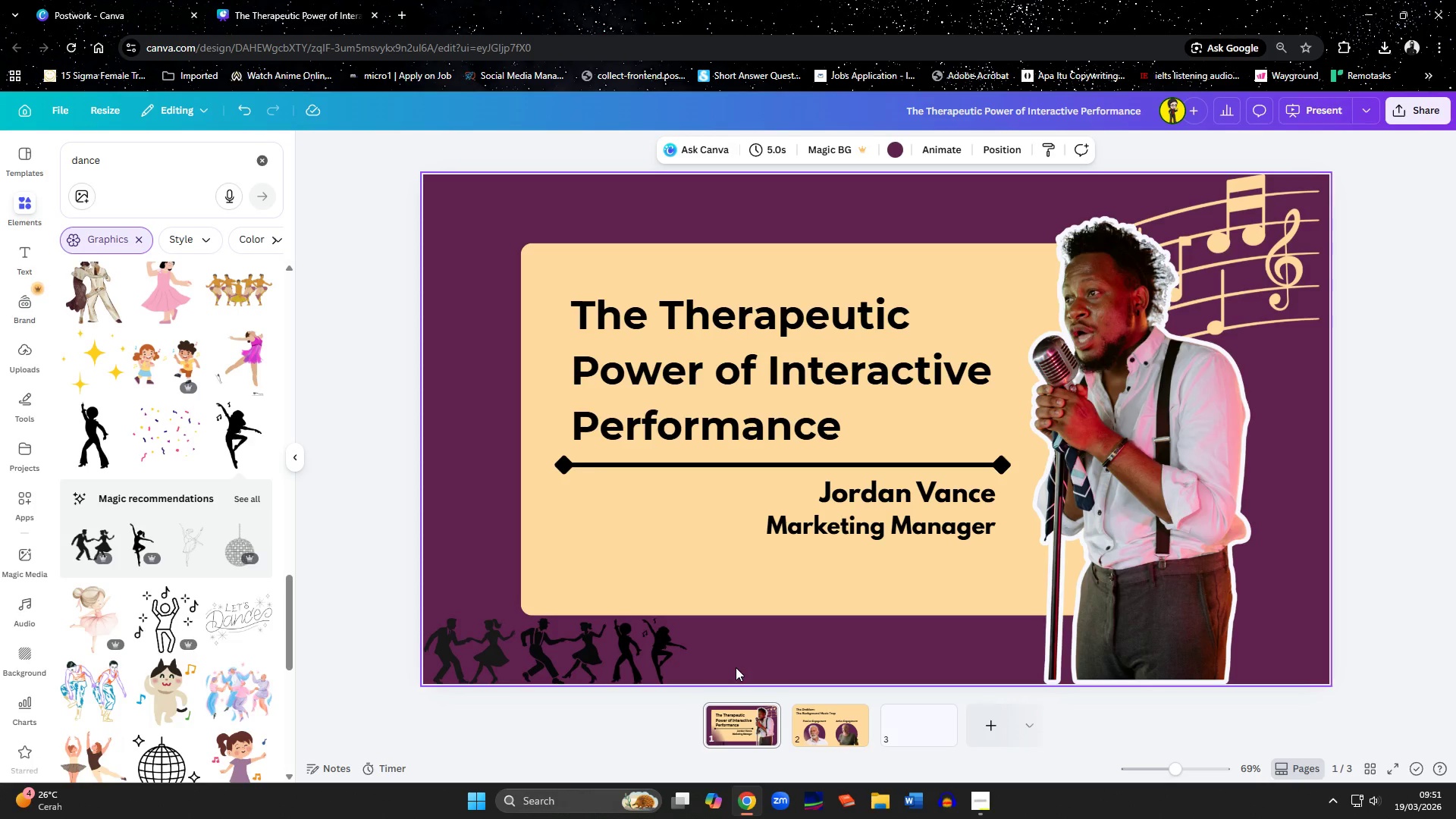 
wait(6.05)
 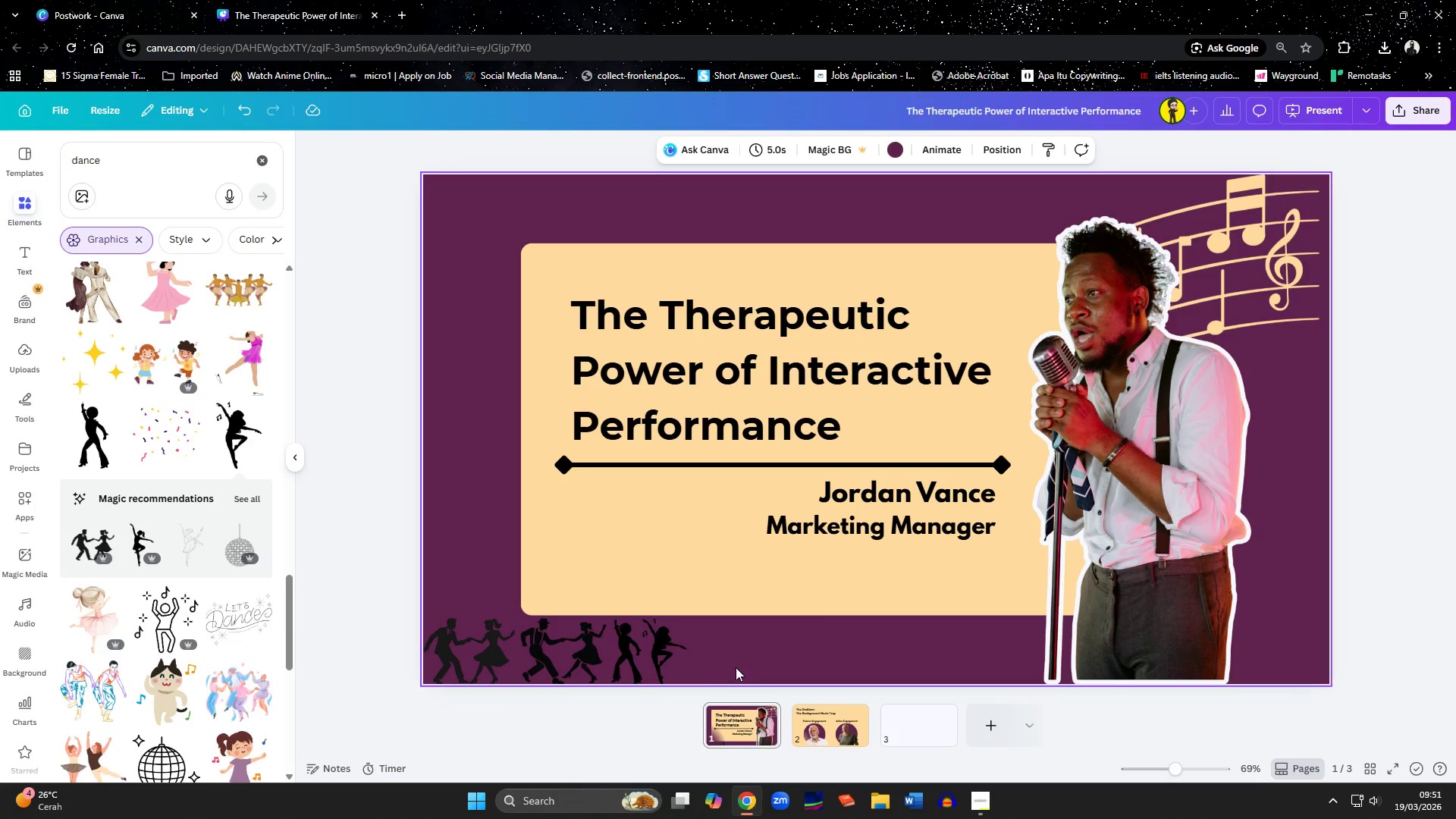 
left_click_drag(start_coordinate=[742, 684], to_coordinate=[444, 676])
 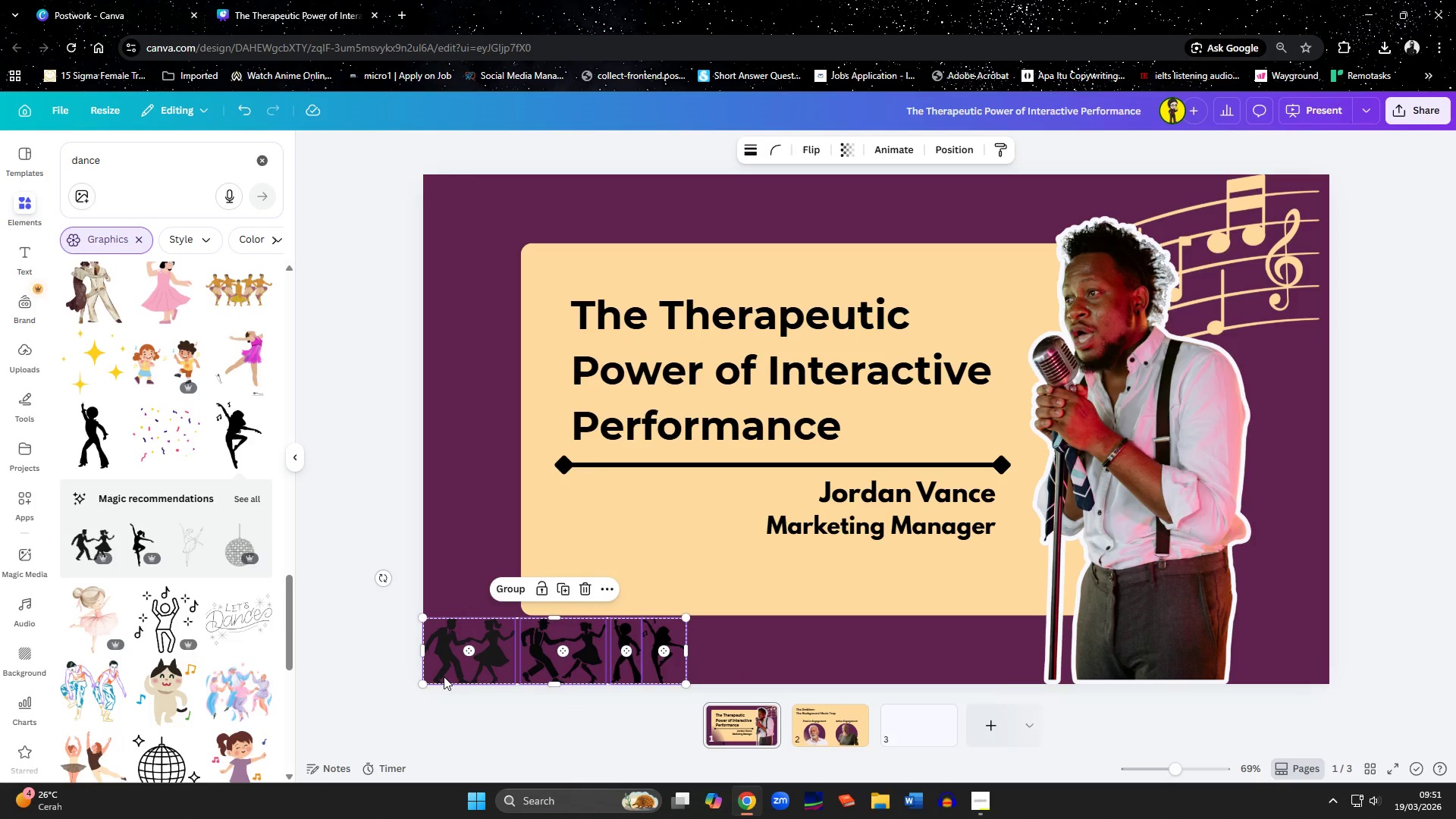 
key(Delete)
 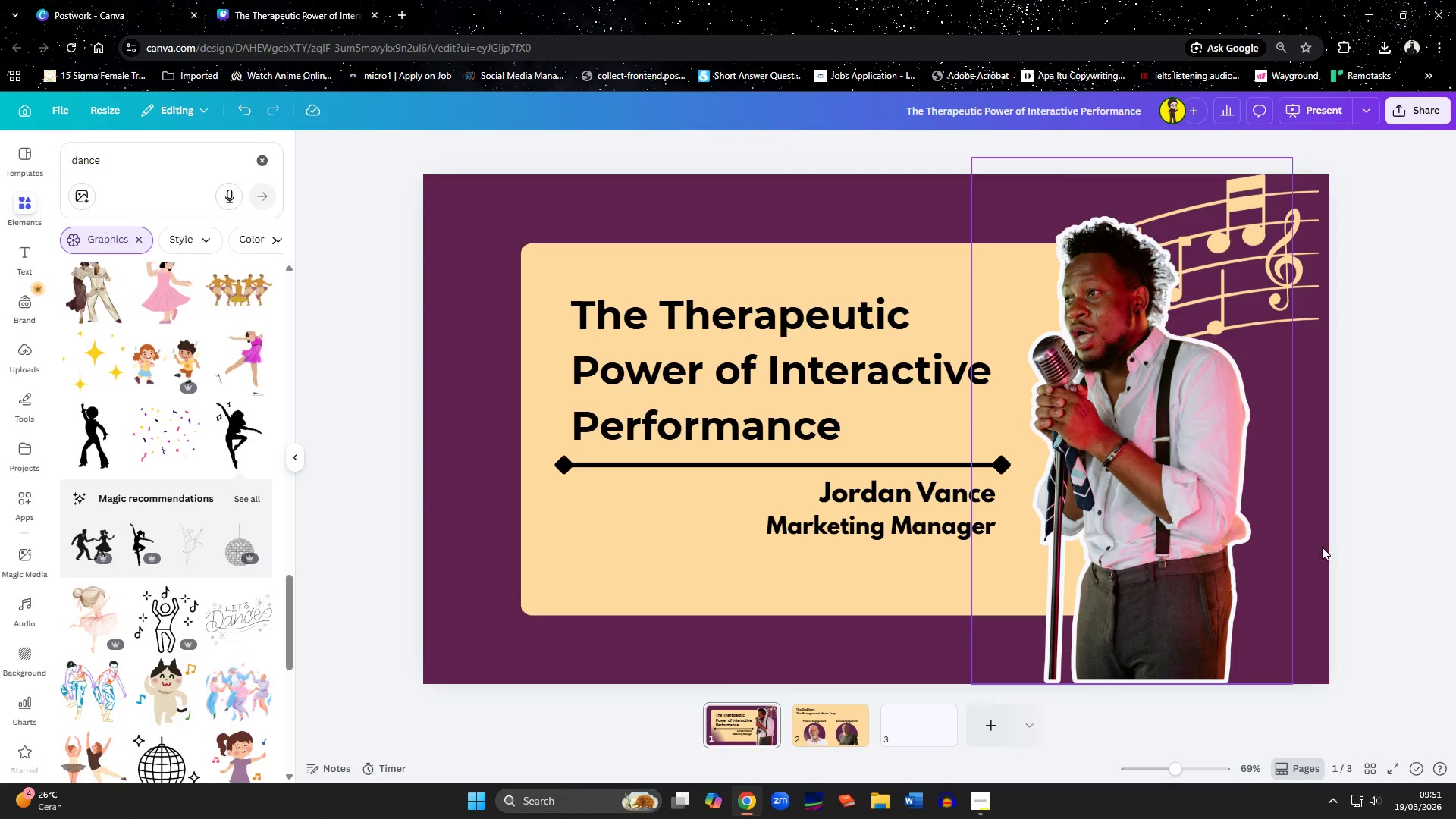 
left_click([1382, 532])
 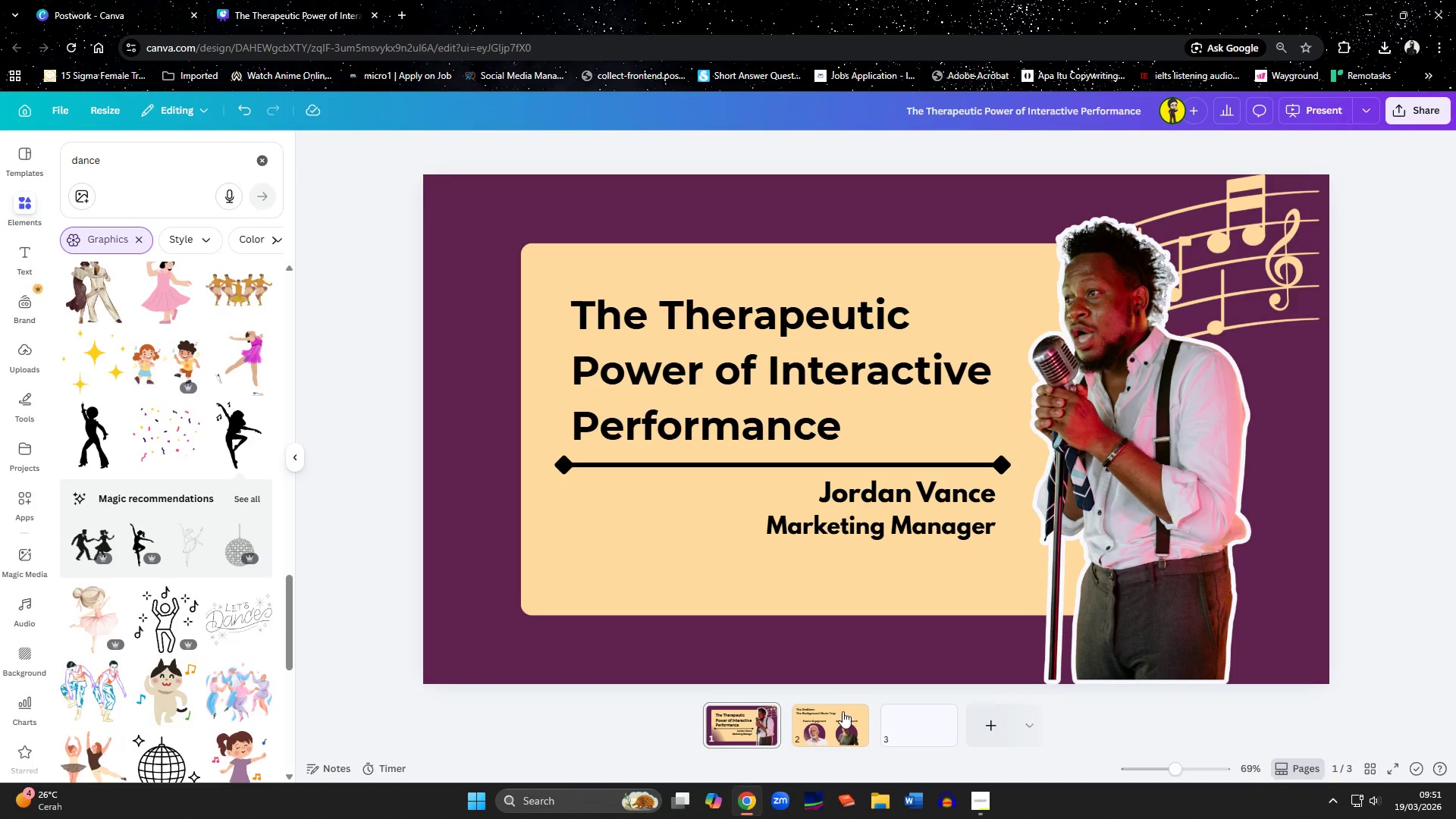 
left_click([850, 718])
 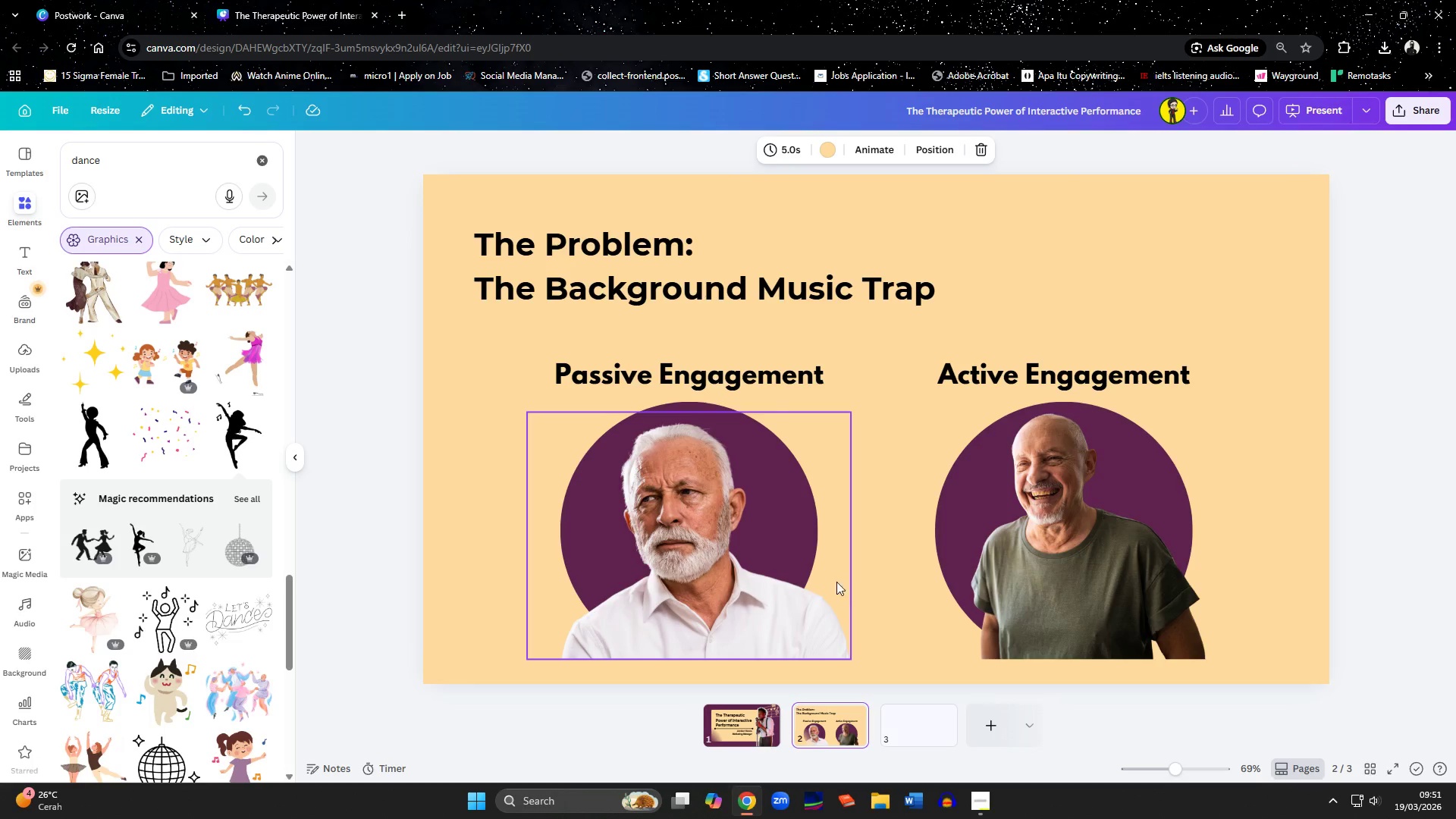 
left_click([695, 287])
 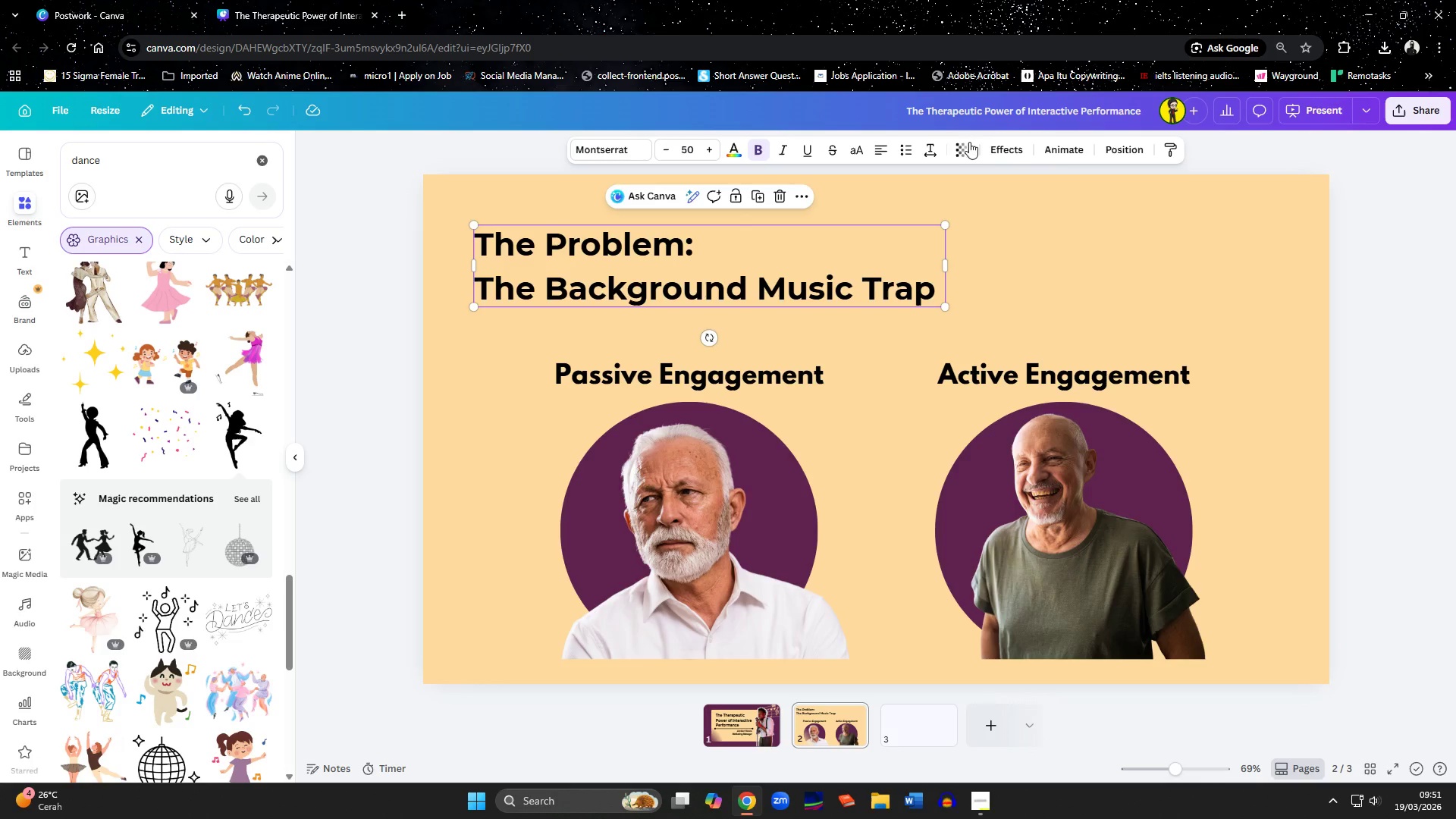 
left_click([995, 149])
 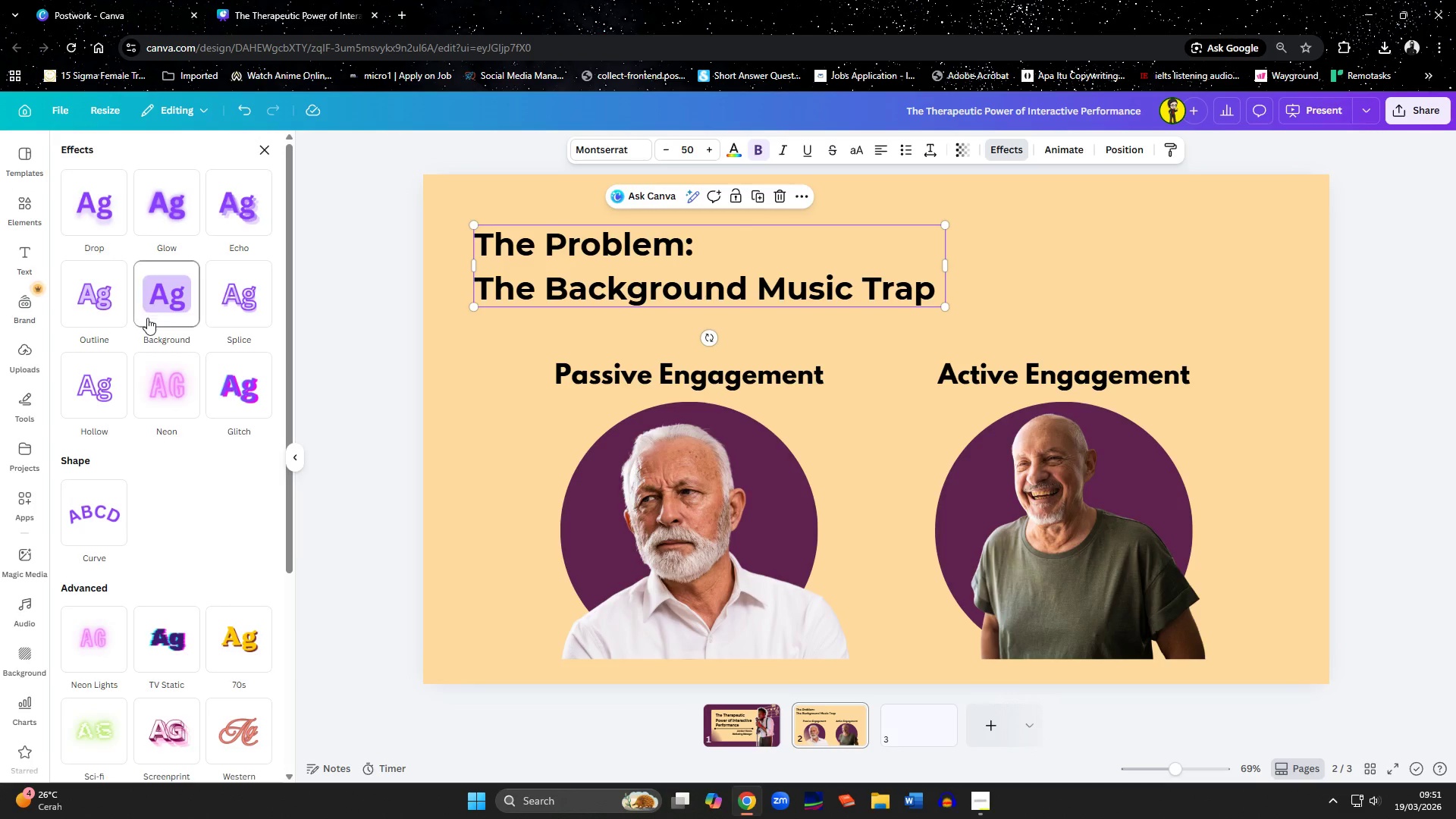 
left_click([171, 296])
 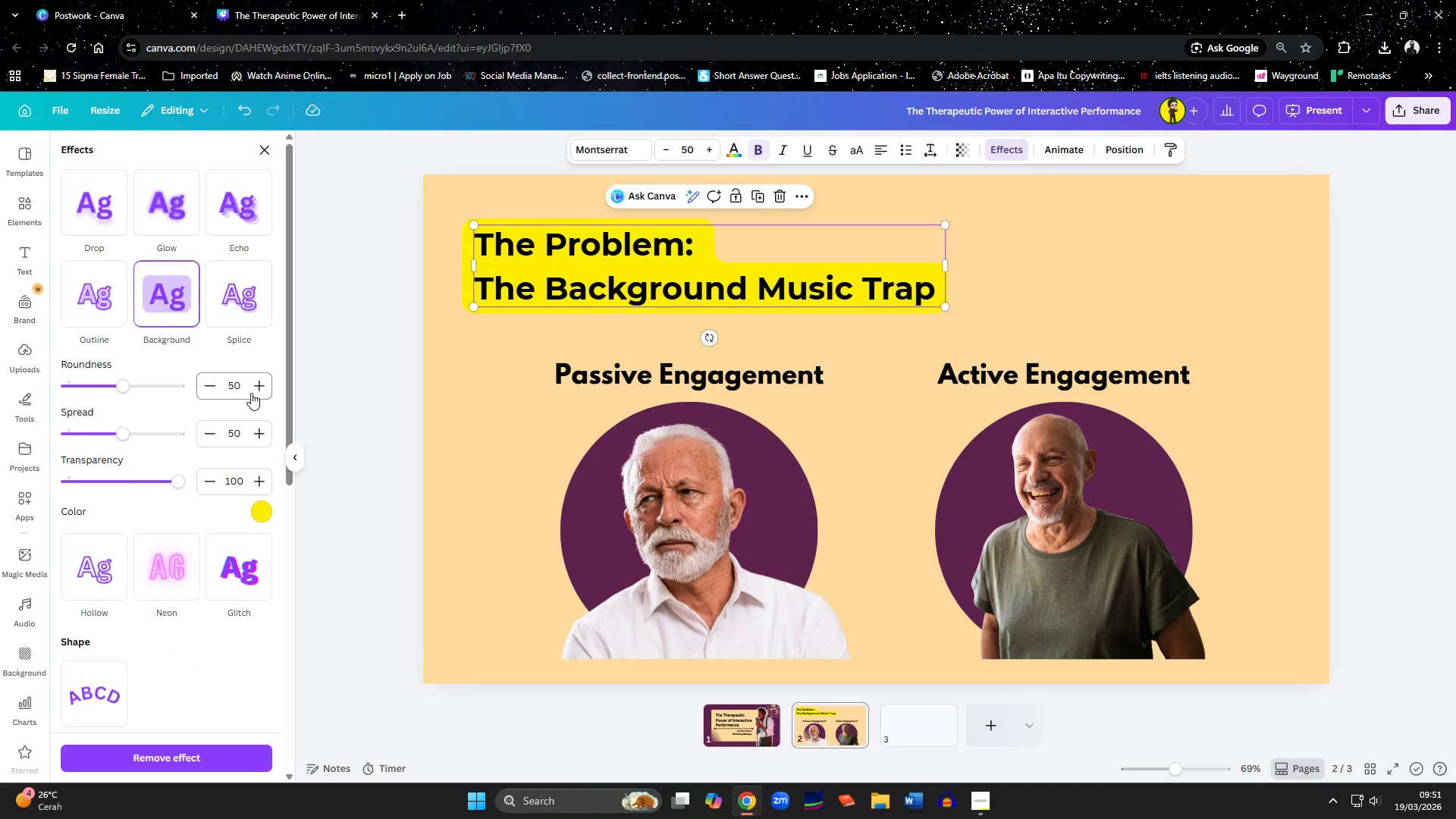 
left_click([265, 512])
 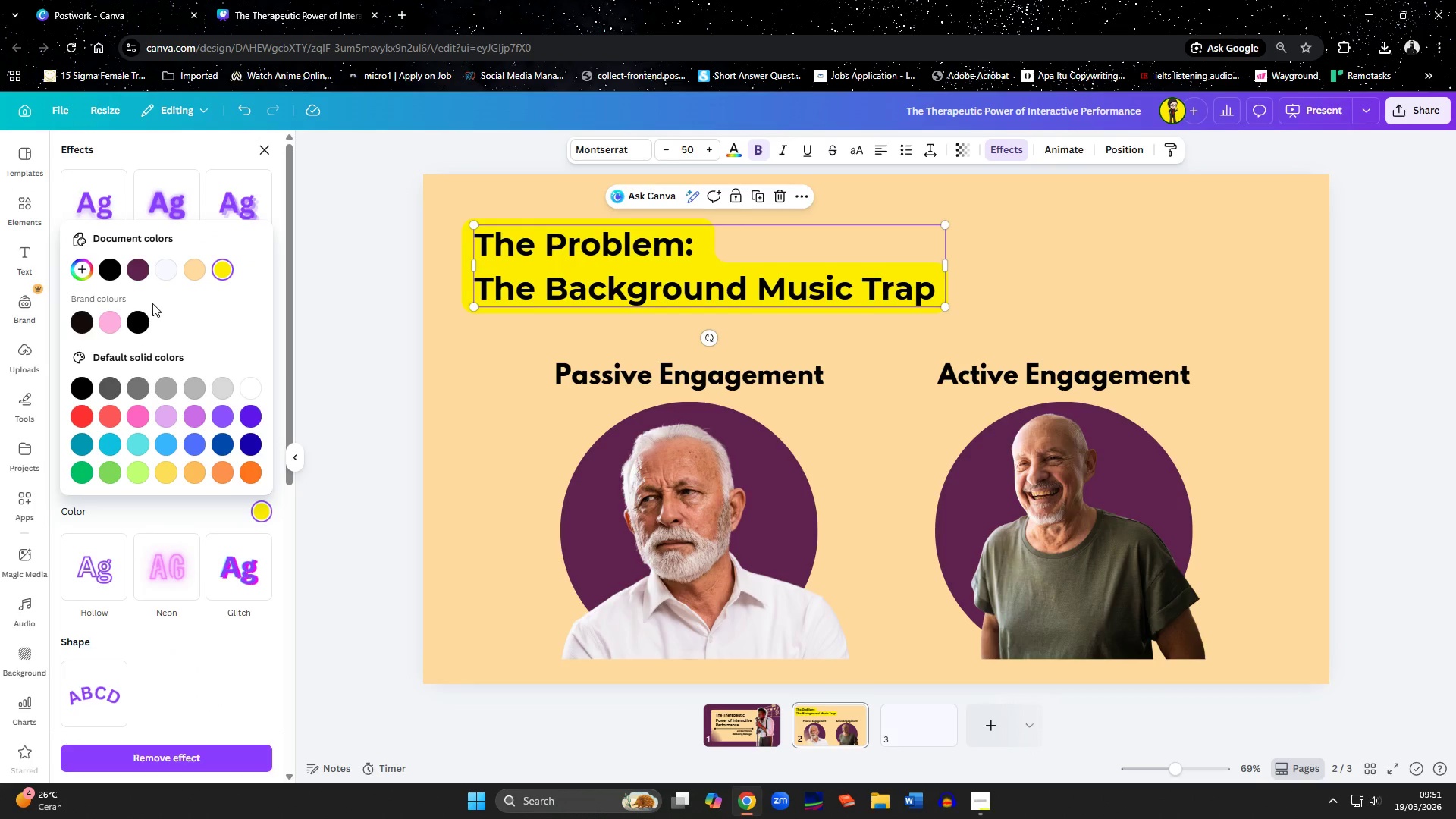 
left_click([138, 270])
 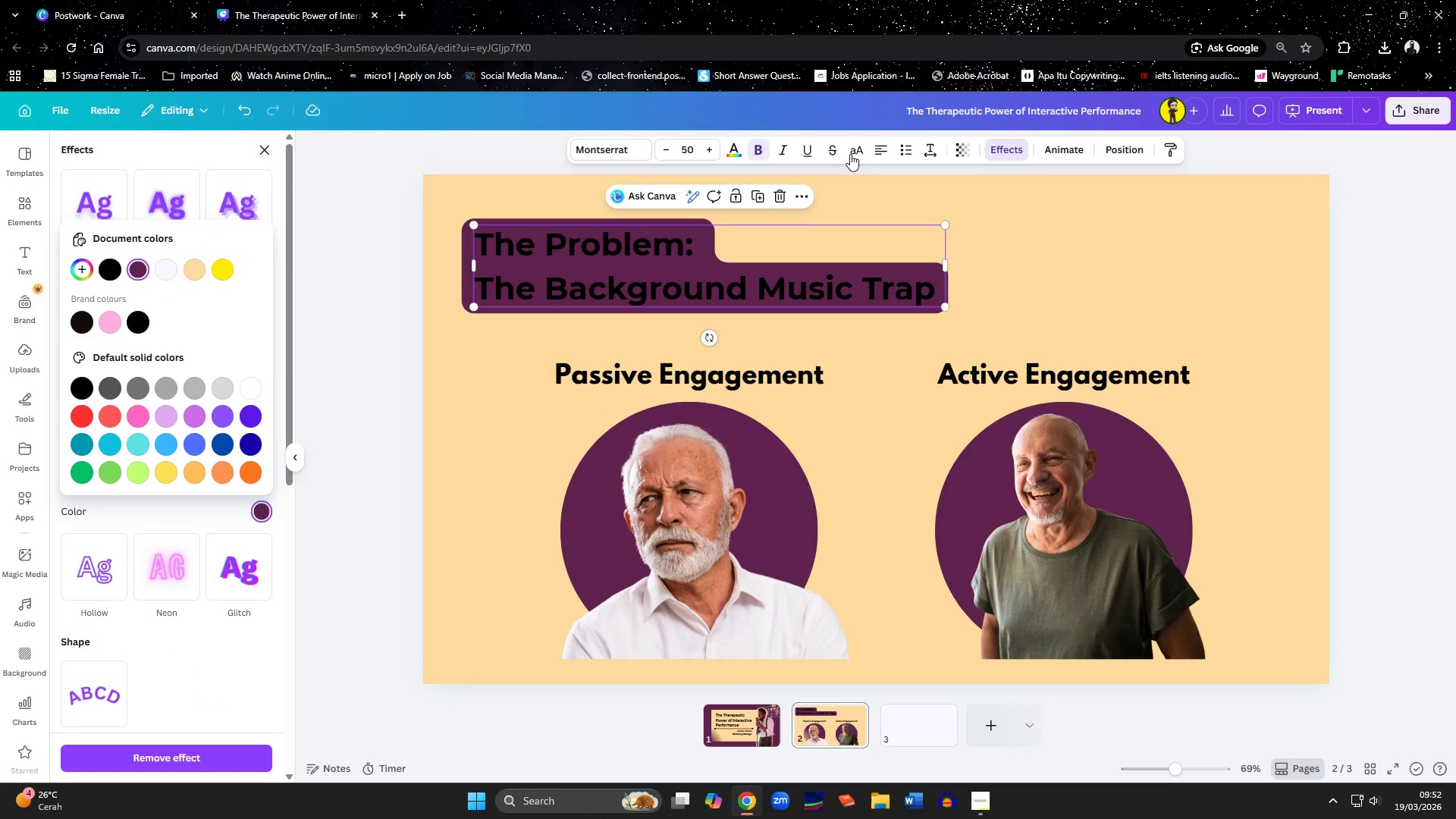 
left_click([874, 146])
 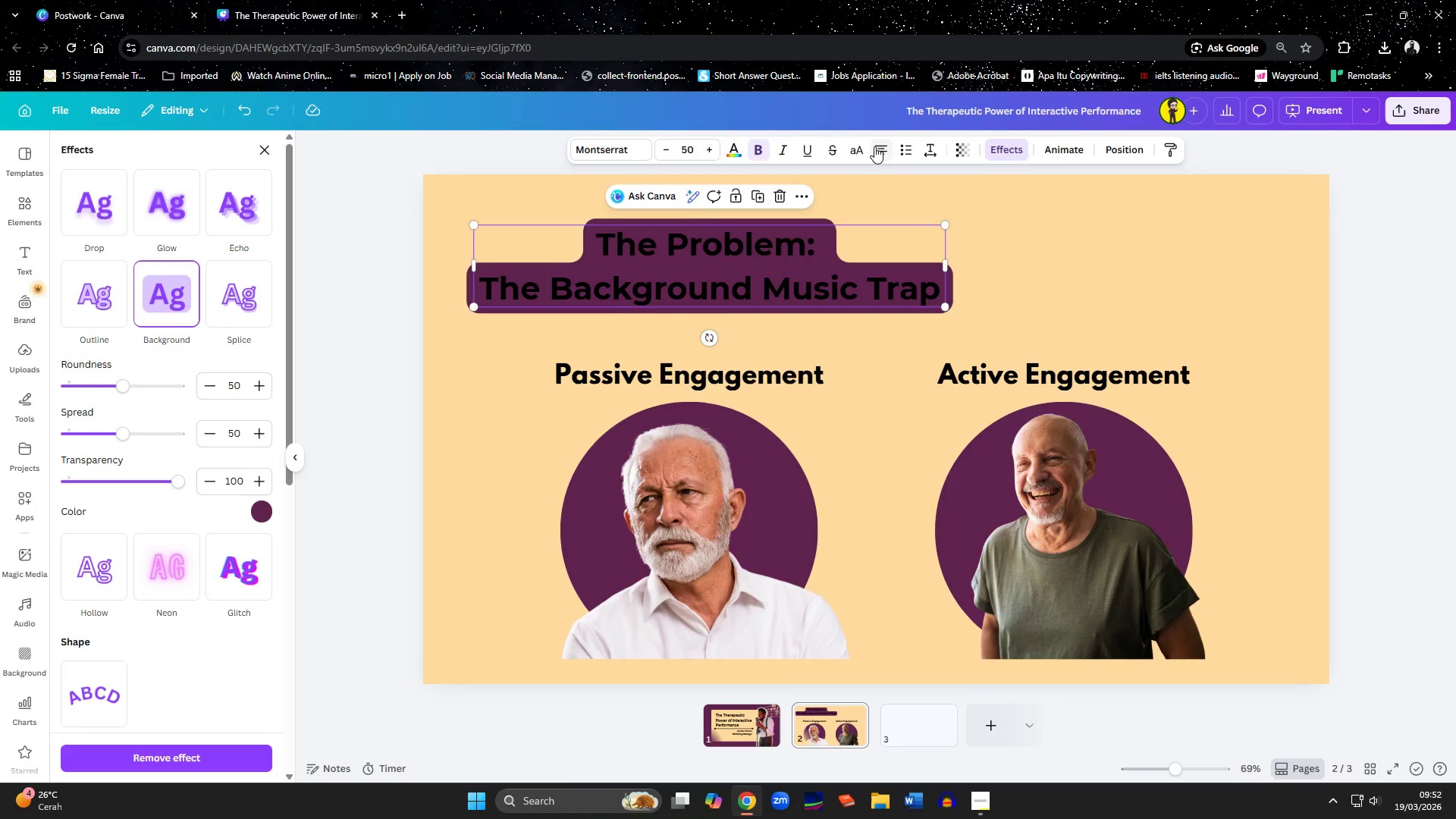 
double_click([874, 146])
 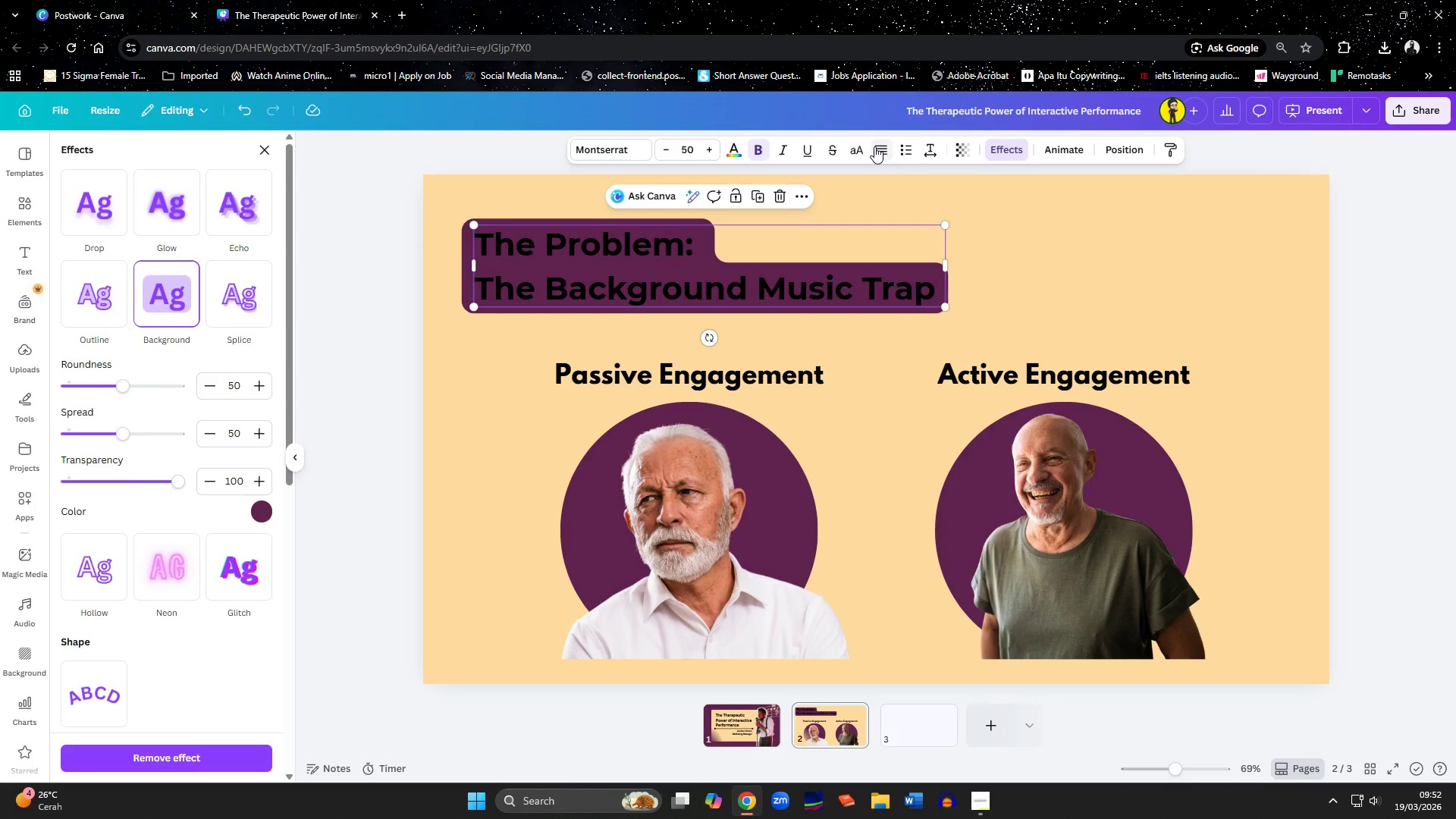 
left_click([737, 152])
 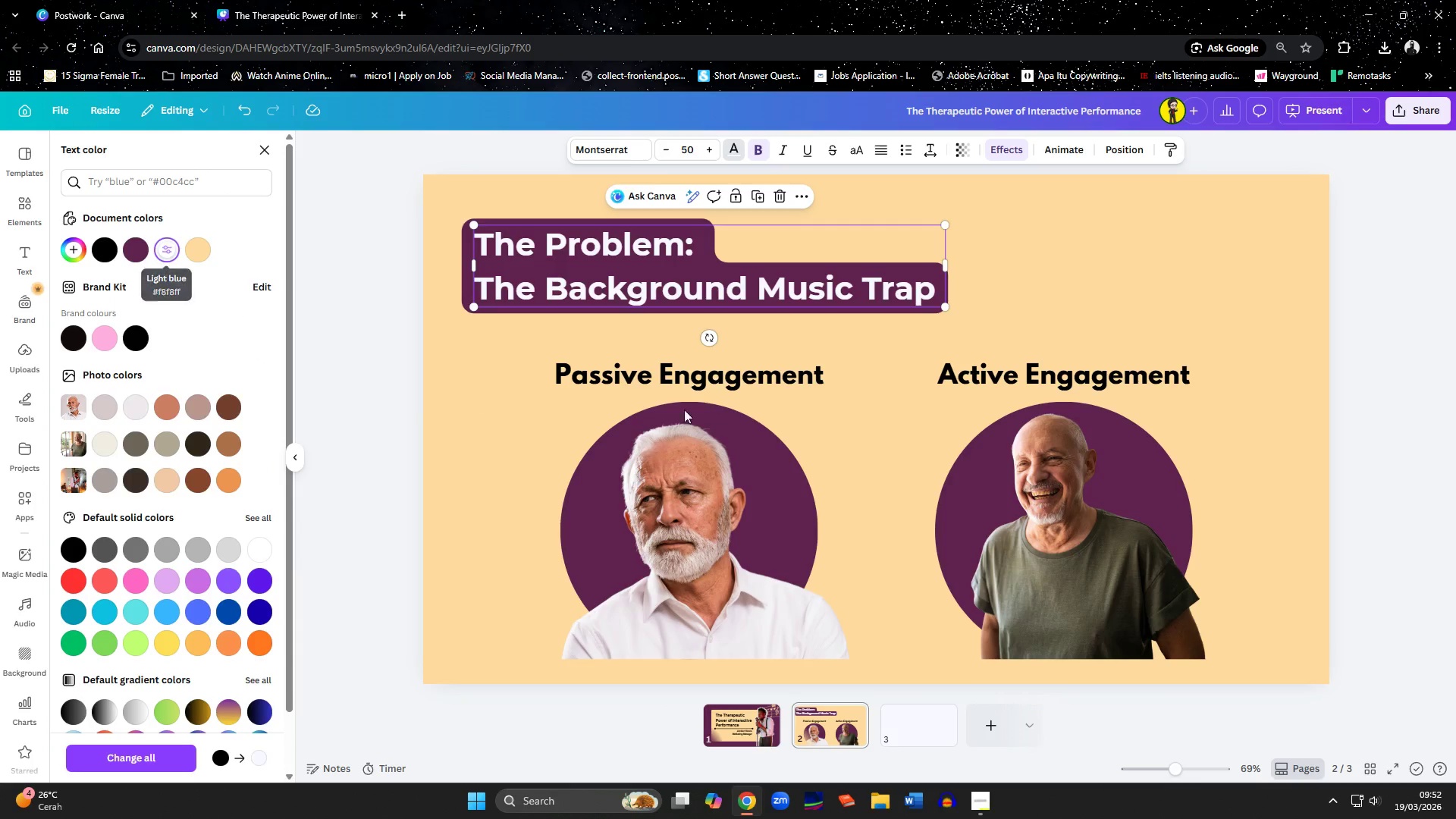 
left_click([472, 420])
 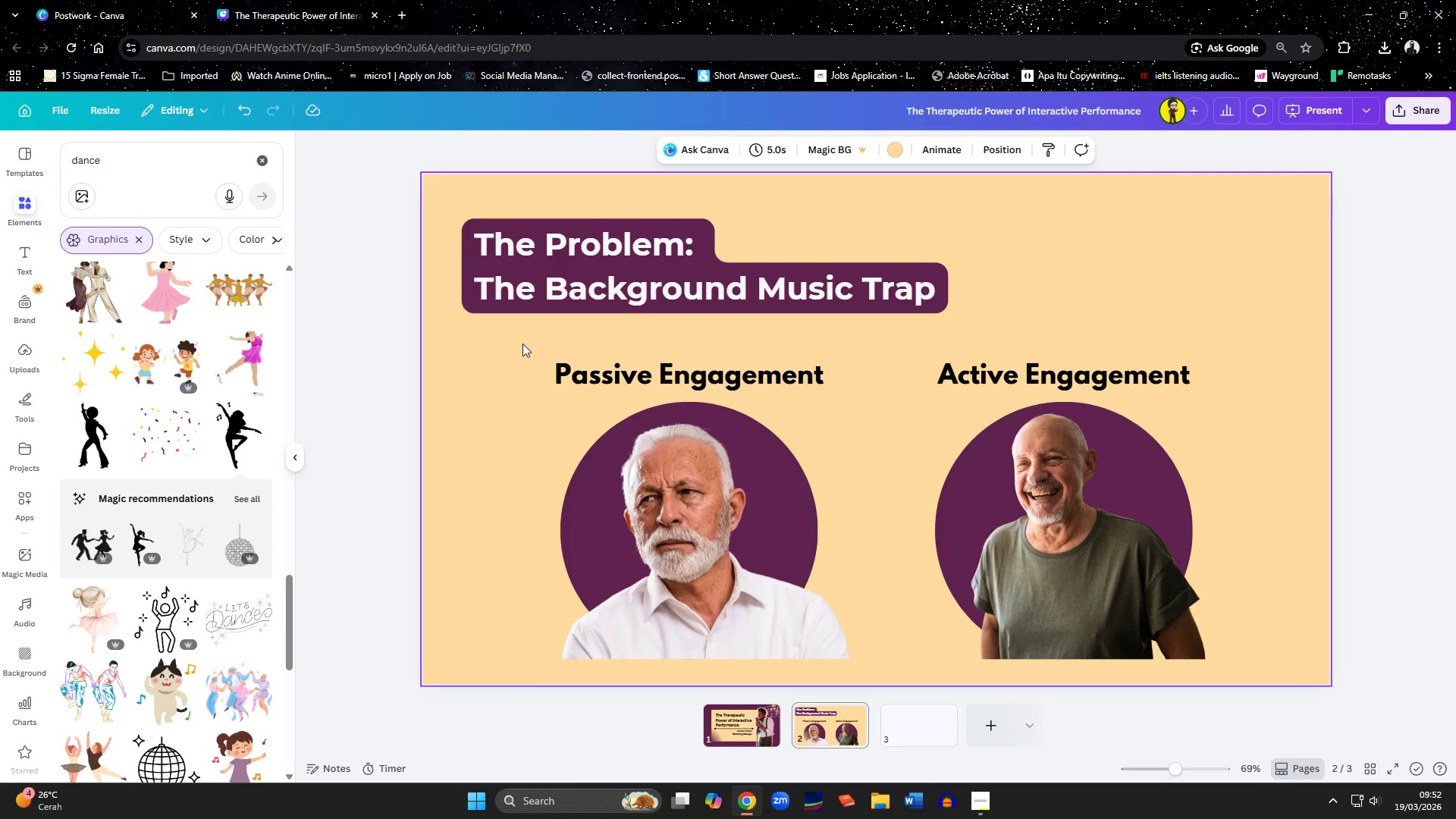 
left_click_drag(start_coordinate=[530, 307], to_coordinate=[557, 311])
 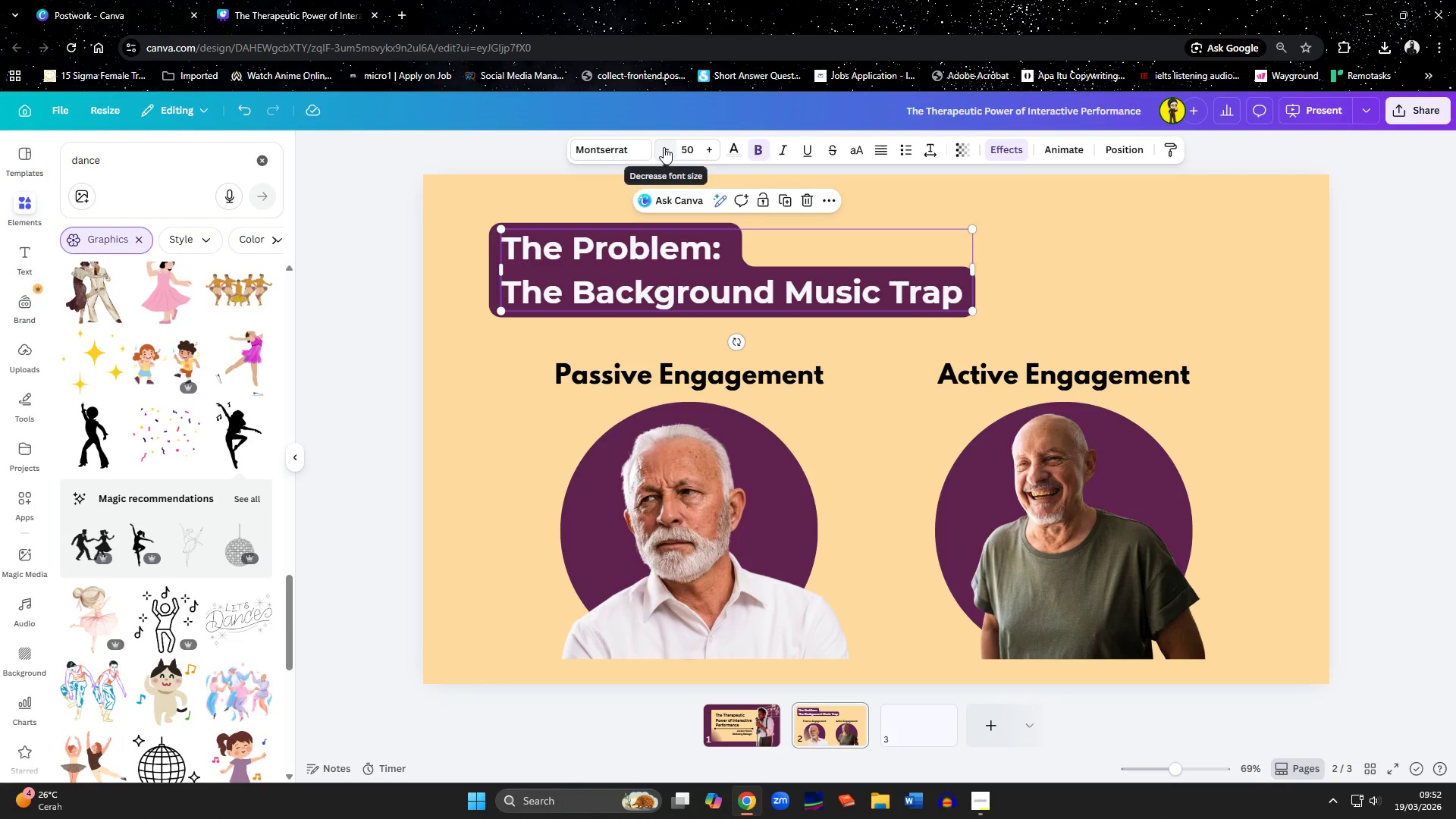 
double_click([664, 147])
 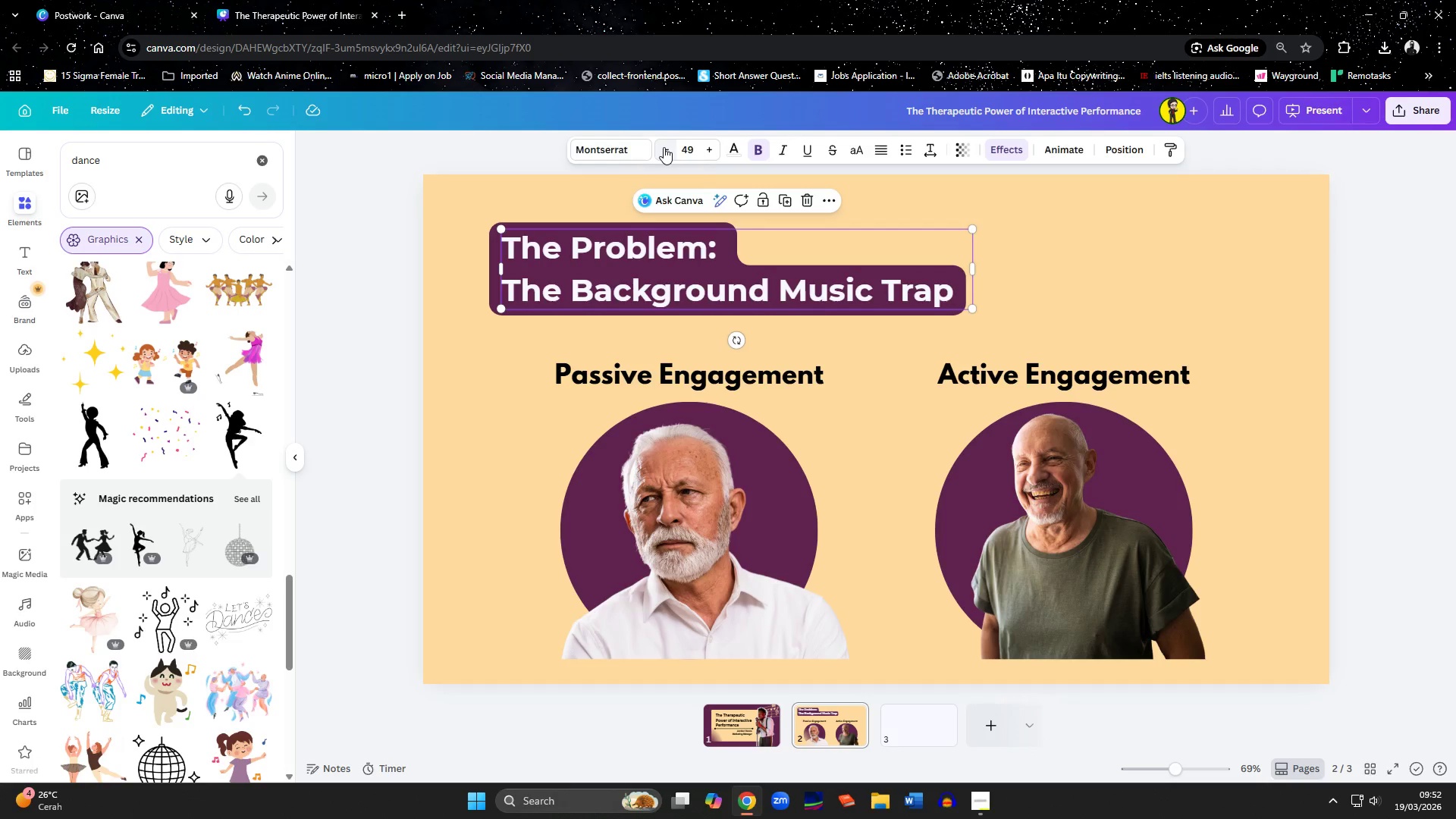 
triple_click([664, 147])
 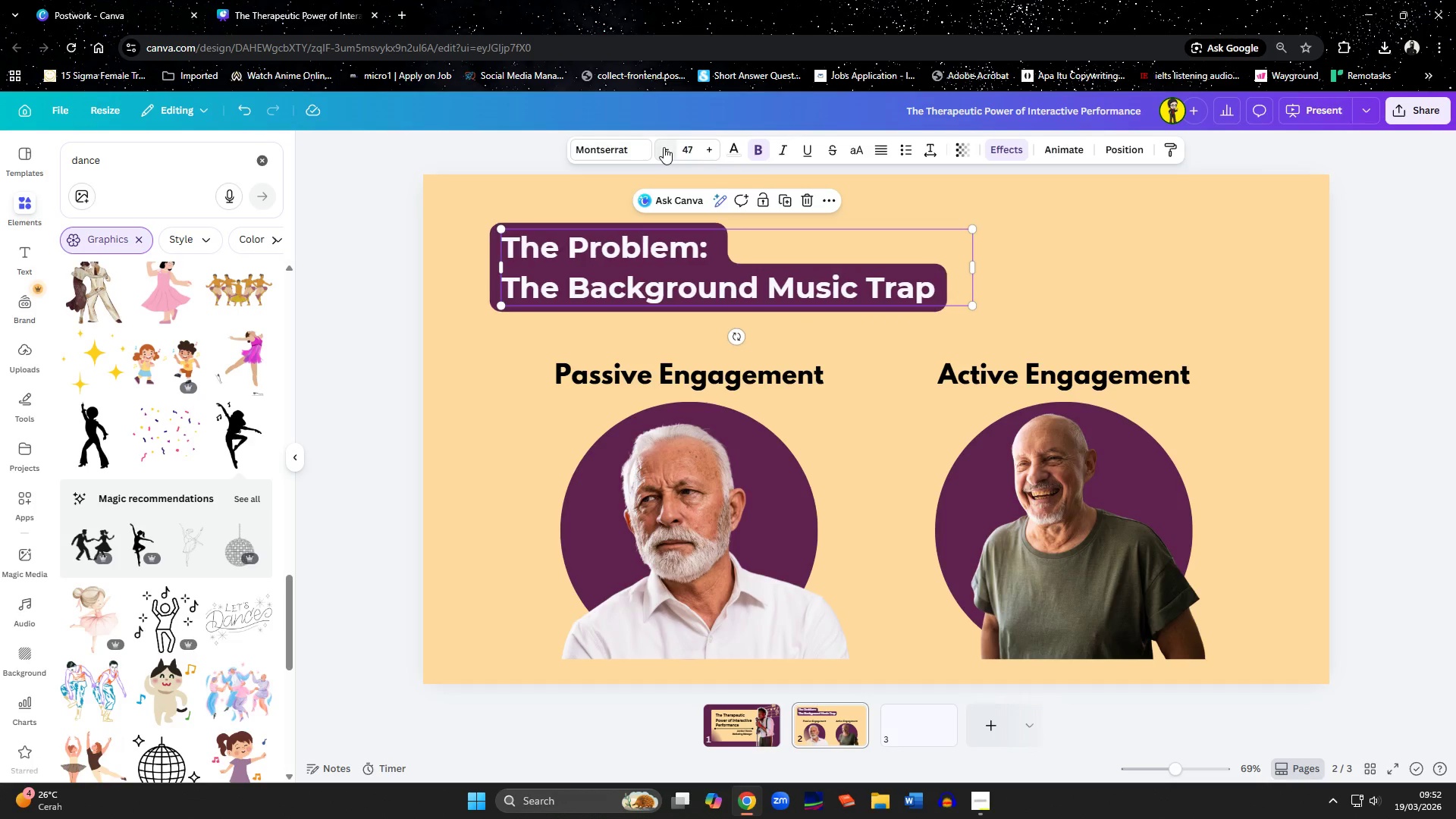 
triple_click([664, 147])
 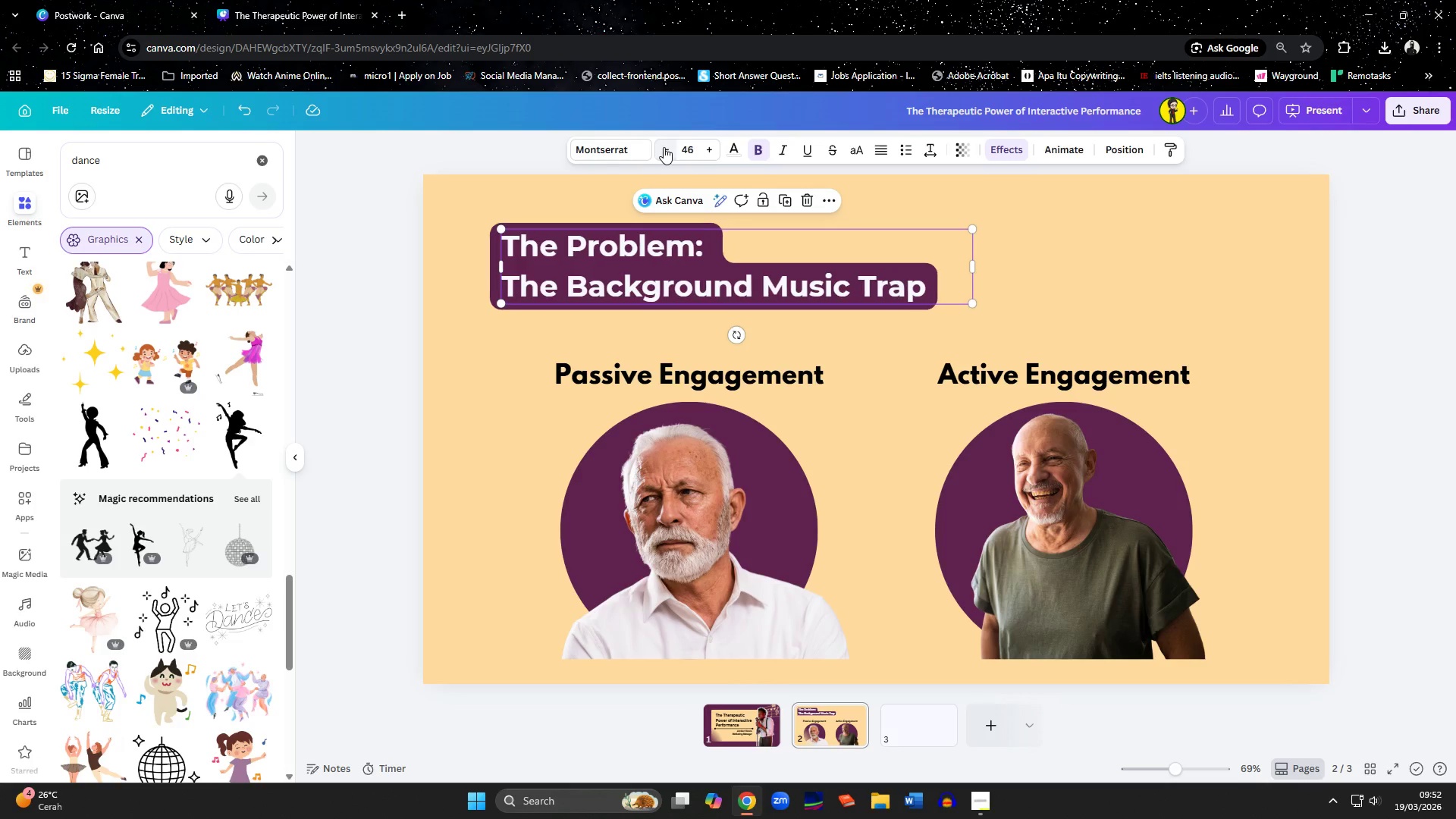 
triple_click([664, 147])
 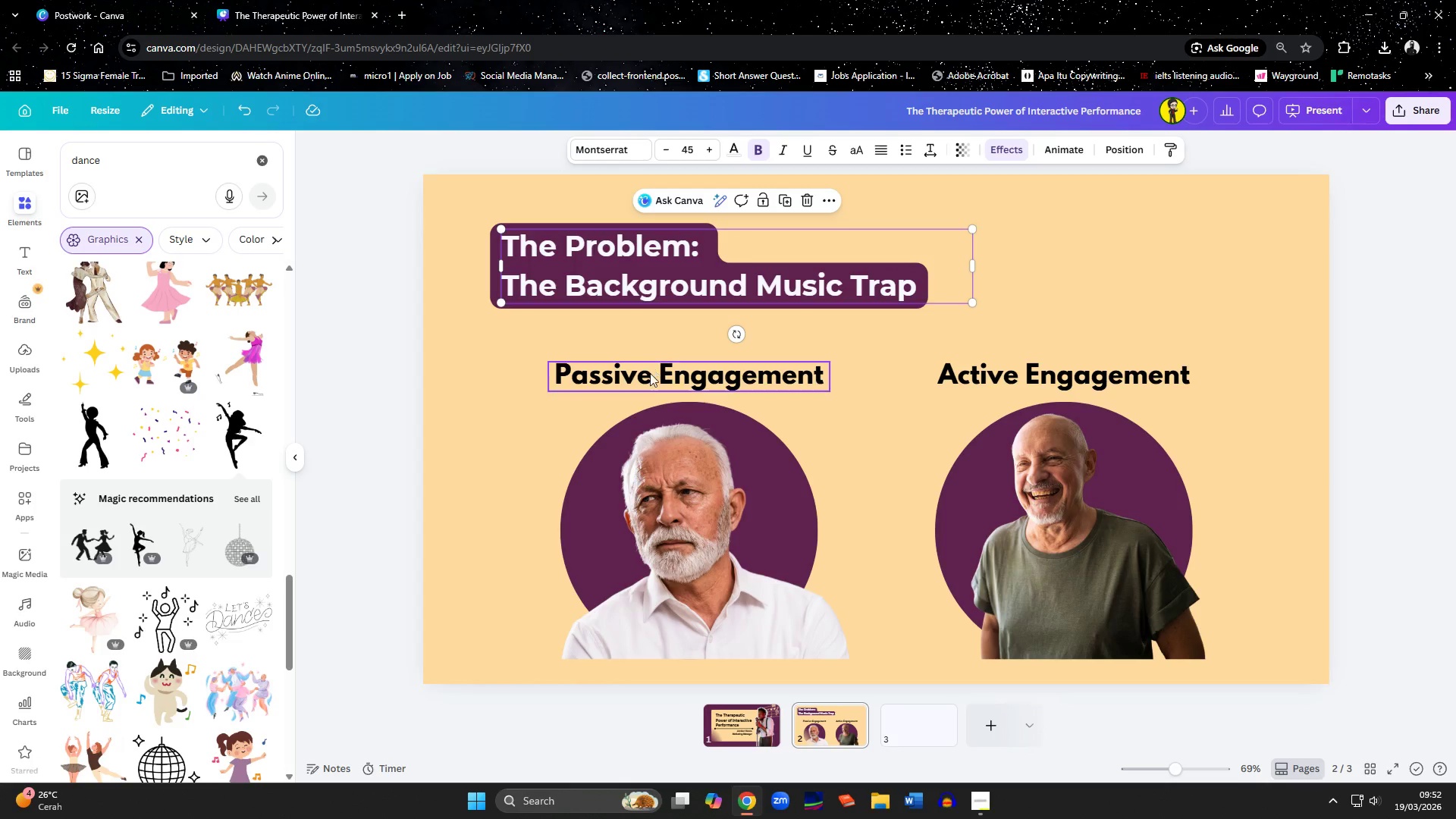 
left_click([650, 380])
 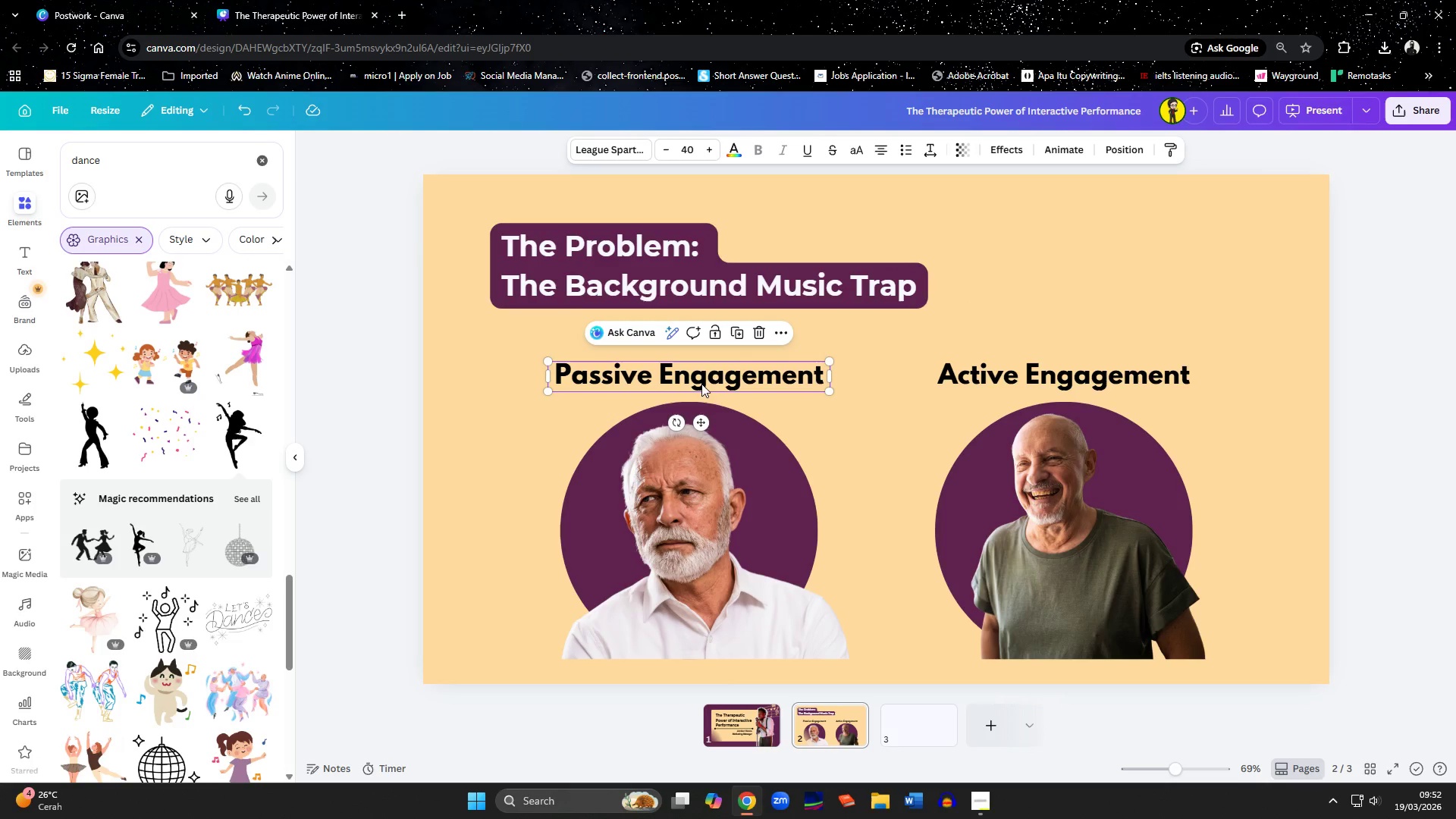 
hold_key(key=ShiftLeft, duration=0.61)
left_click_drag(start_coordinate=[974, 384], to_coordinate=[971, 357])
 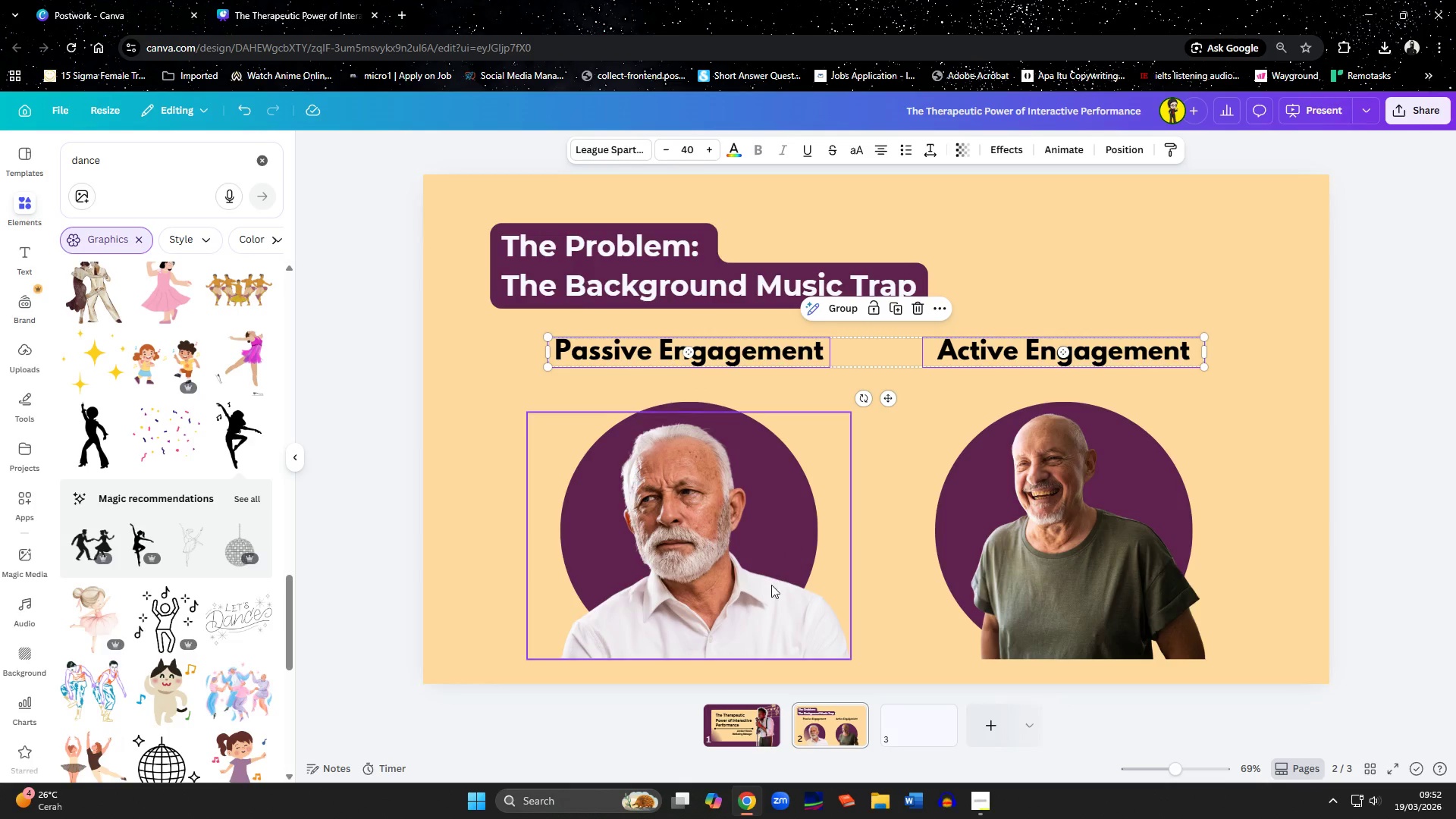 
left_click([768, 588])
 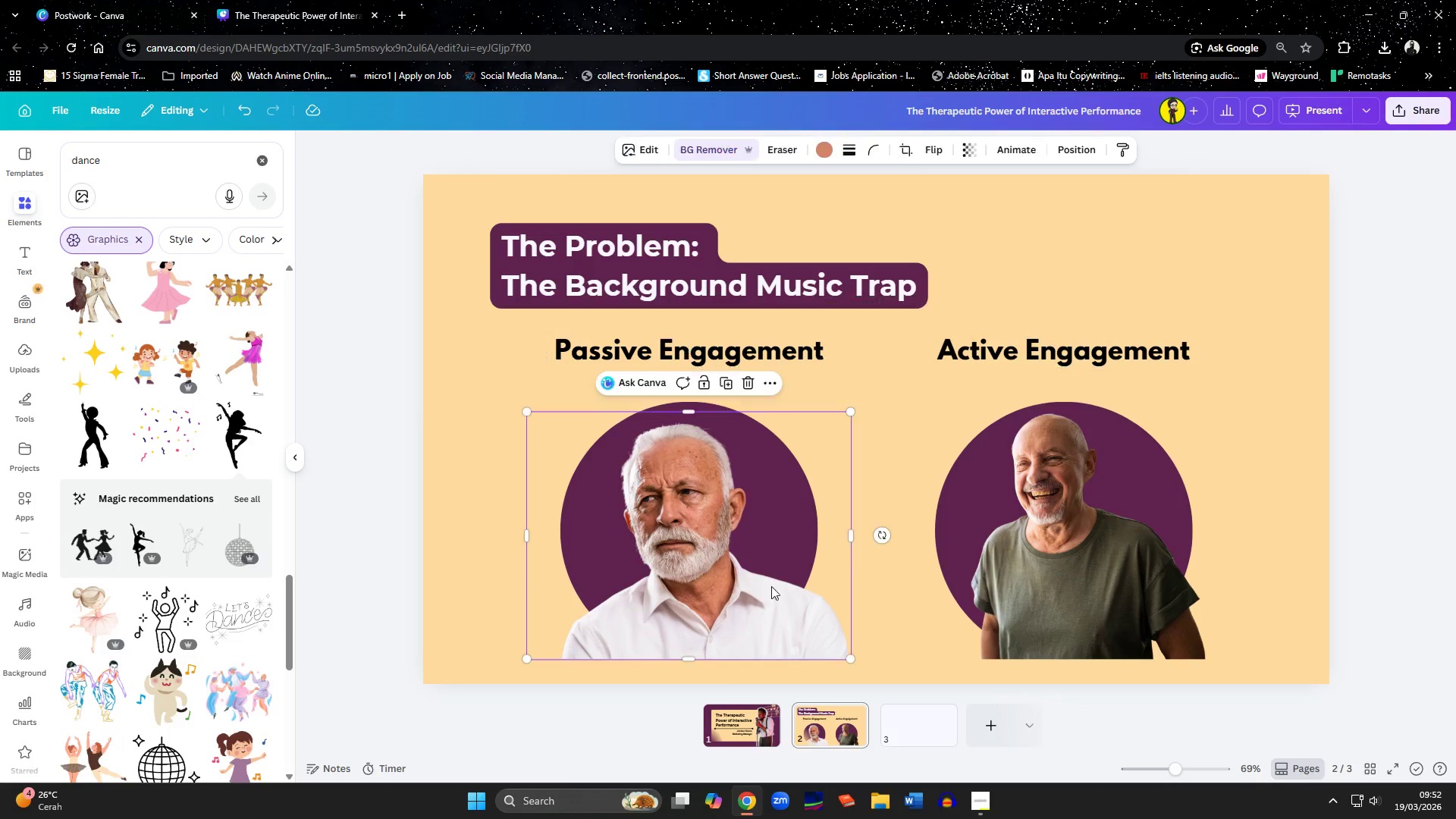 
hold_key(key=ShiftLeft, duration=1.5)
left_click([1028, 550])
 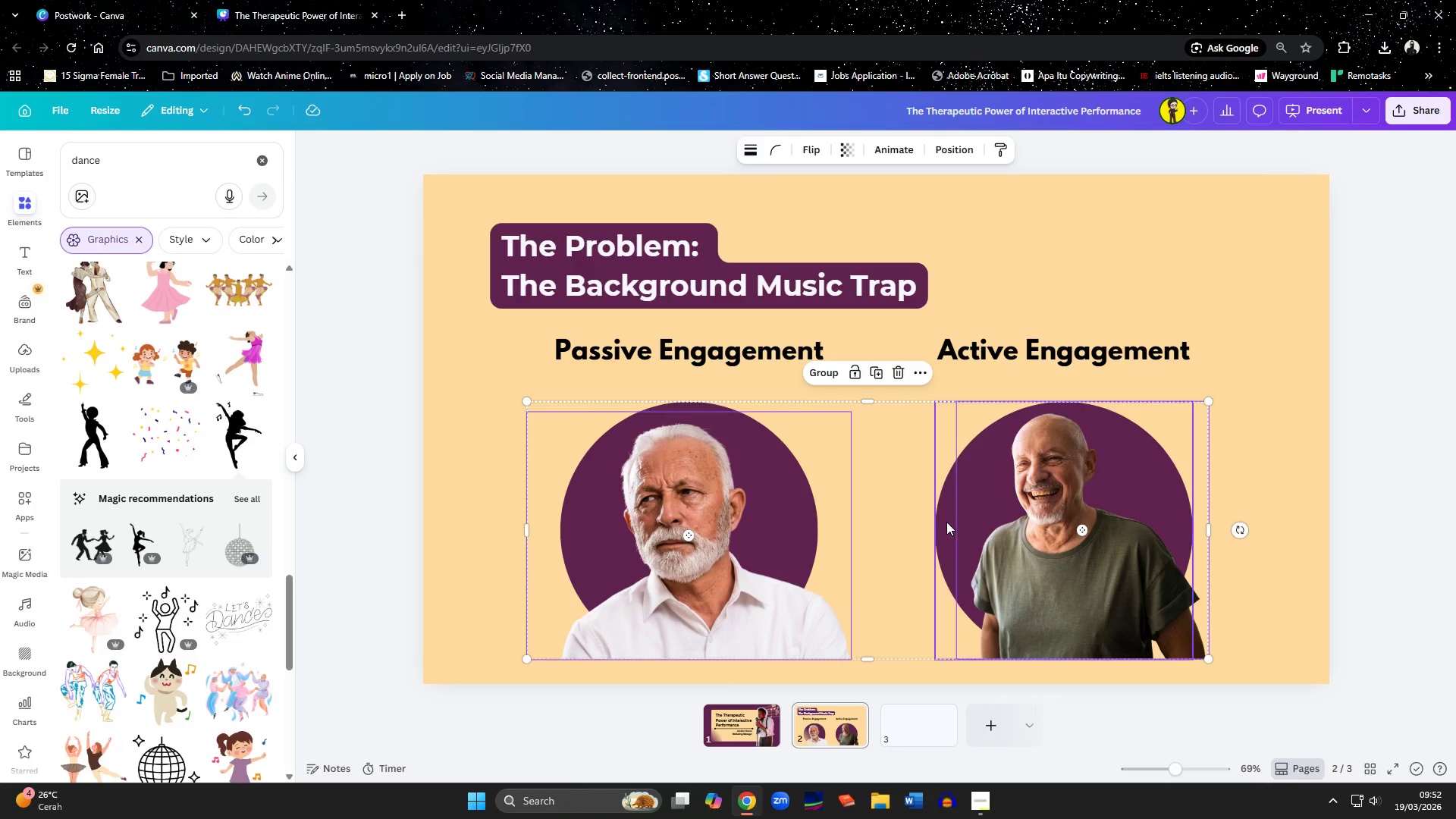 
left_click([945, 521])
 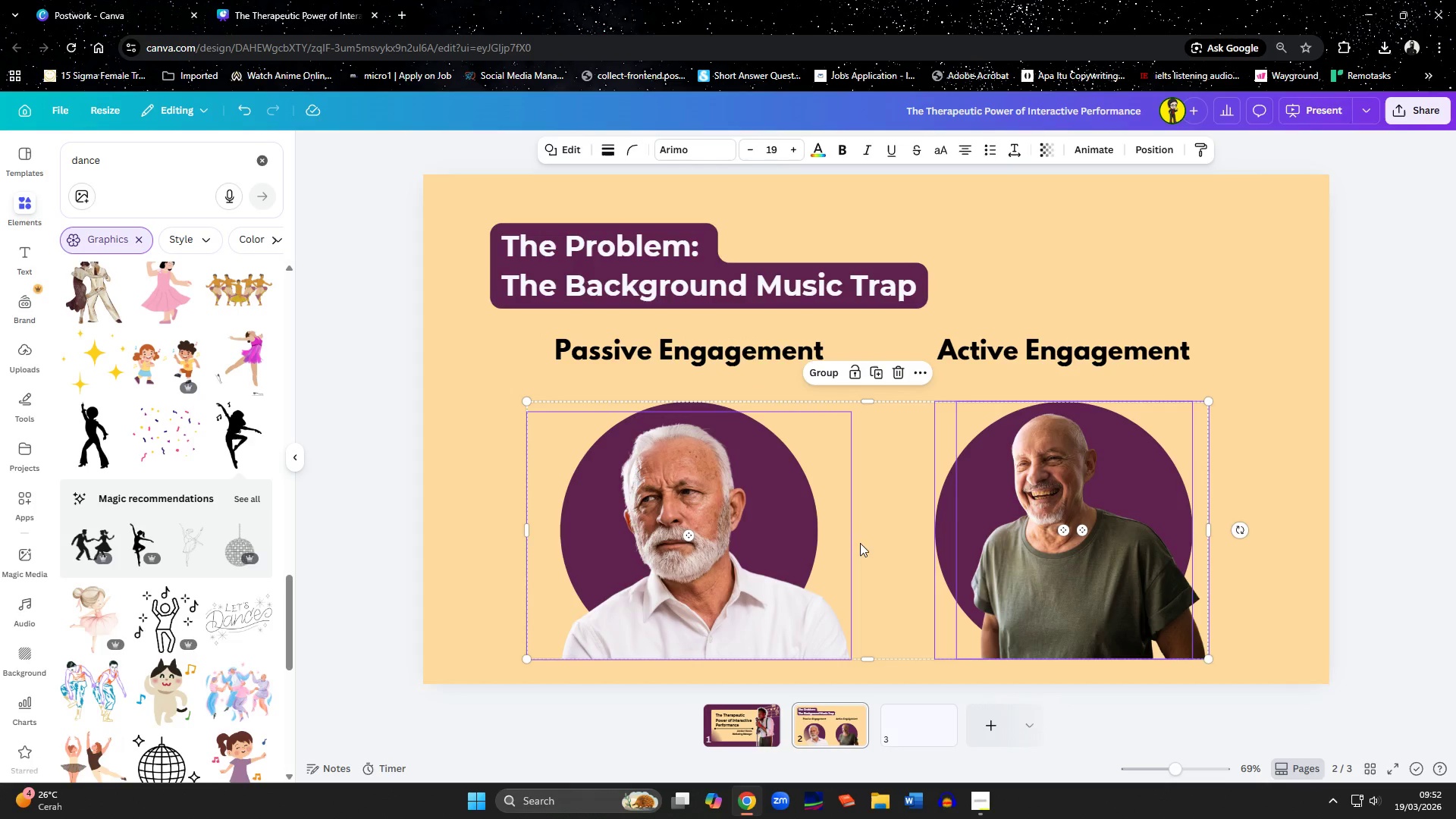 
hold_key(key=ShiftLeft, duration=0.8)
 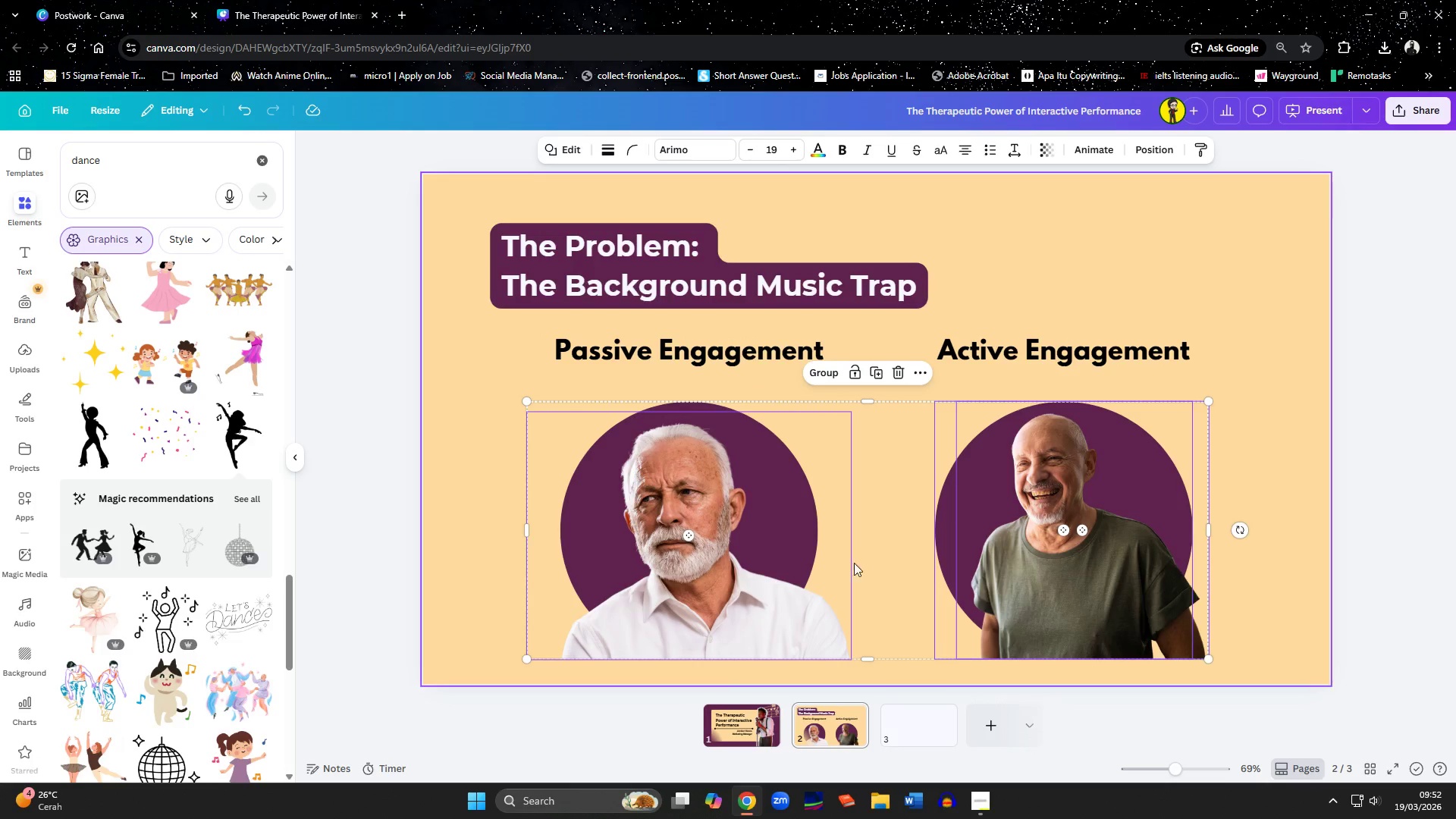 
hold_key(key=ShiftLeft, duration=1.05)
left_click([706, 408])
 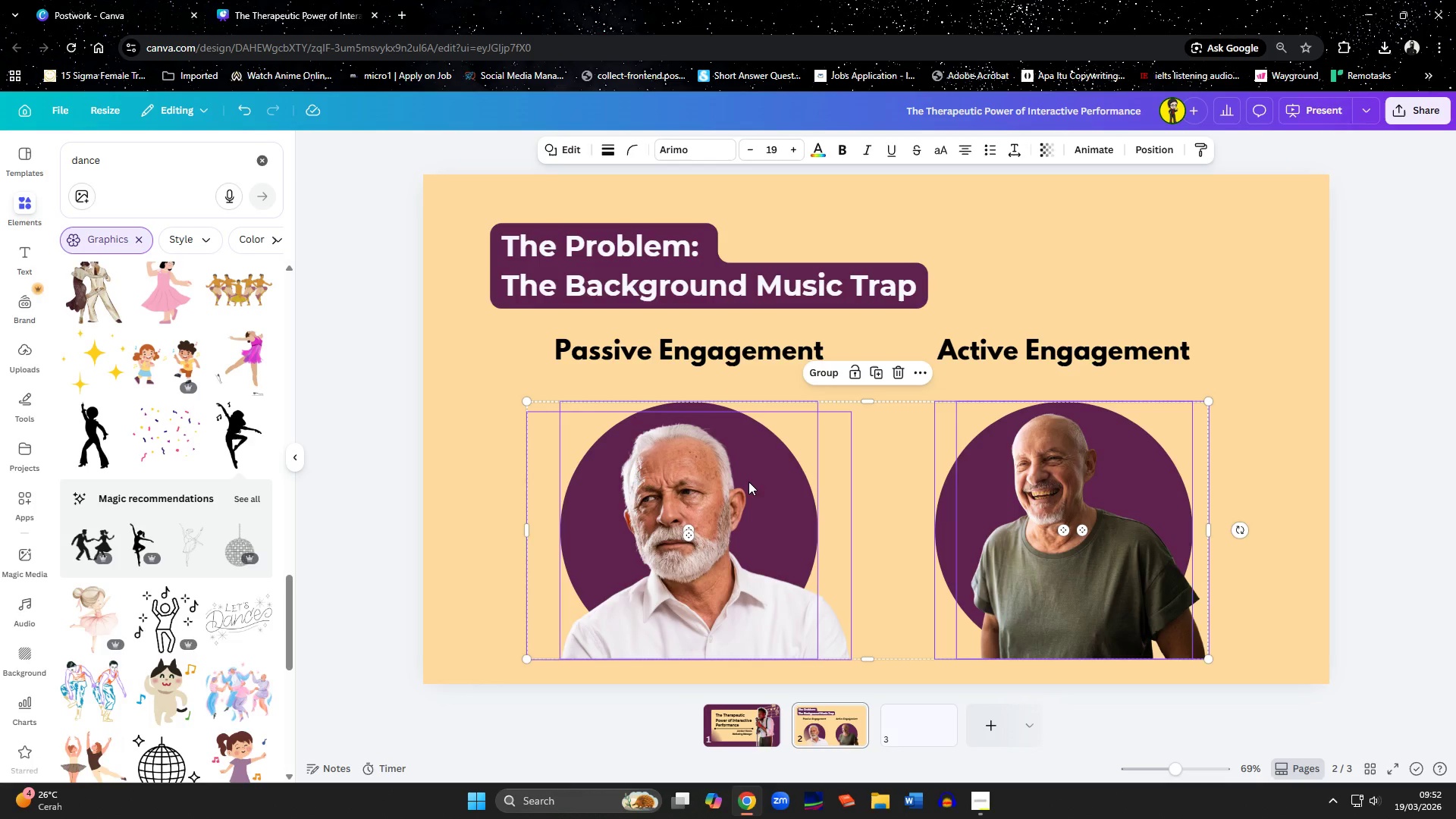 
left_click_drag(start_coordinate=[749, 483], to_coordinate=[752, 461])
 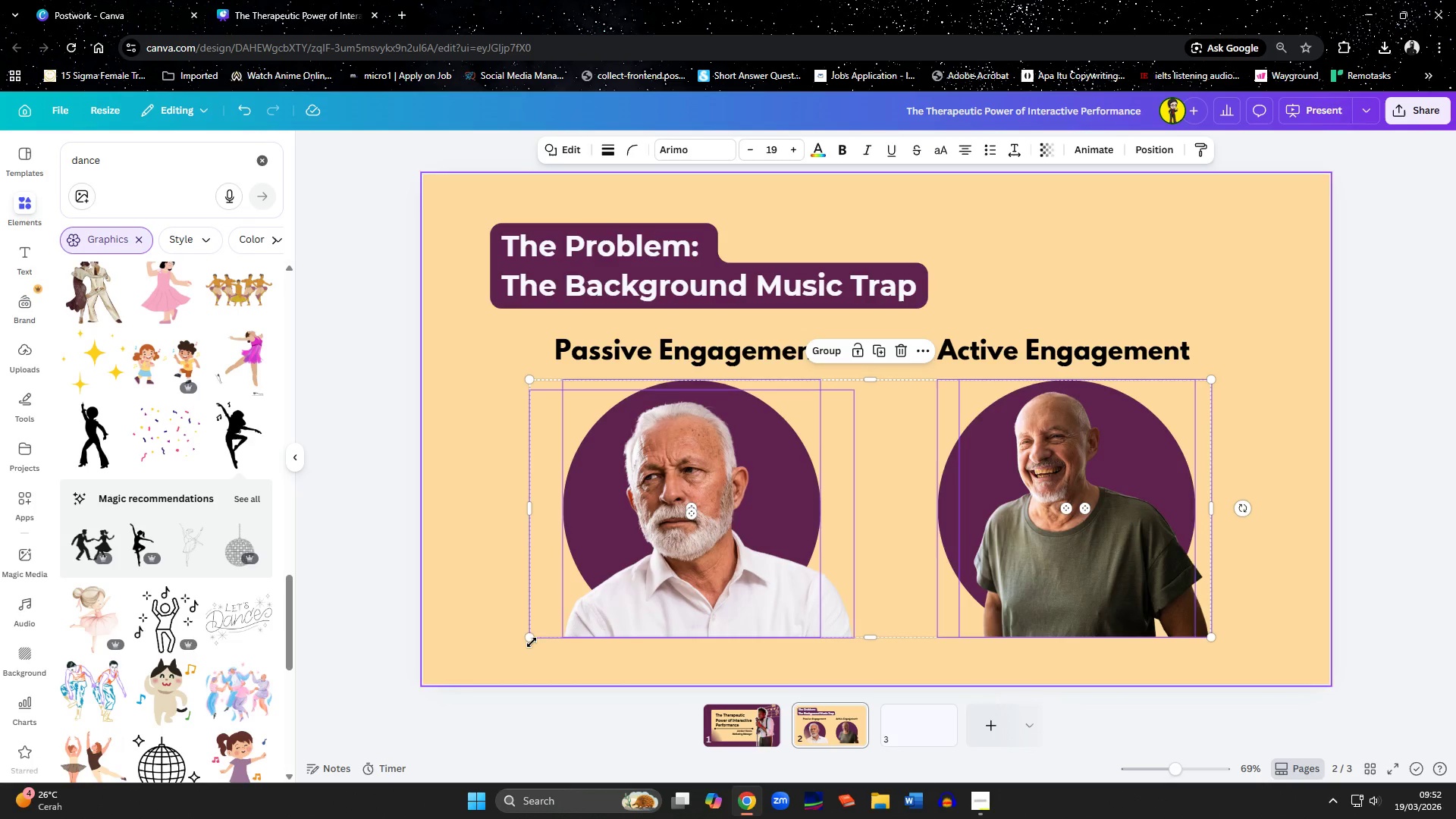 
left_click_drag(start_coordinate=[529, 638], to_coordinate=[470, 692])
 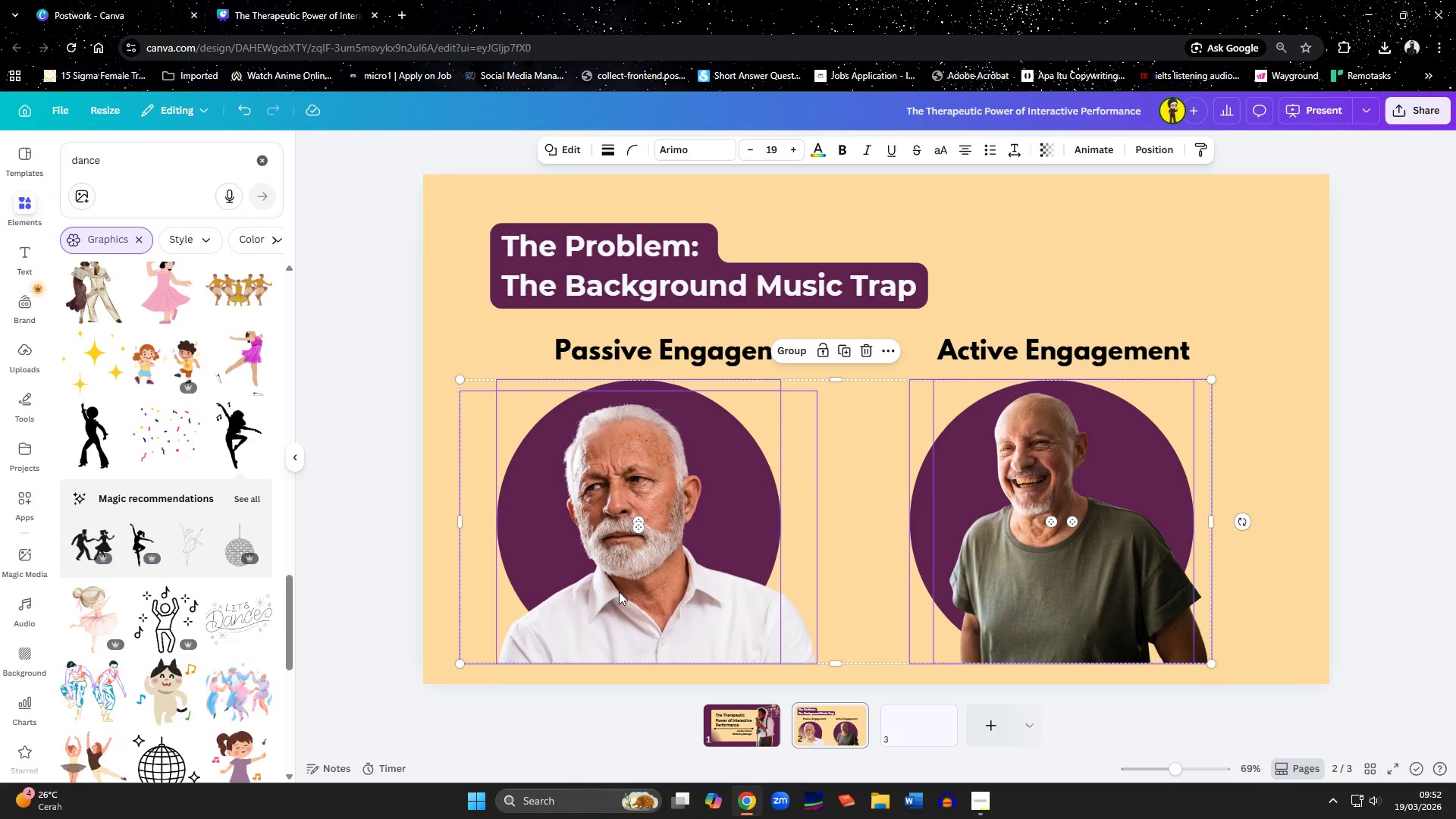 
left_click_drag(start_coordinate=[626, 588], to_coordinate=[661, 588])
 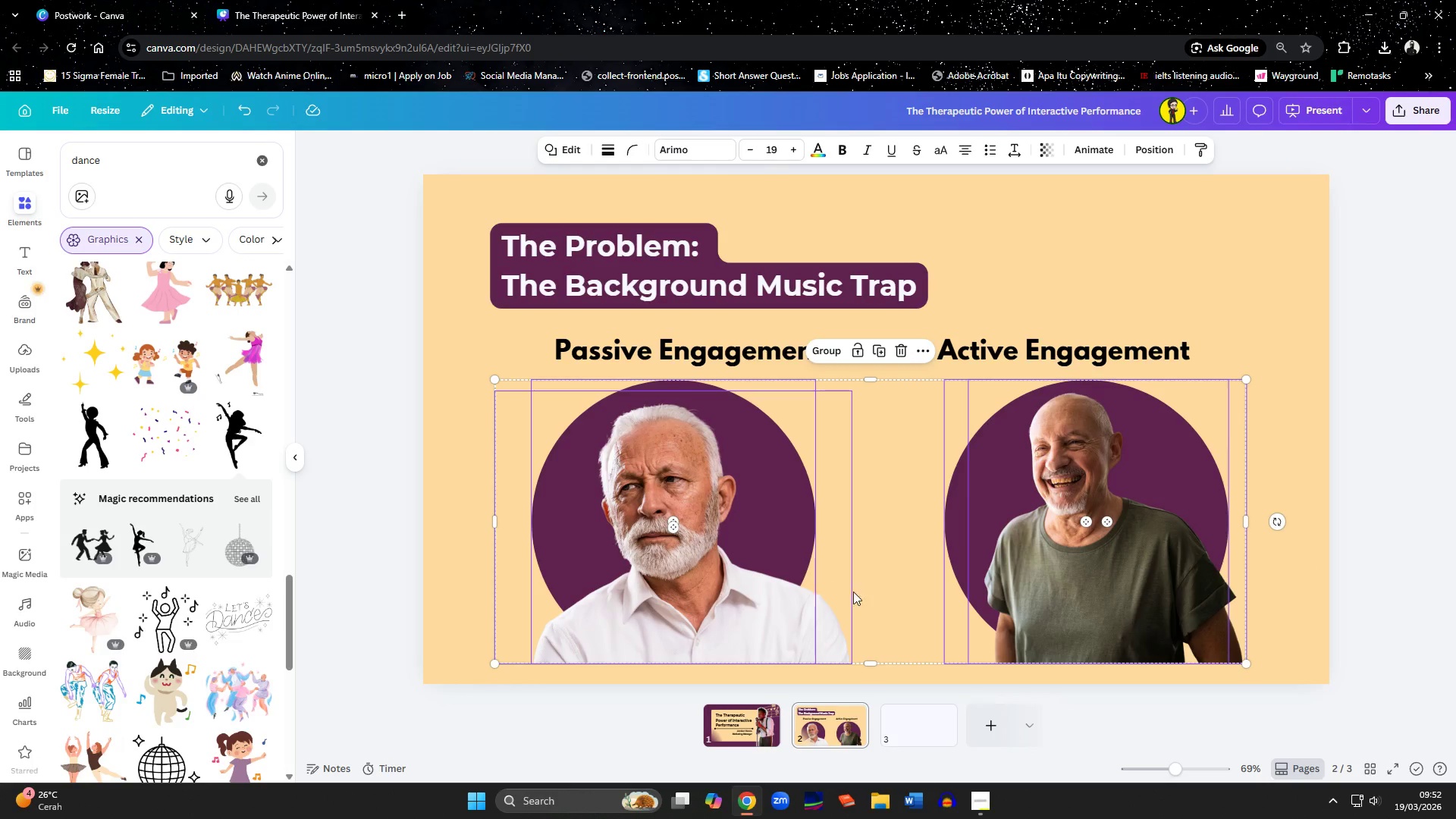 
double_click([718, 550])
 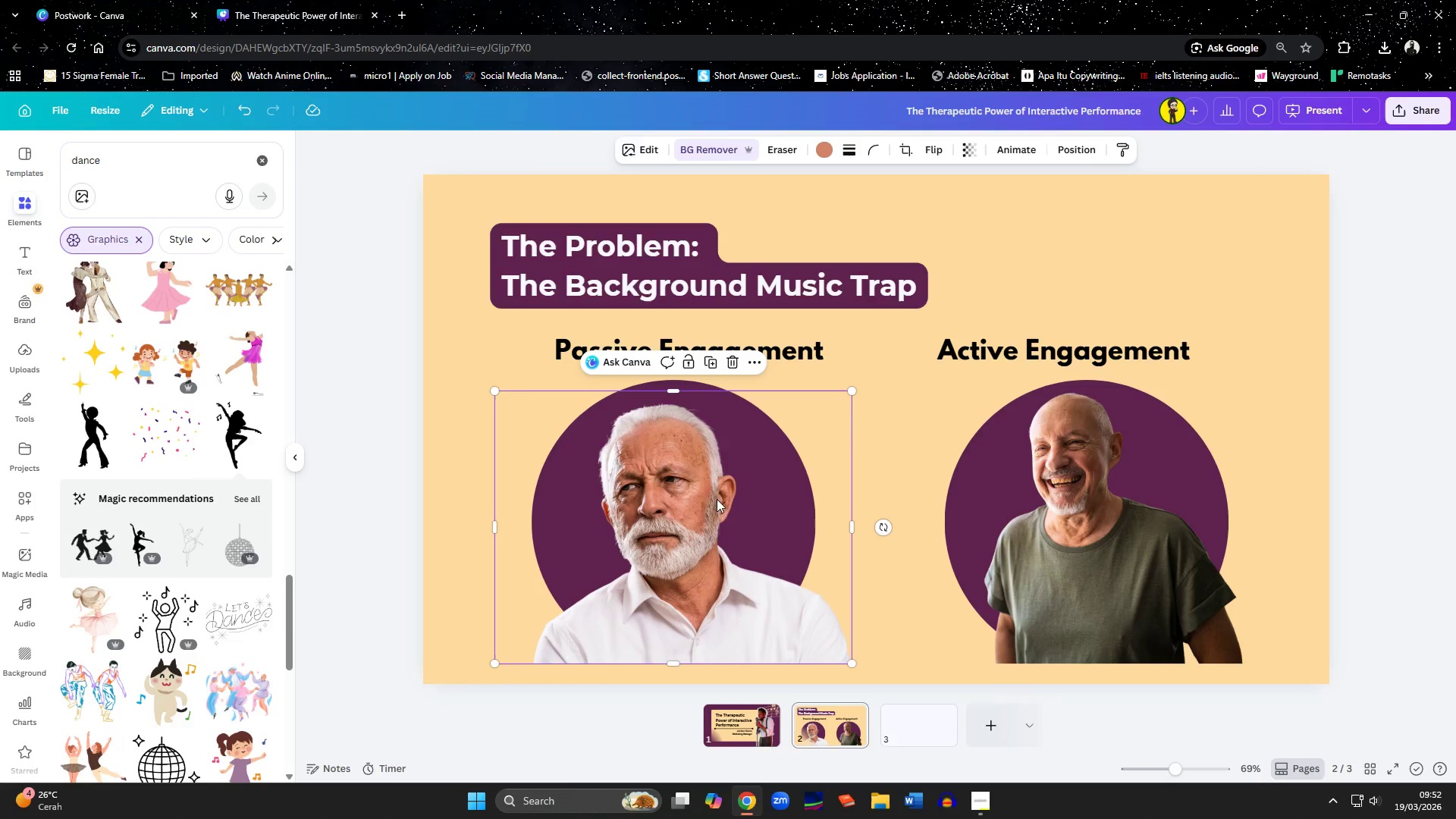 
hold_key(key=ShiftLeft, duration=1.5)
 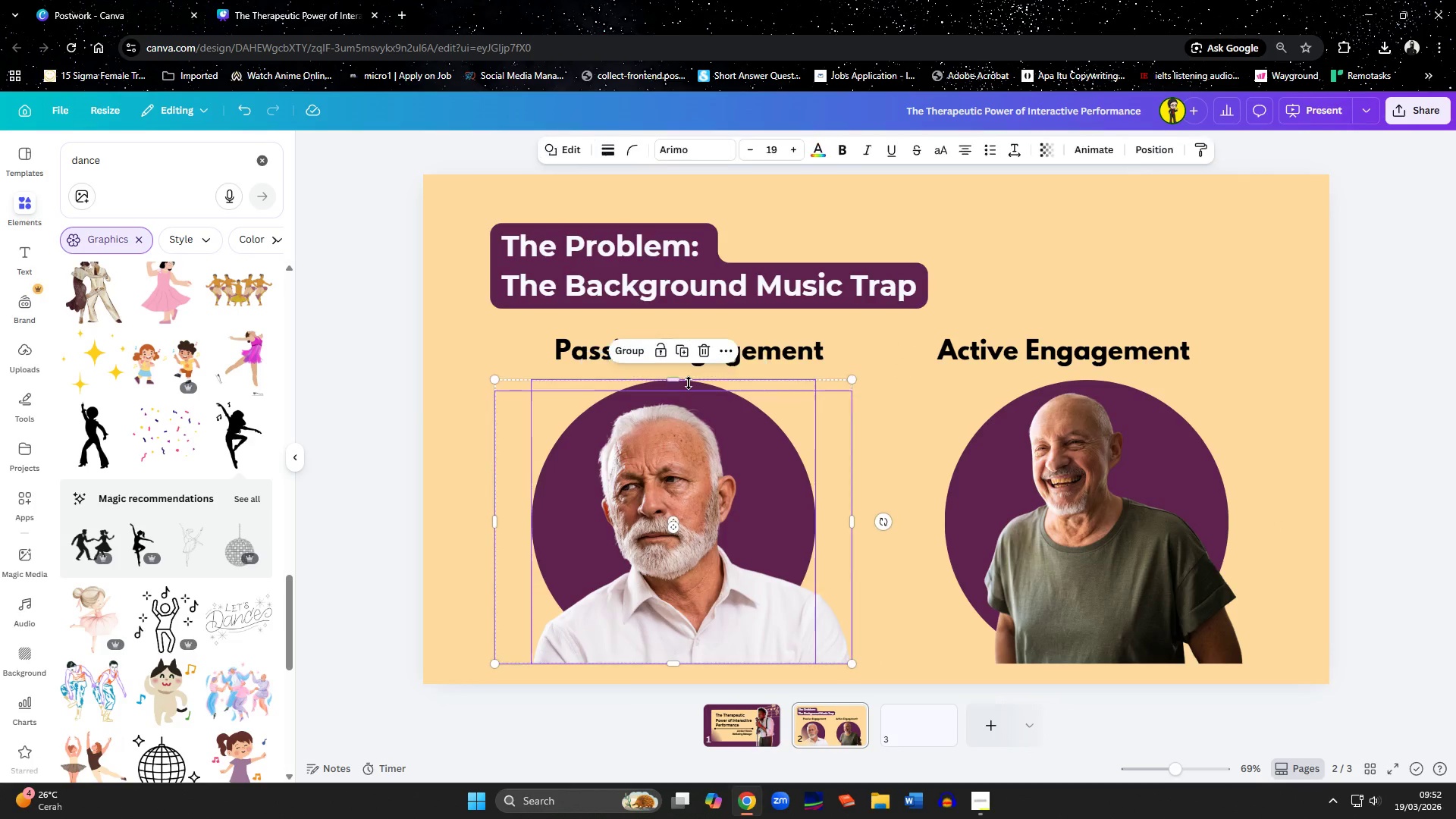 
hold_key(key=ShiftLeft, duration=0.64)
left_click_drag(start_coordinate=[689, 383], to_coordinate=[700, 384])
 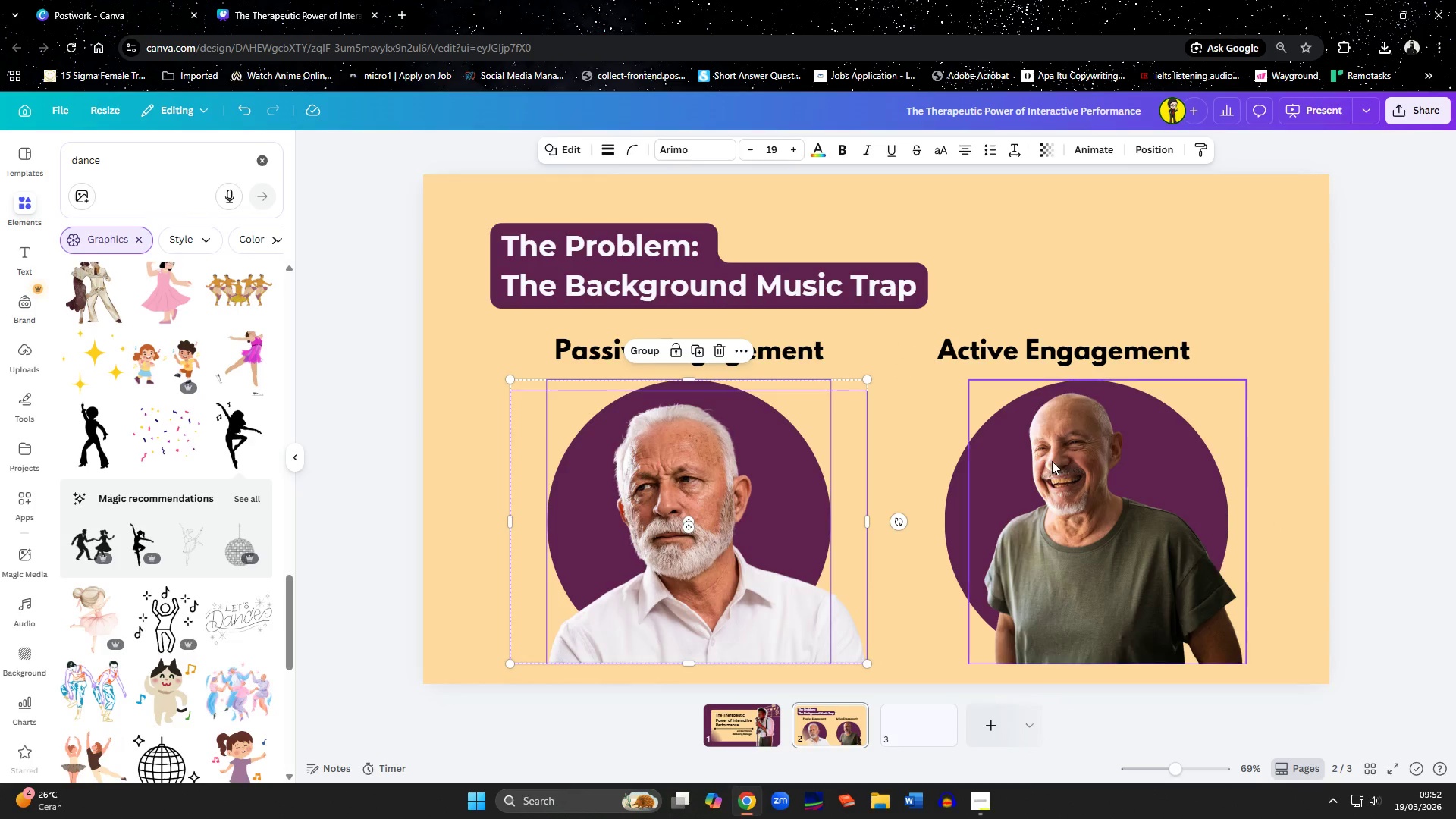 
left_click([1052, 461])
 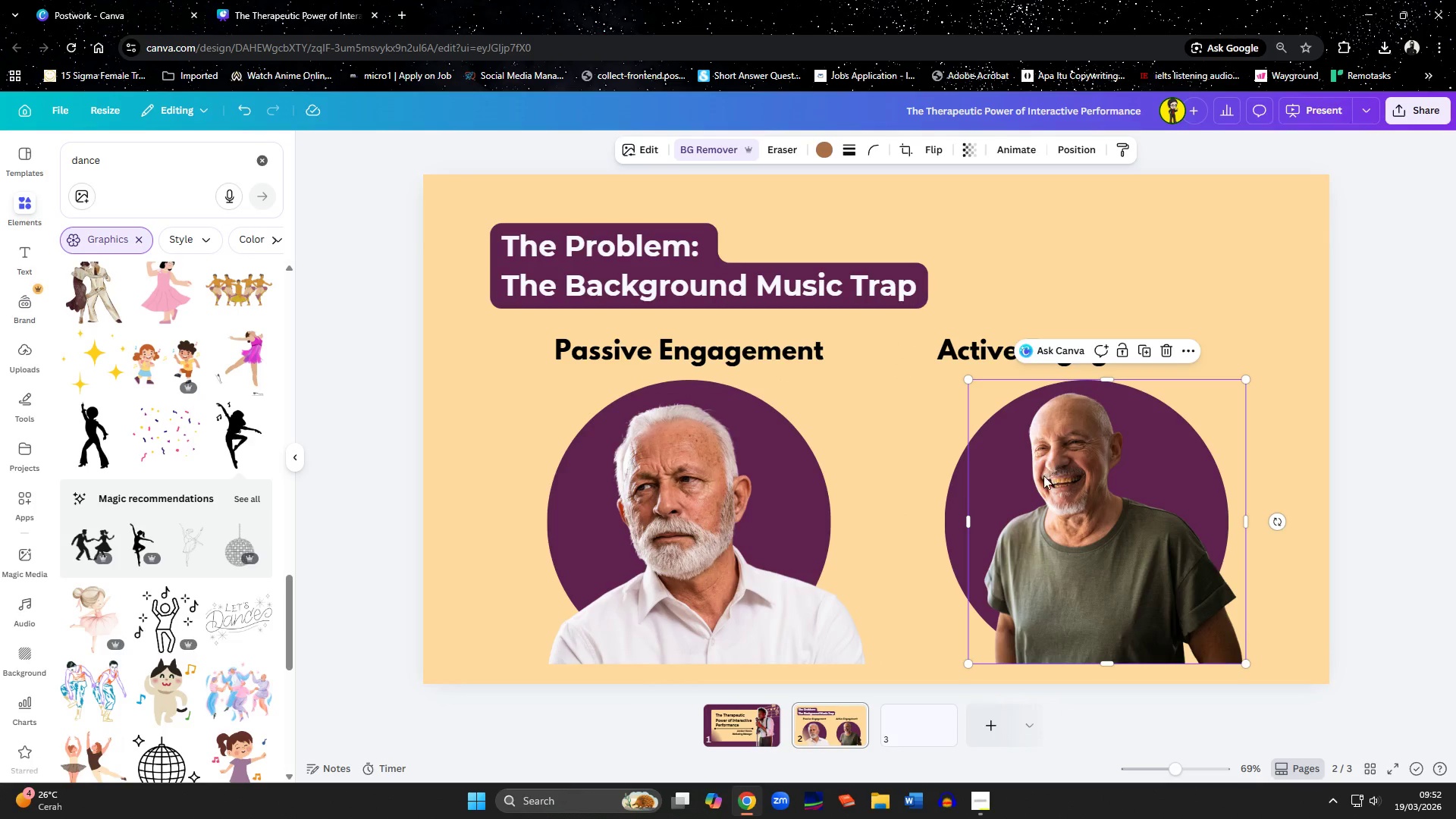 
hold_key(key=ShiftLeft, duration=0.84)
left_click([957, 509])
 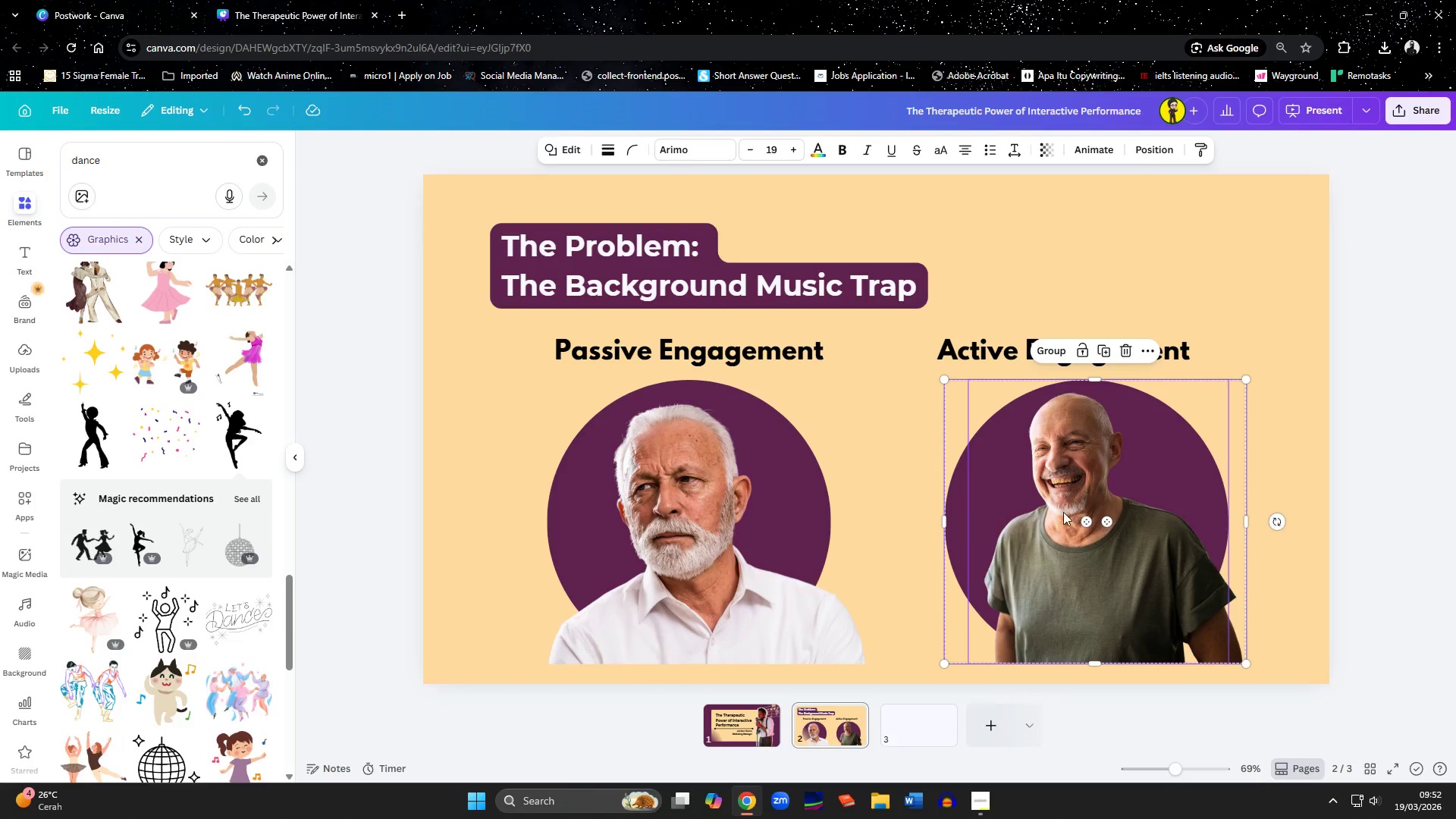 
left_click_drag(start_coordinate=[1067, 512], to_coordinate=[1037, 509])
 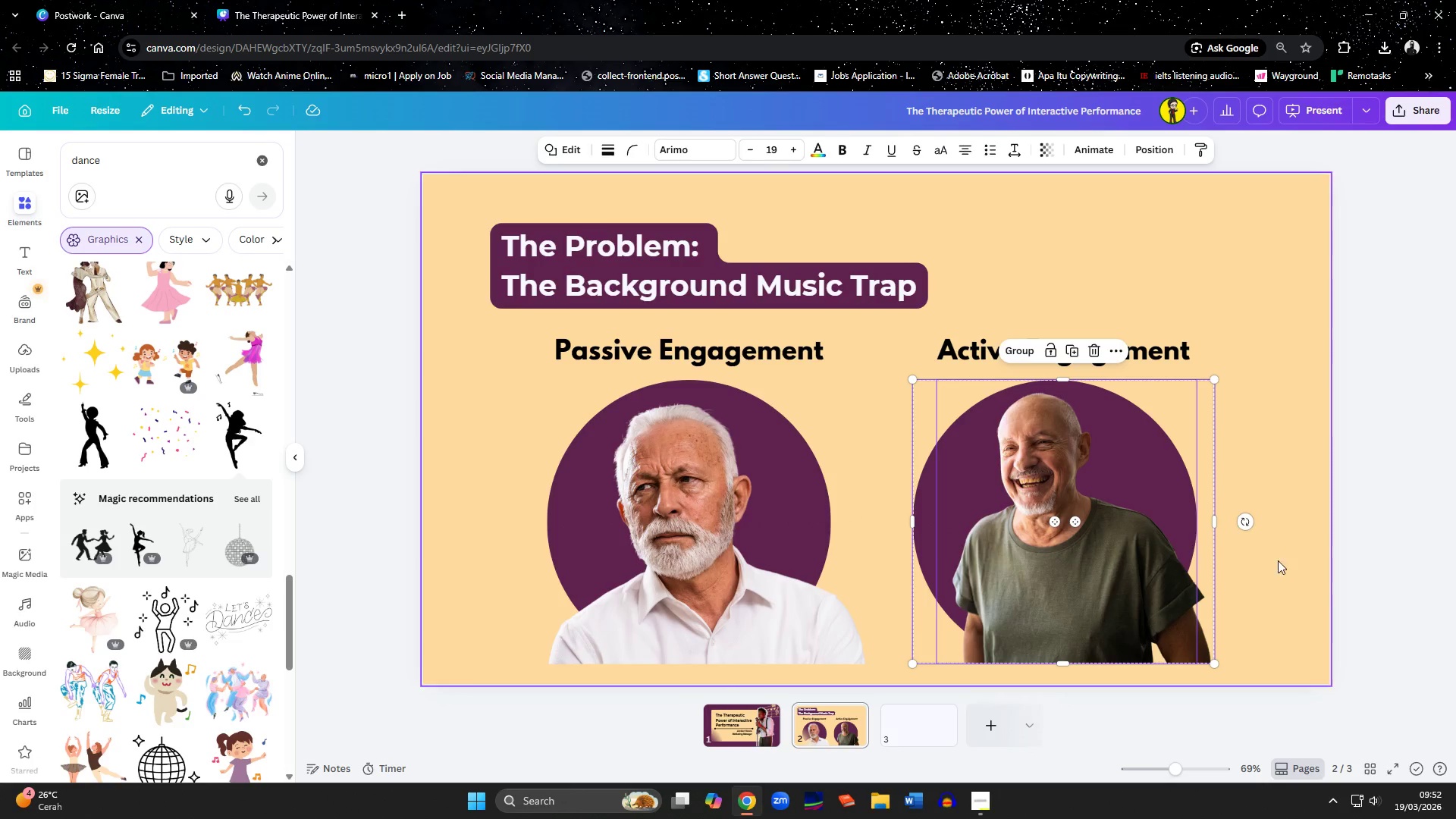 
left_click([1332, 601])
 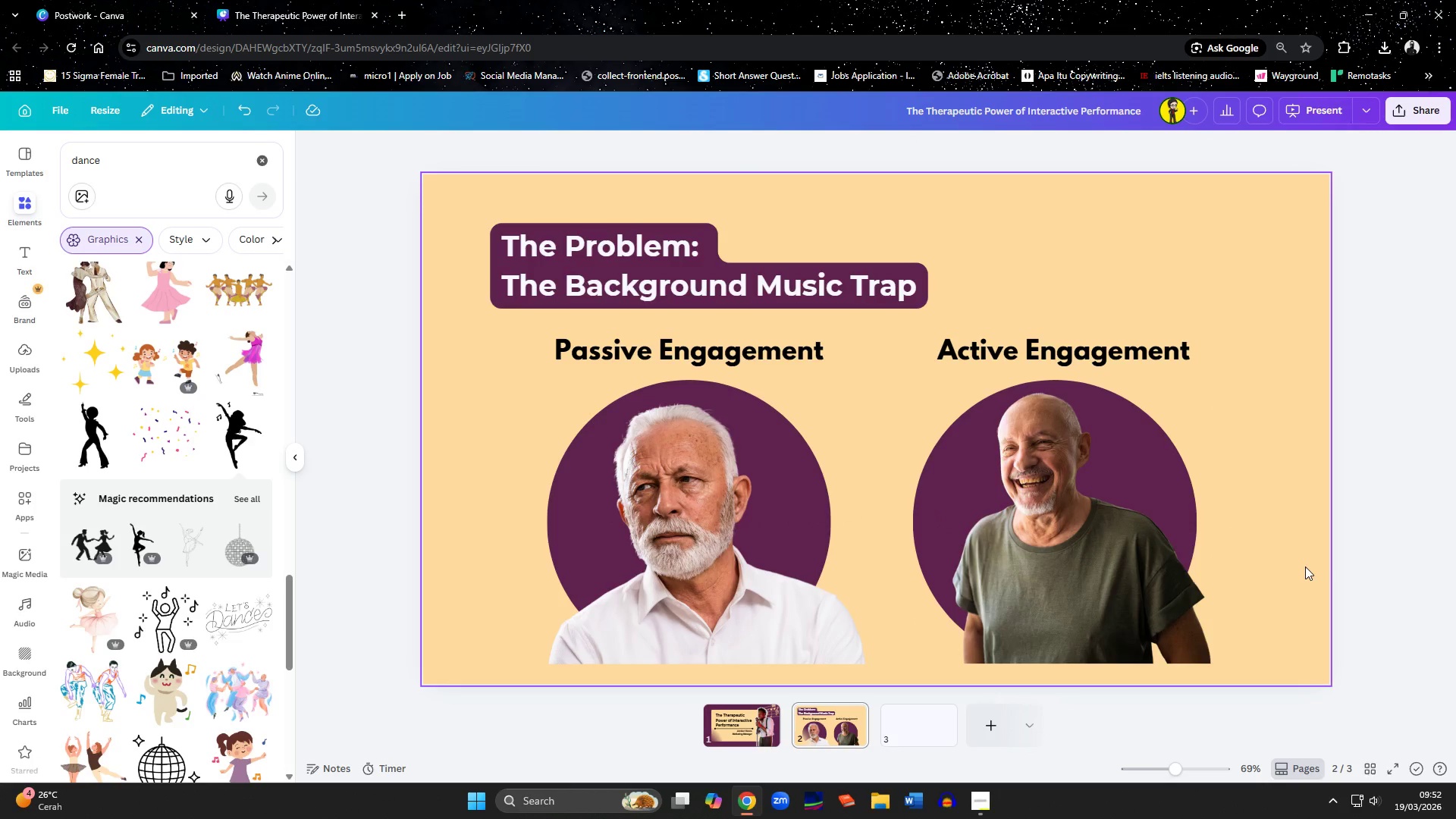 
left_click([843, 557])
 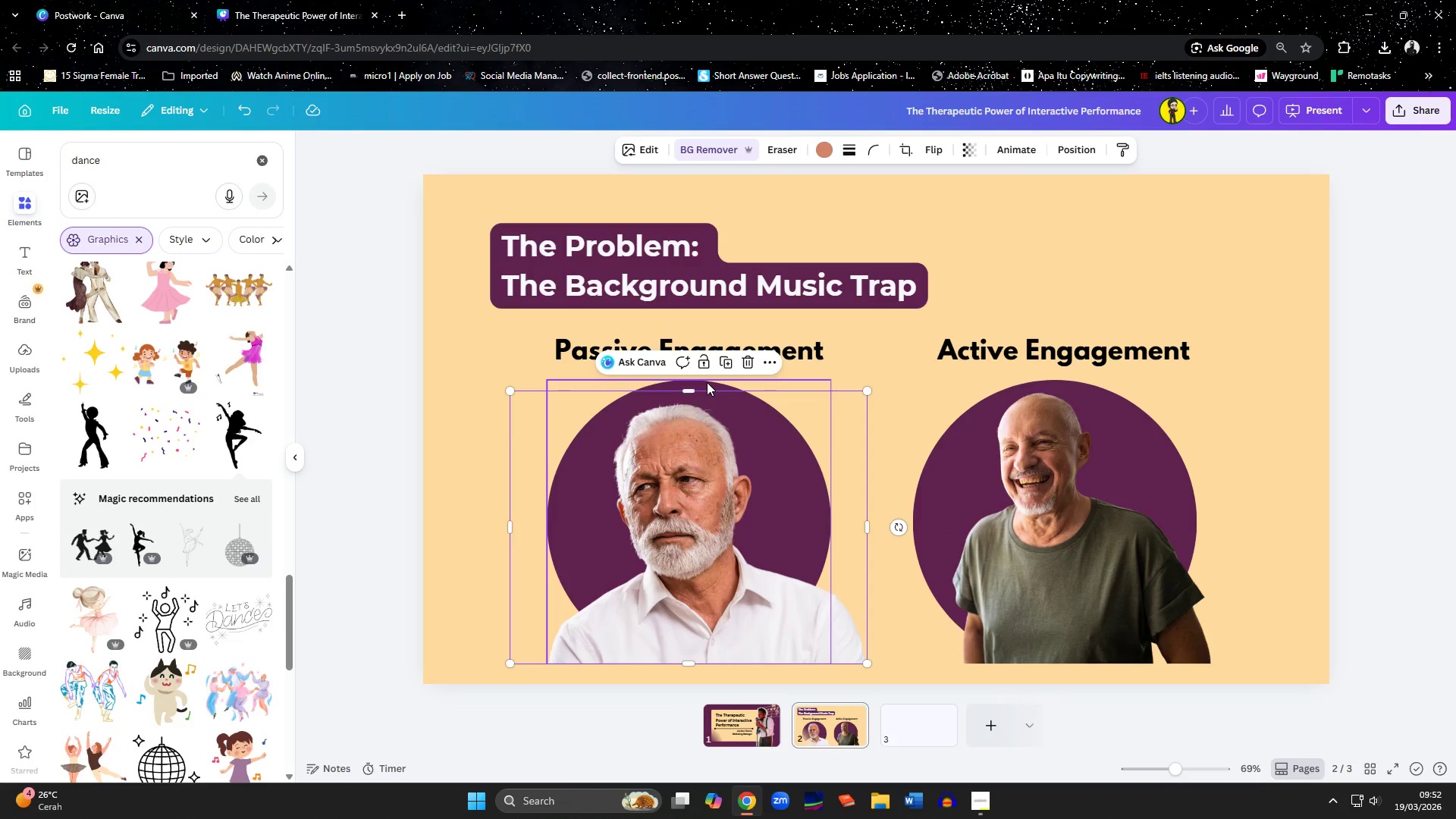 
left_click([707, 382])
 